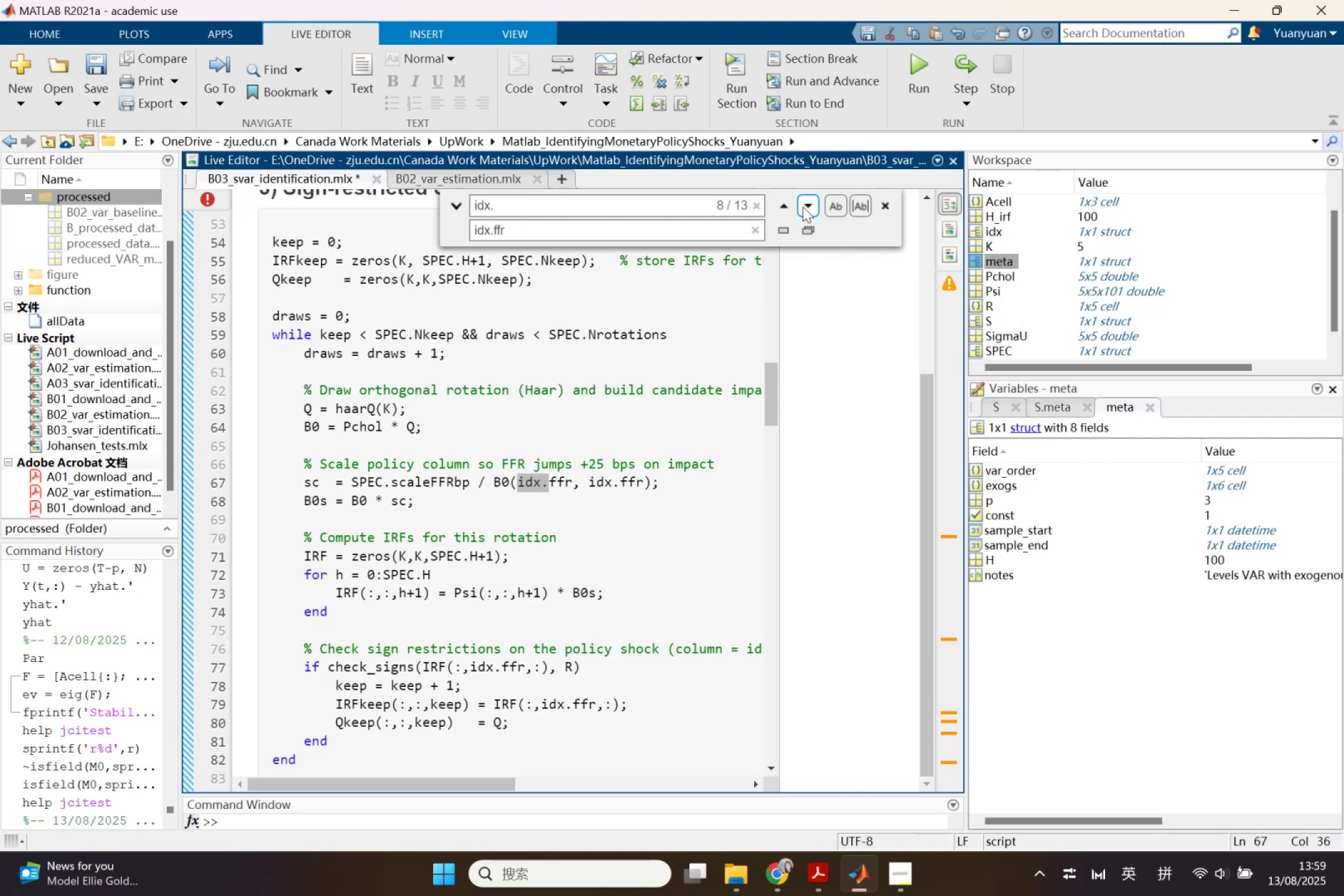 
left_click([803, 207])
 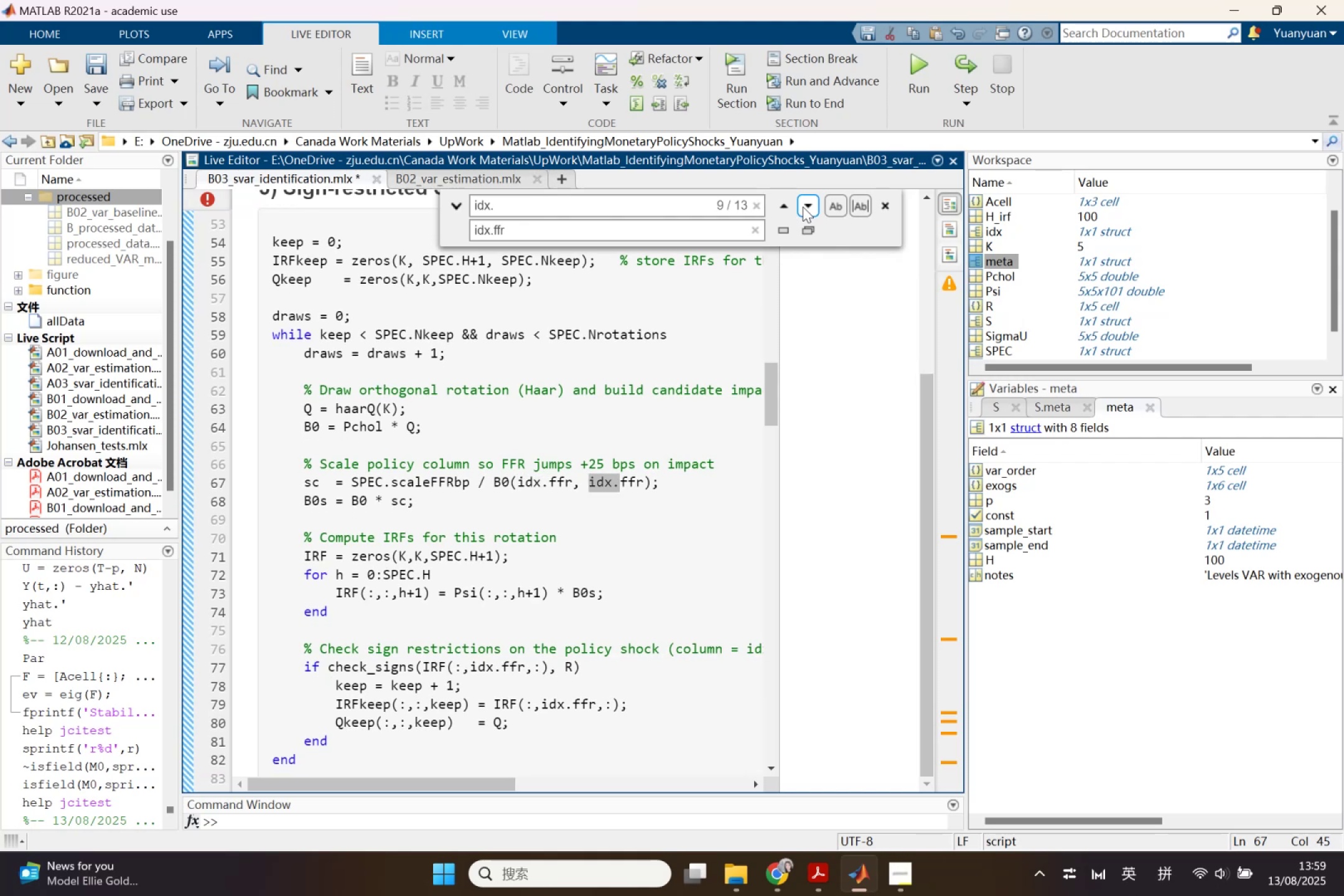 
left_click([803, 207])
 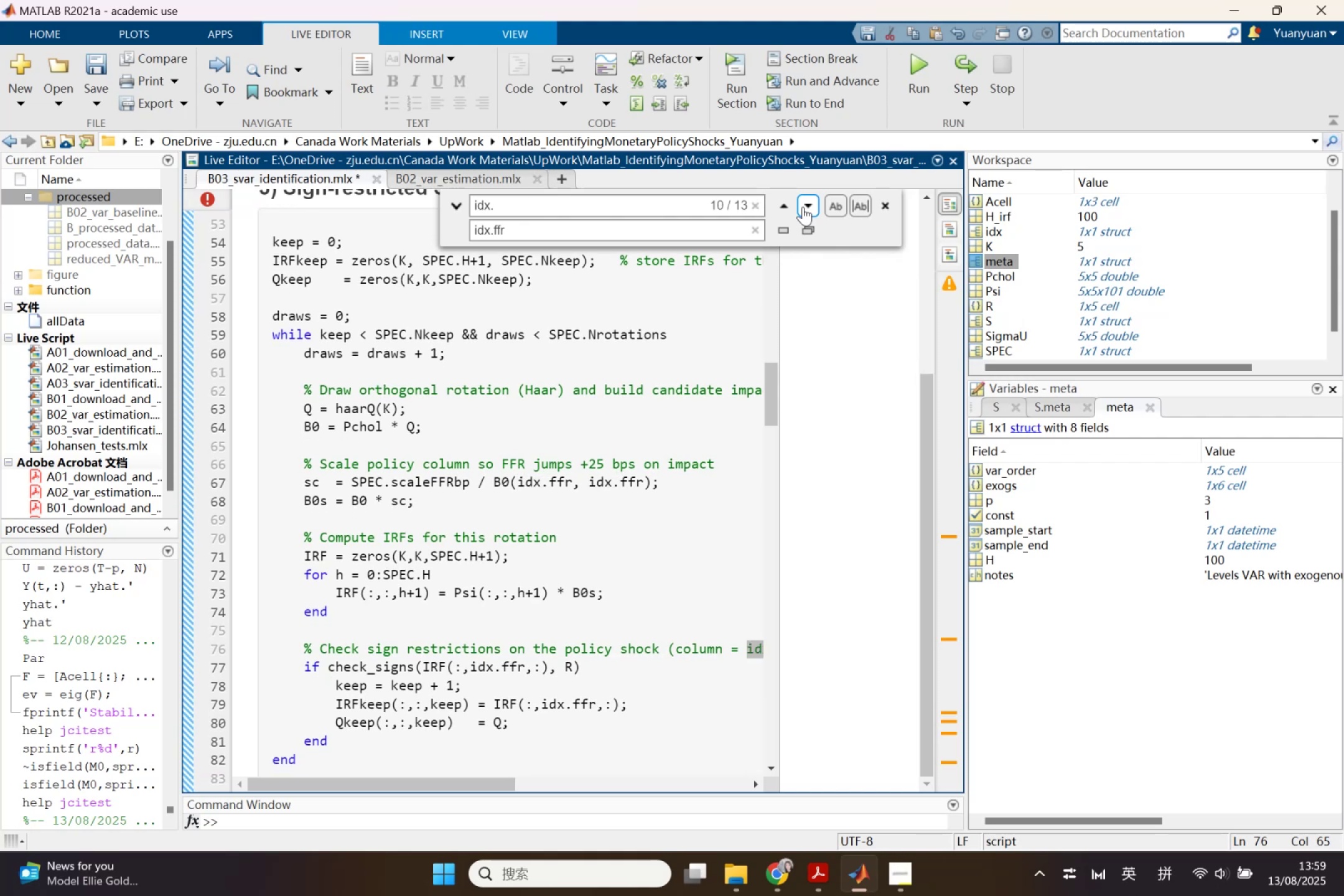 
left_click([803, 207])
 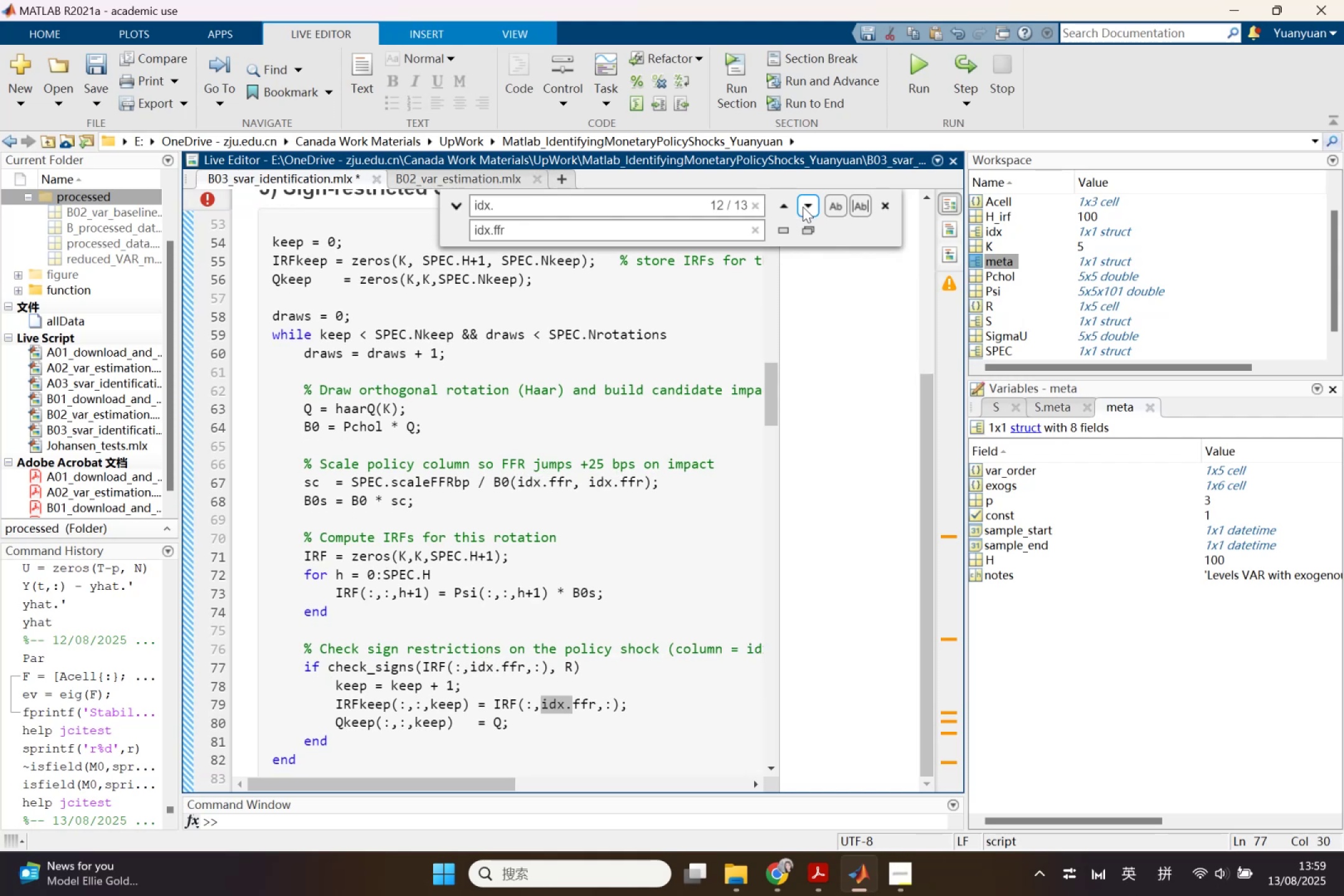 
double_click([803, 207])
 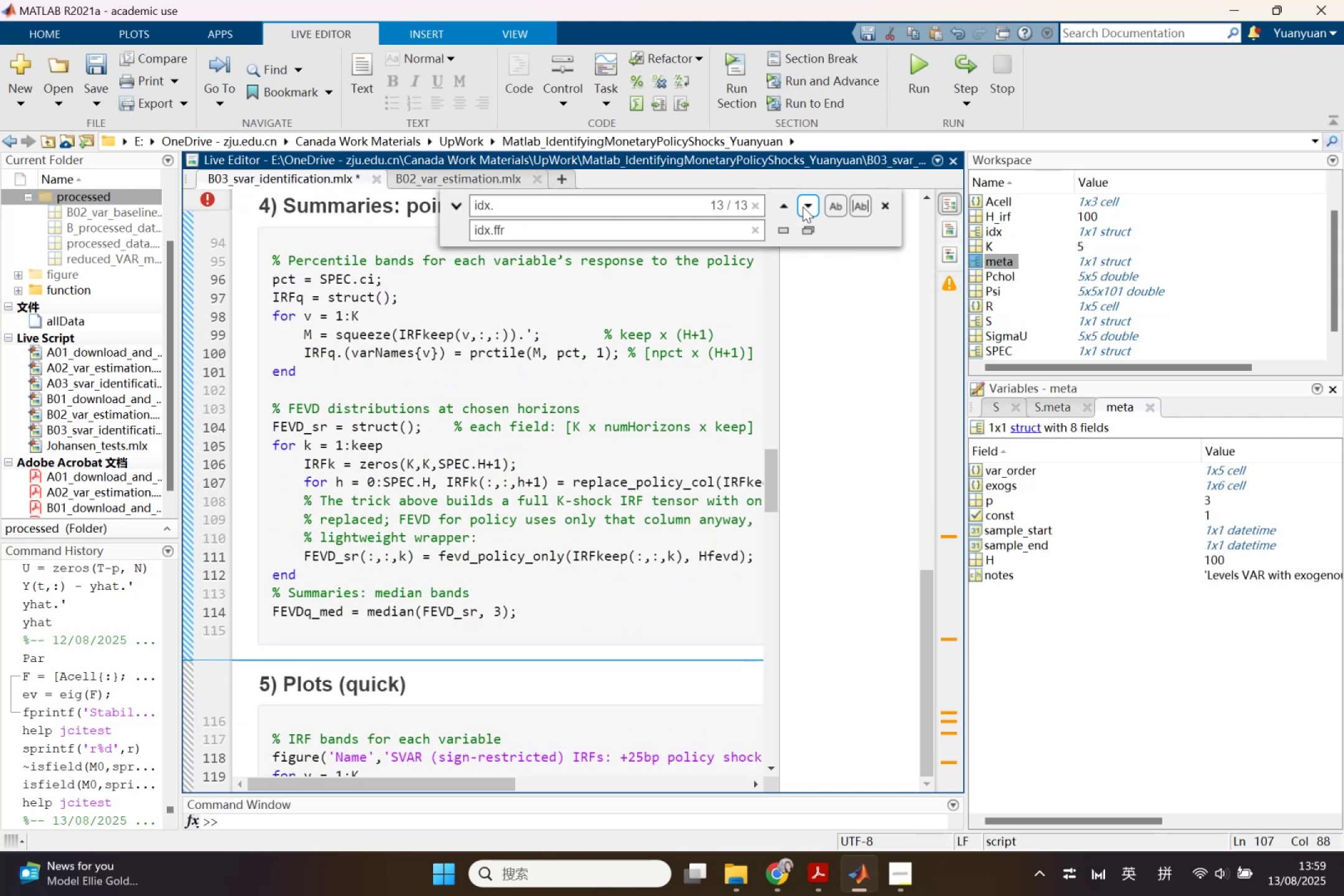 
scroll: coordinate [617, 473], scroll_direction: down, amount: 1.0
 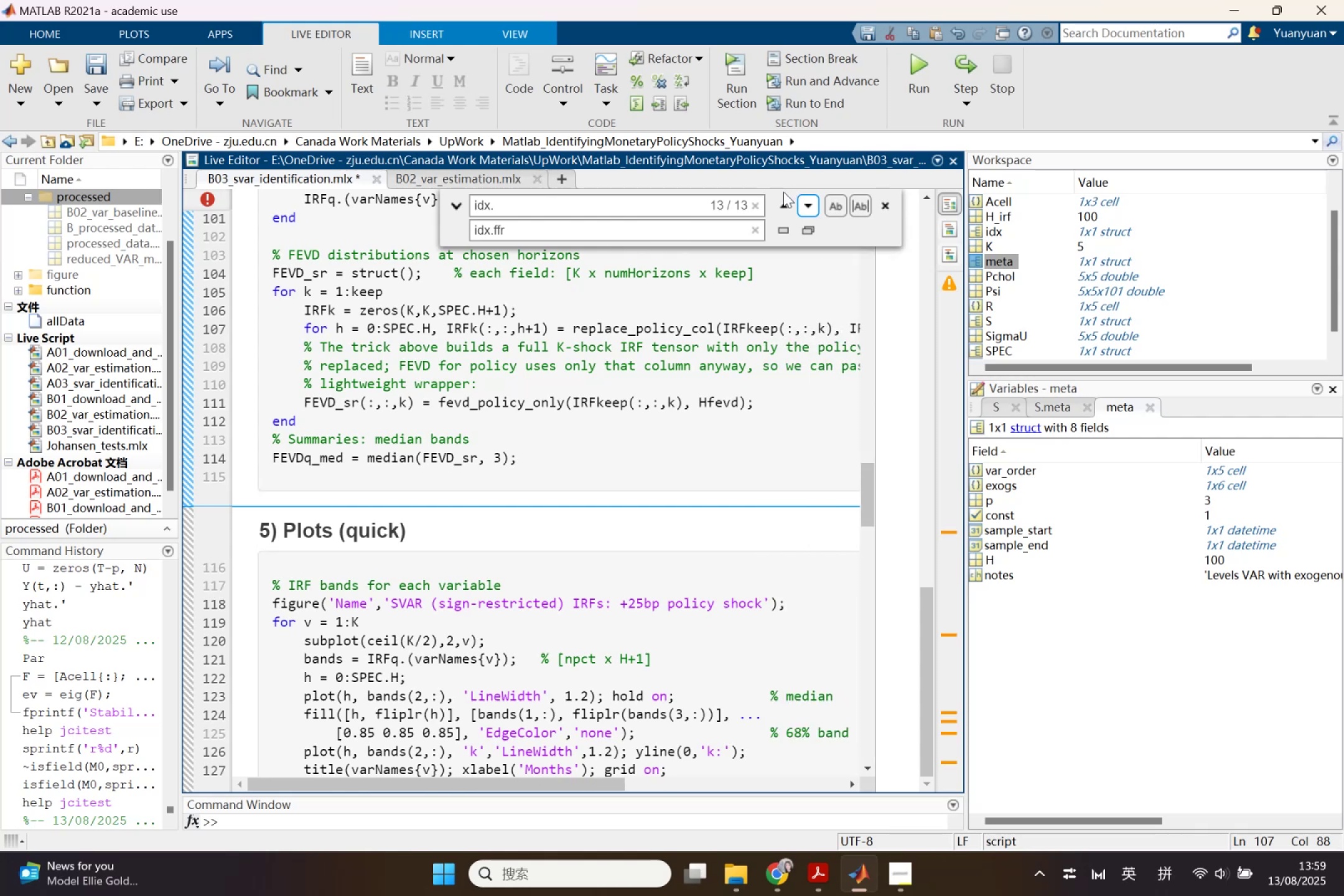 
left_click([805, 205])
 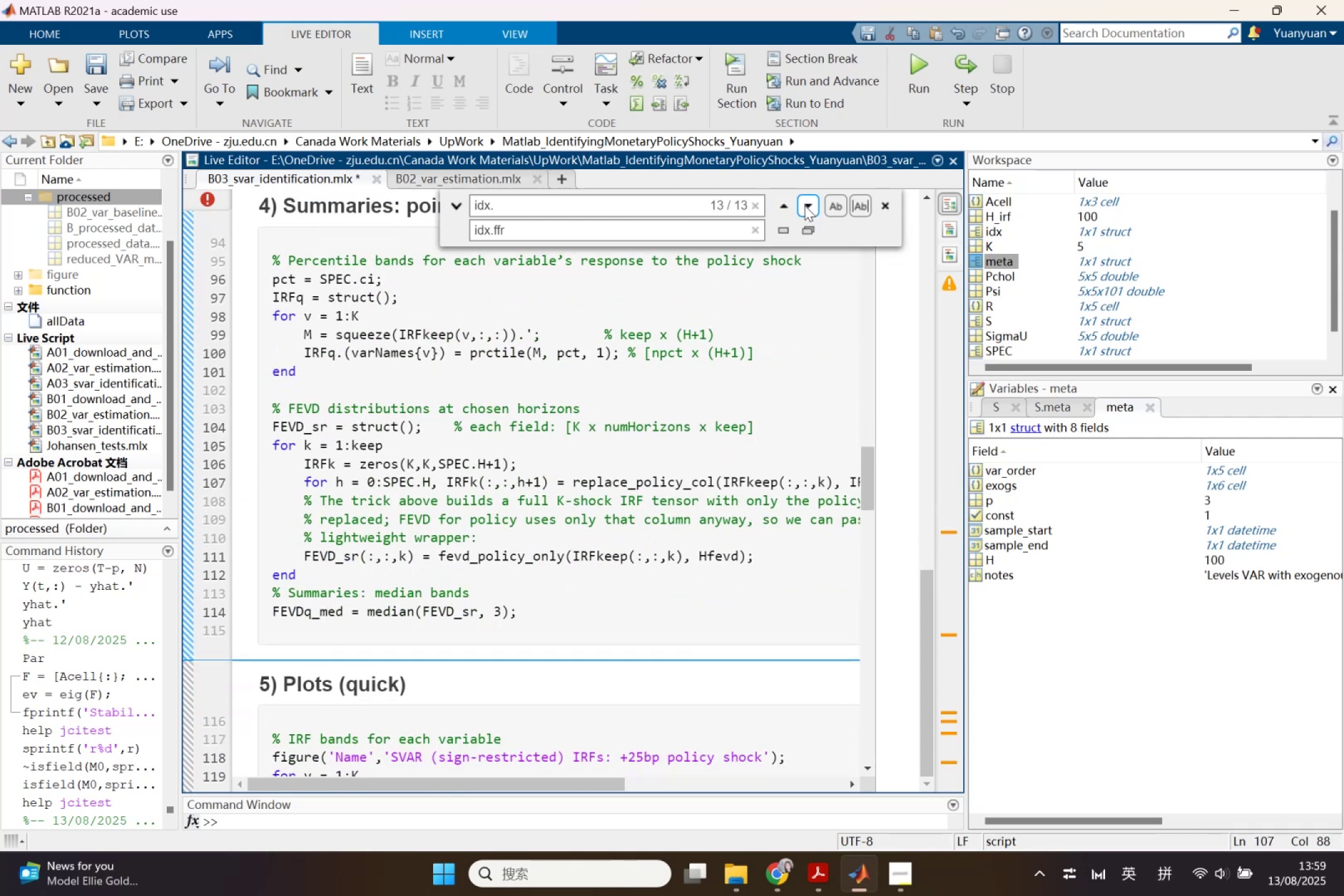 
scroll: coordinate [749, 414], scroll_direction: up, amount: 2.0
 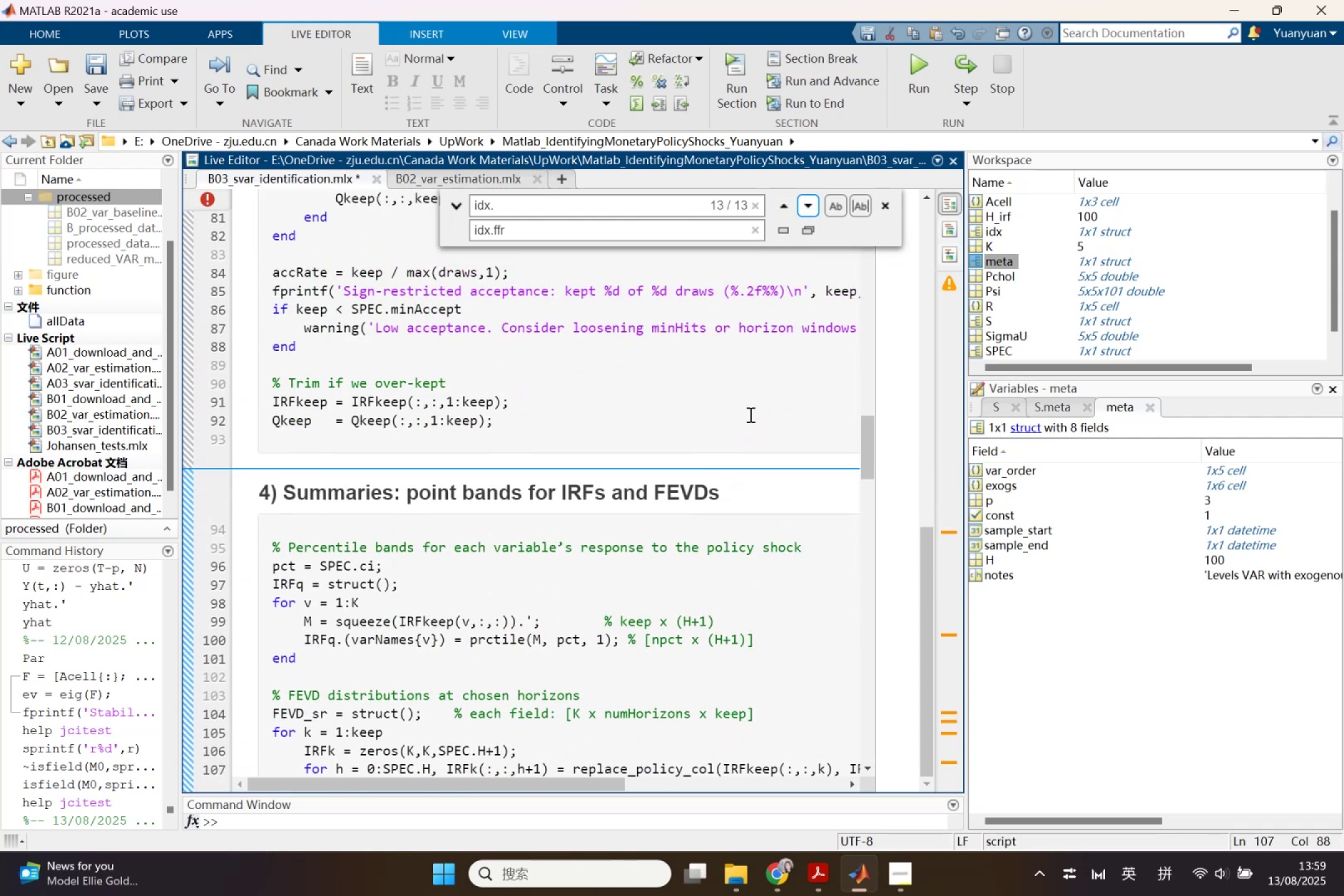 
scroll: coordinate [749, 414], scroll_direction: down, amount: 1.0
 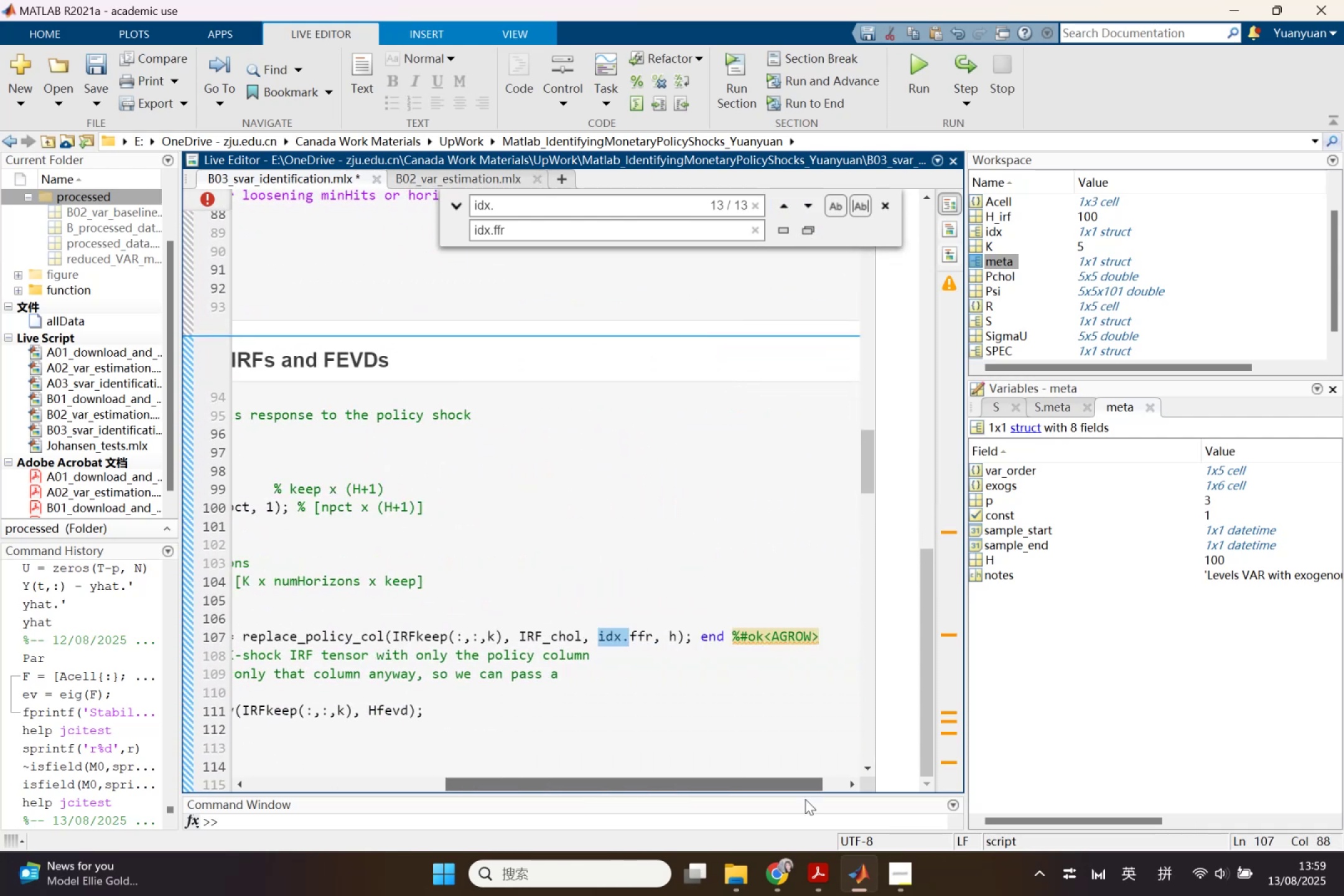 
wait(5.62)
 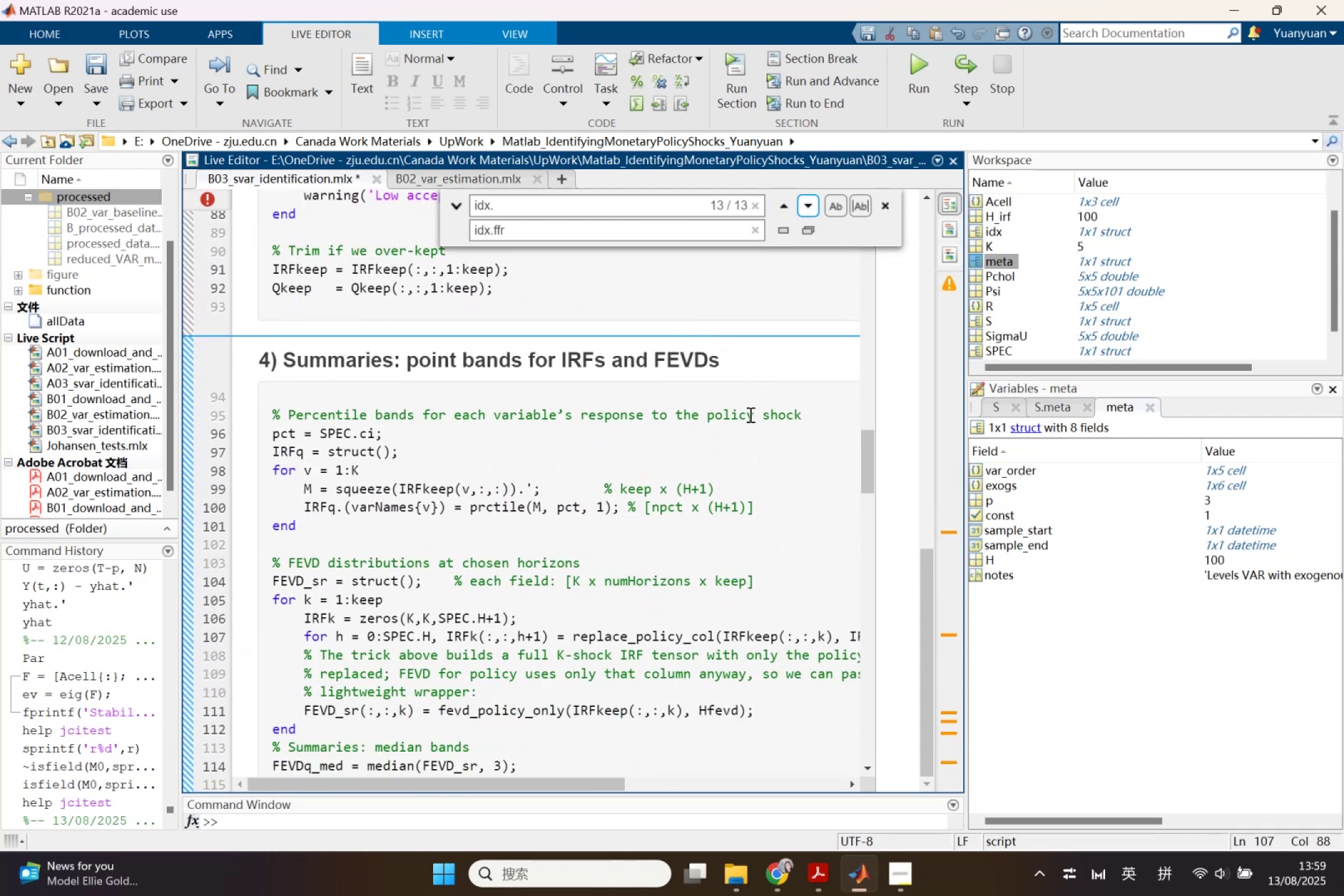 
left_click([777, 628])
 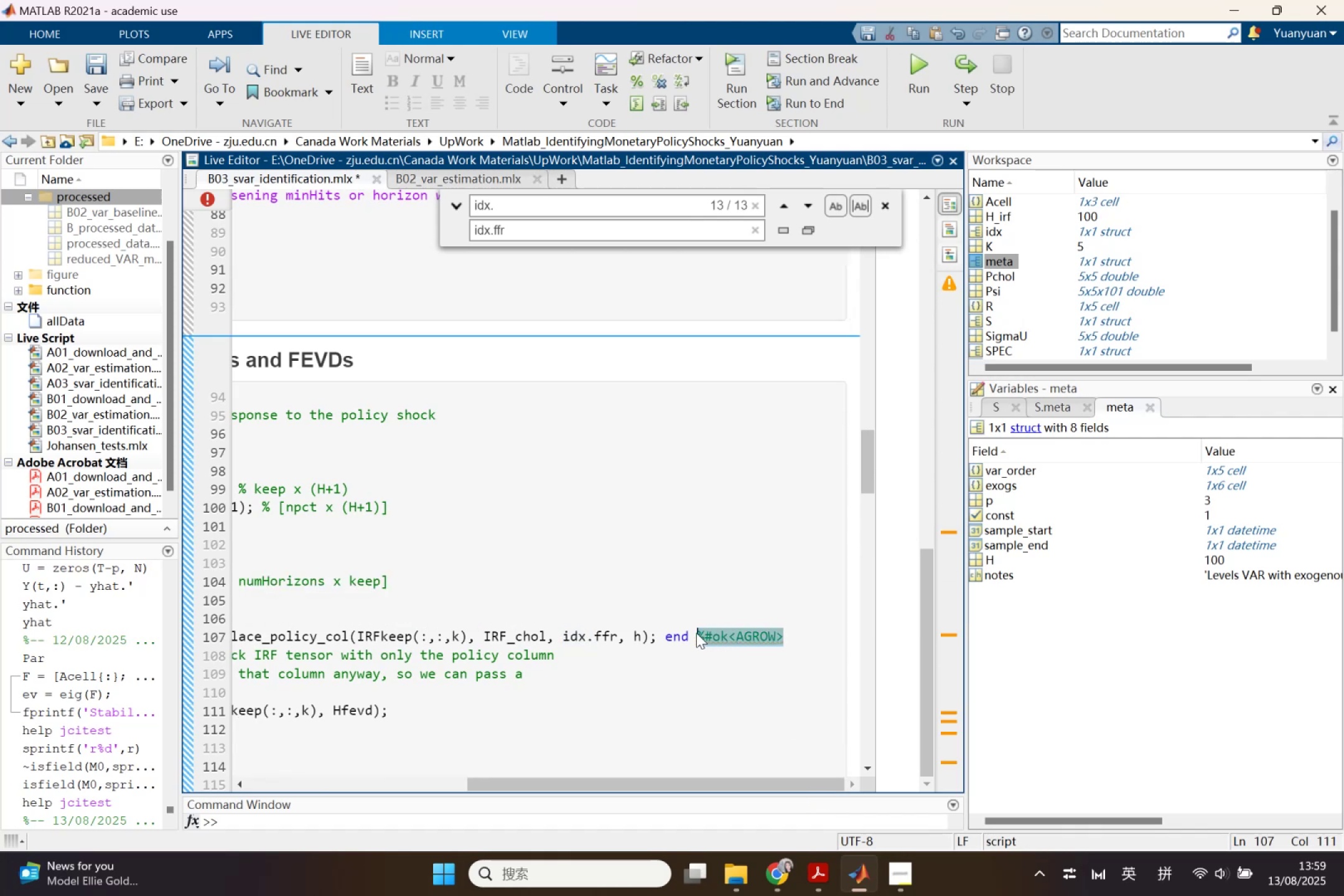 
key(Backspace)
 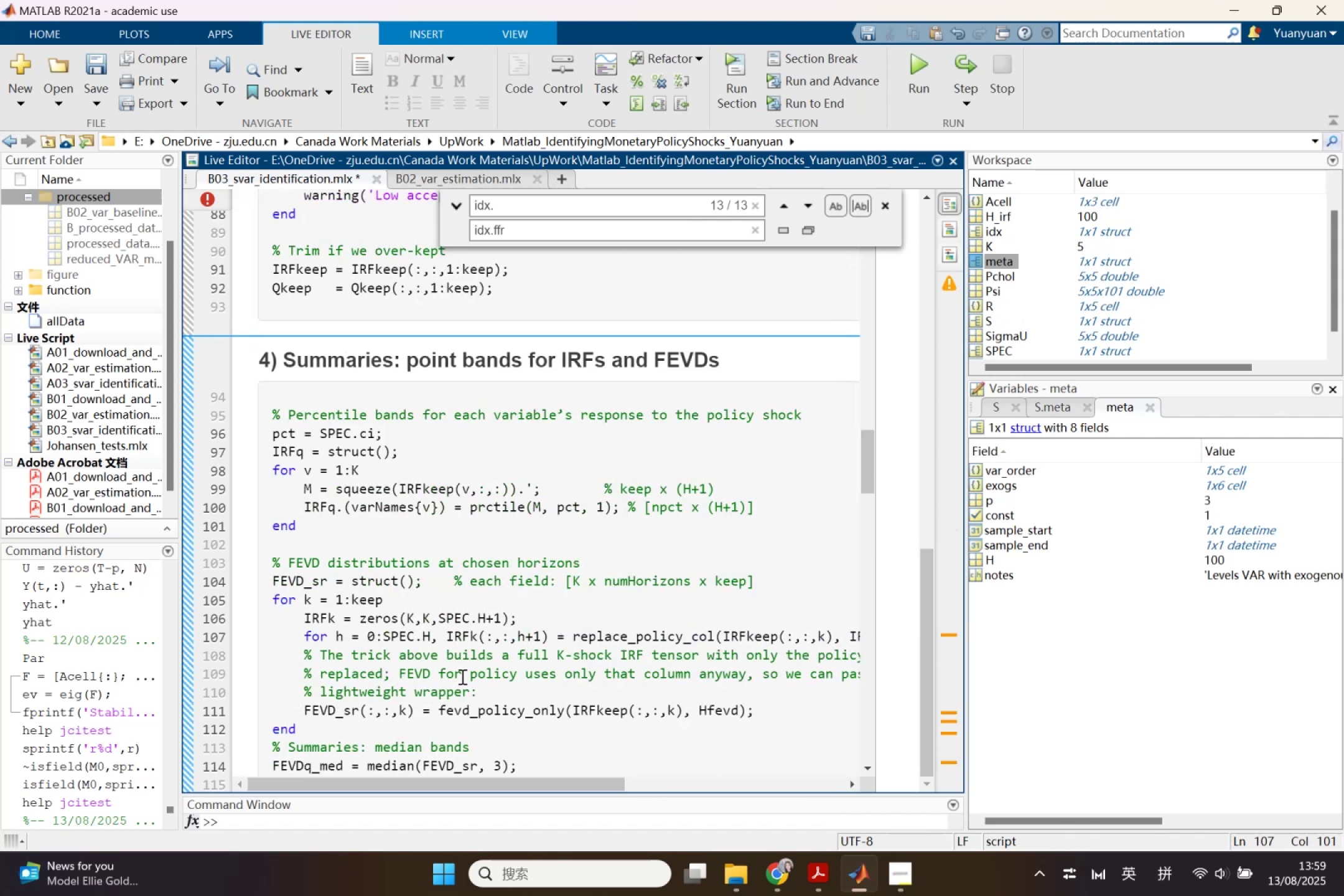 
left_click([887, 205])
 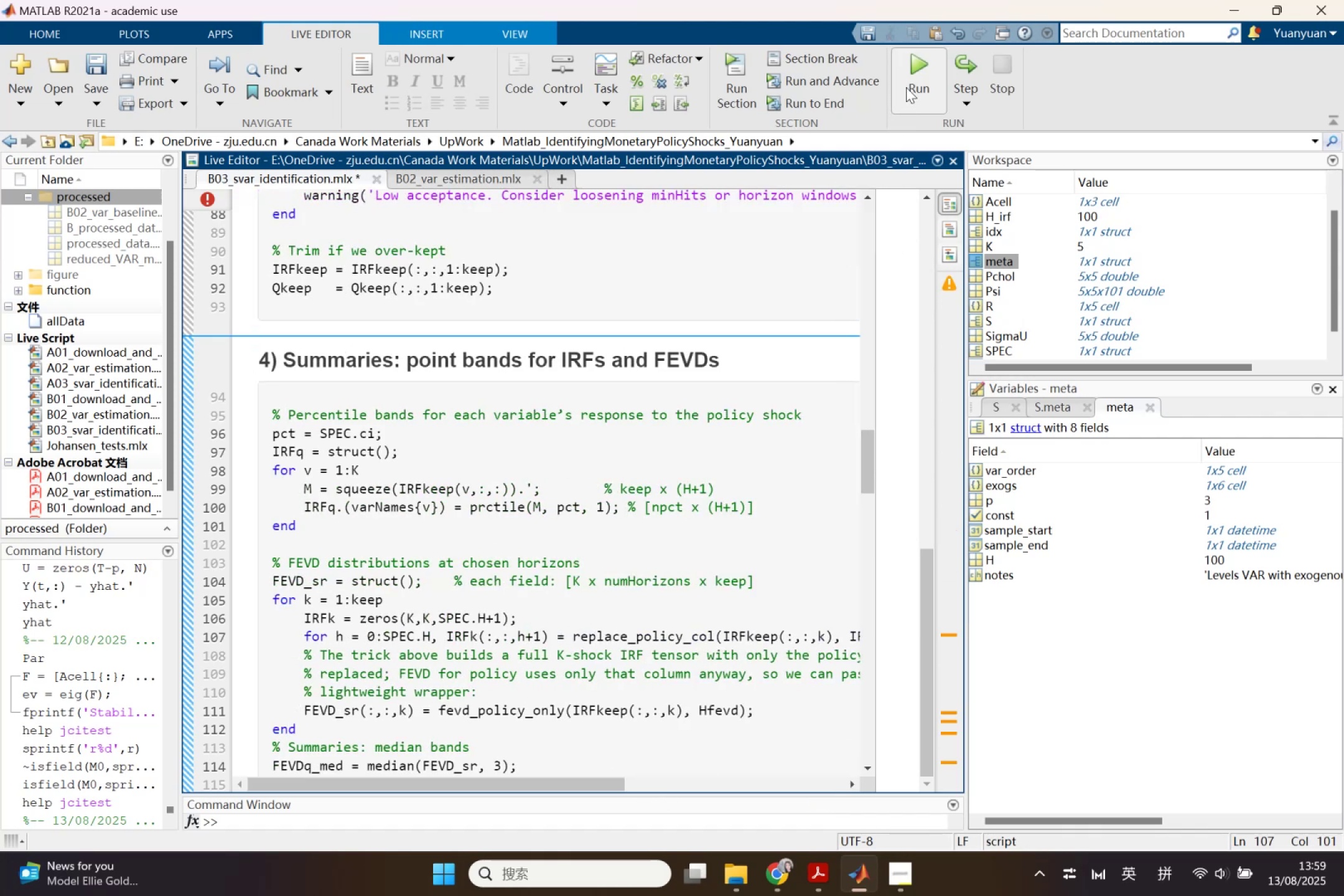 
left_click([912, 76])
 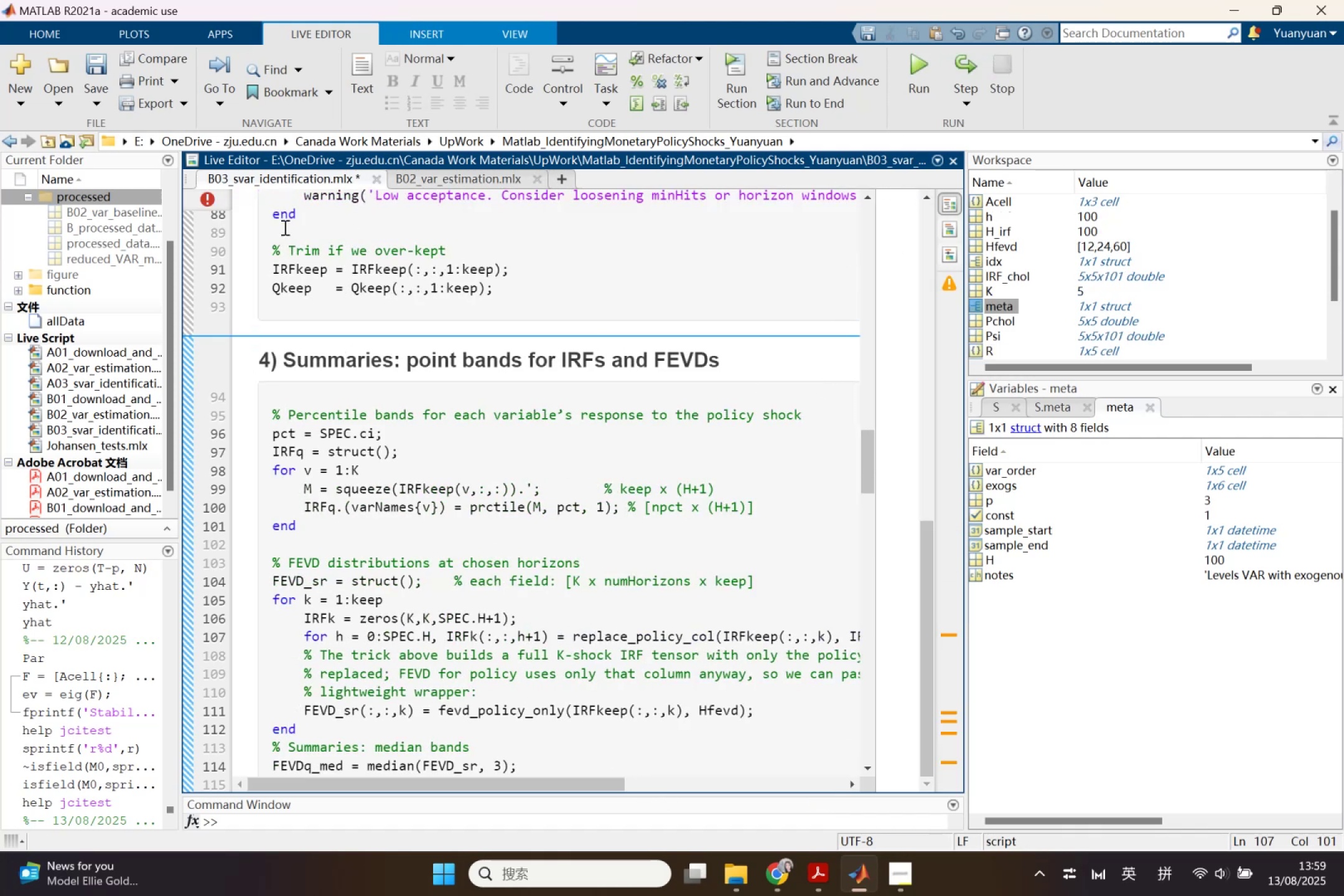 
left_click([208, 200])
 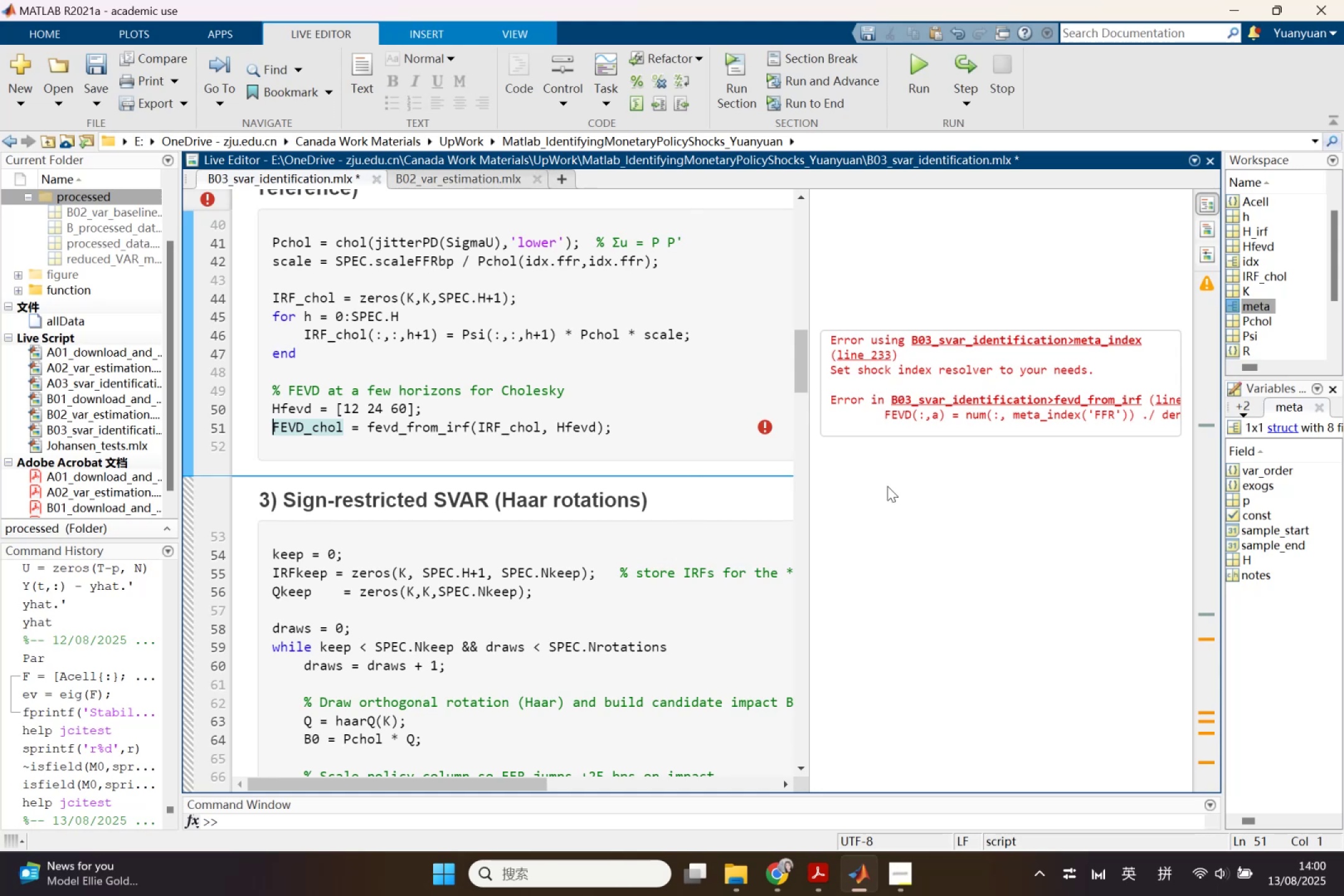 
wait(22.64)
 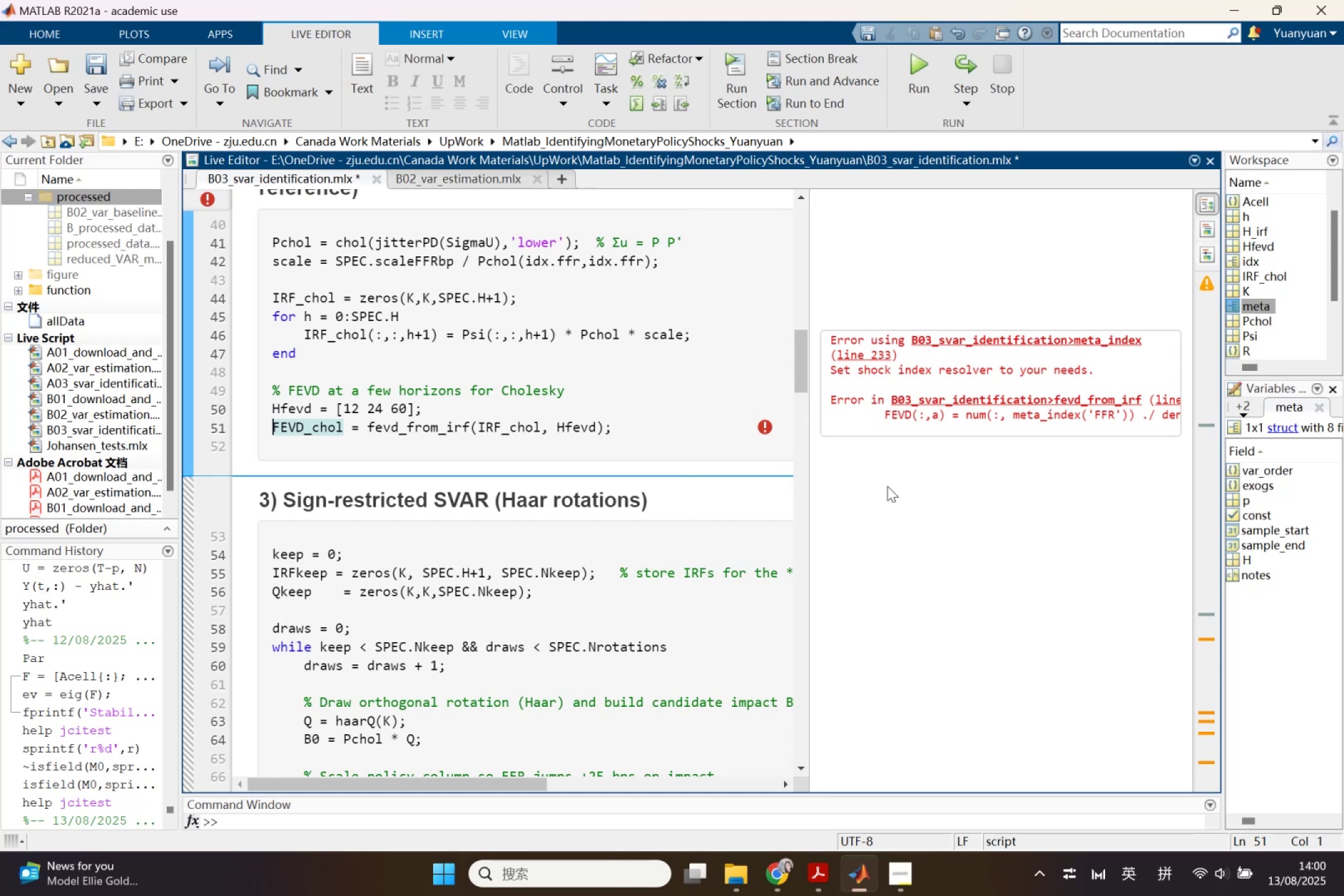 
left_click([415, 426])
 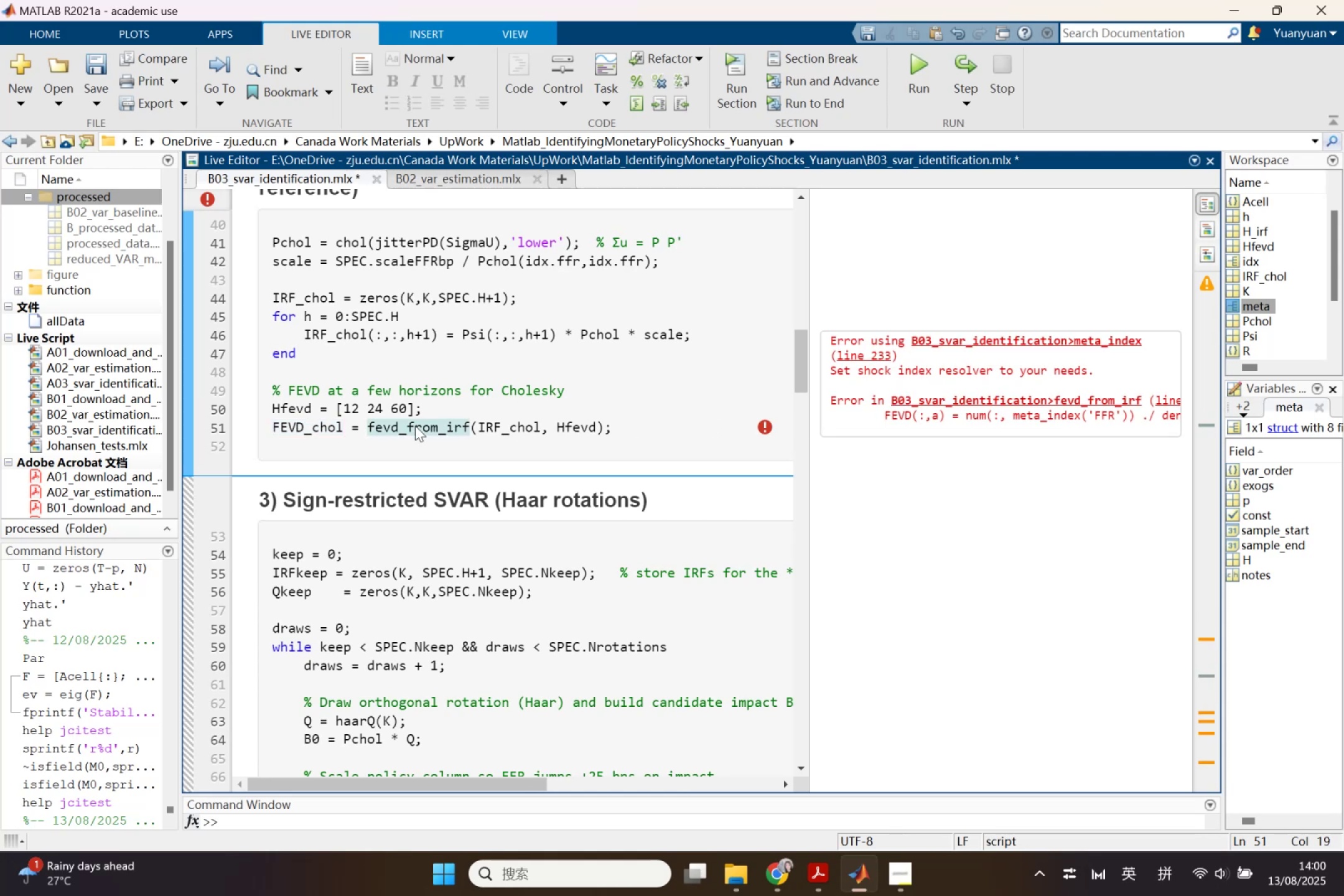 
right_click([415, 426])
 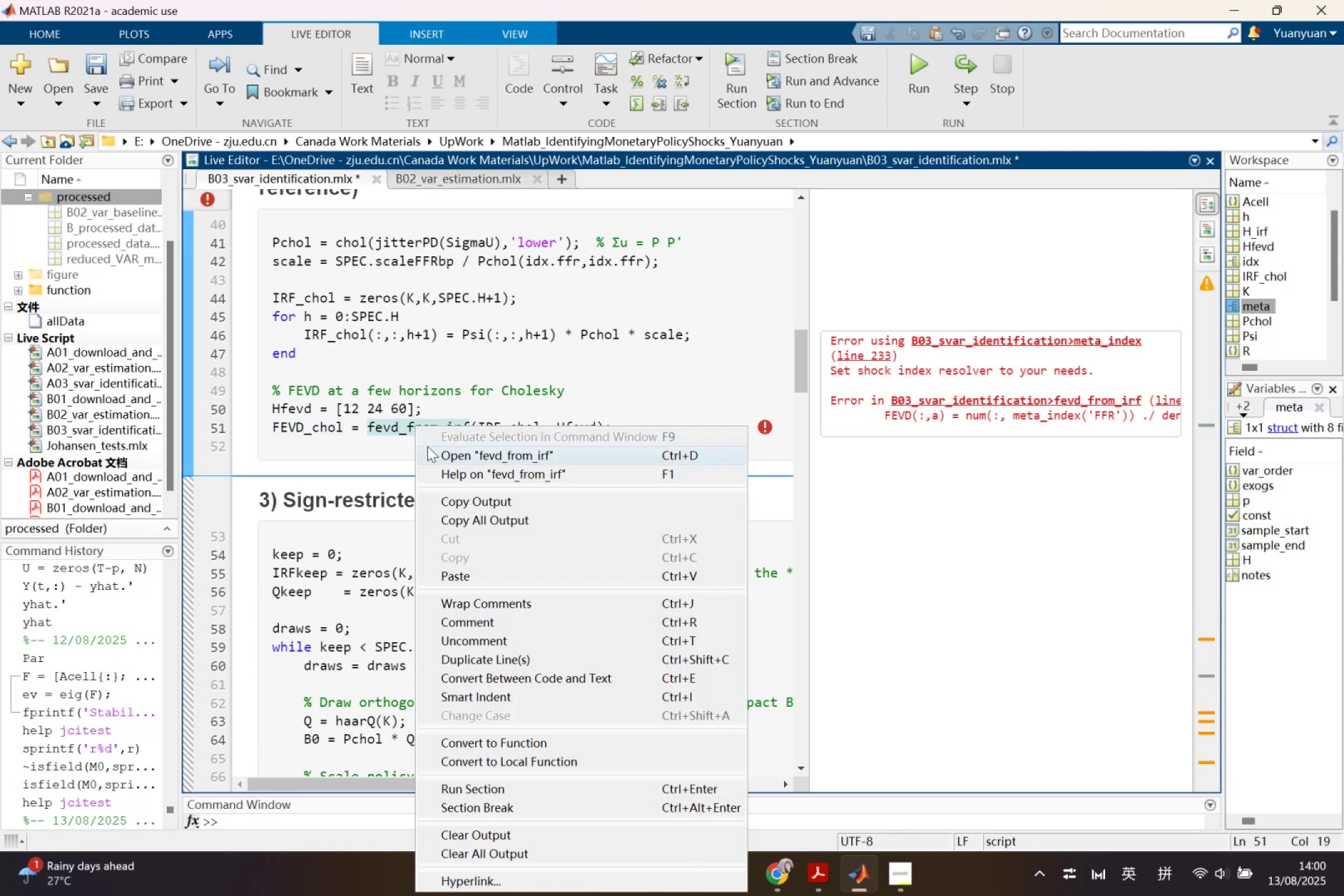 
left_click([427, 446])
 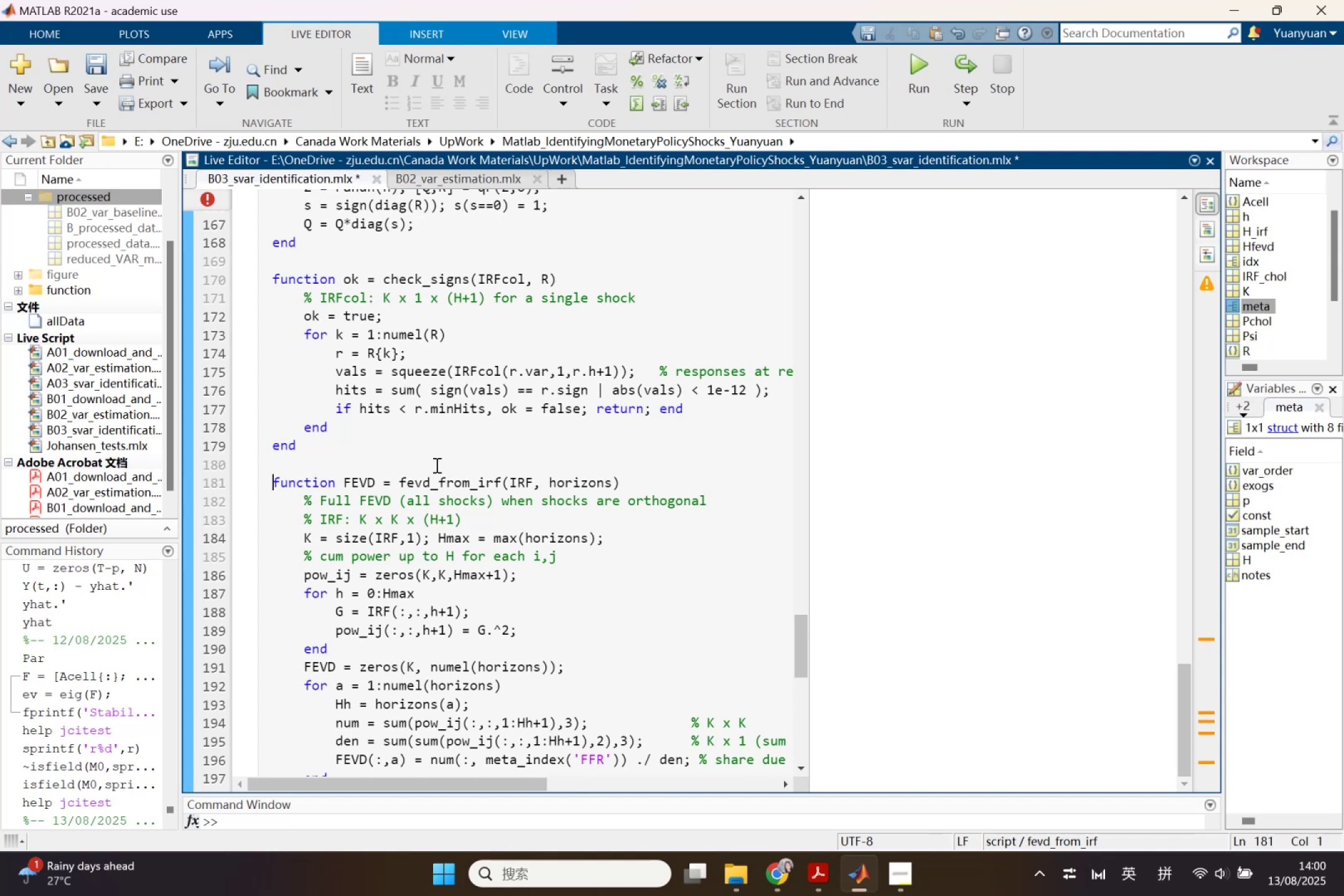 
wait(13.94)
 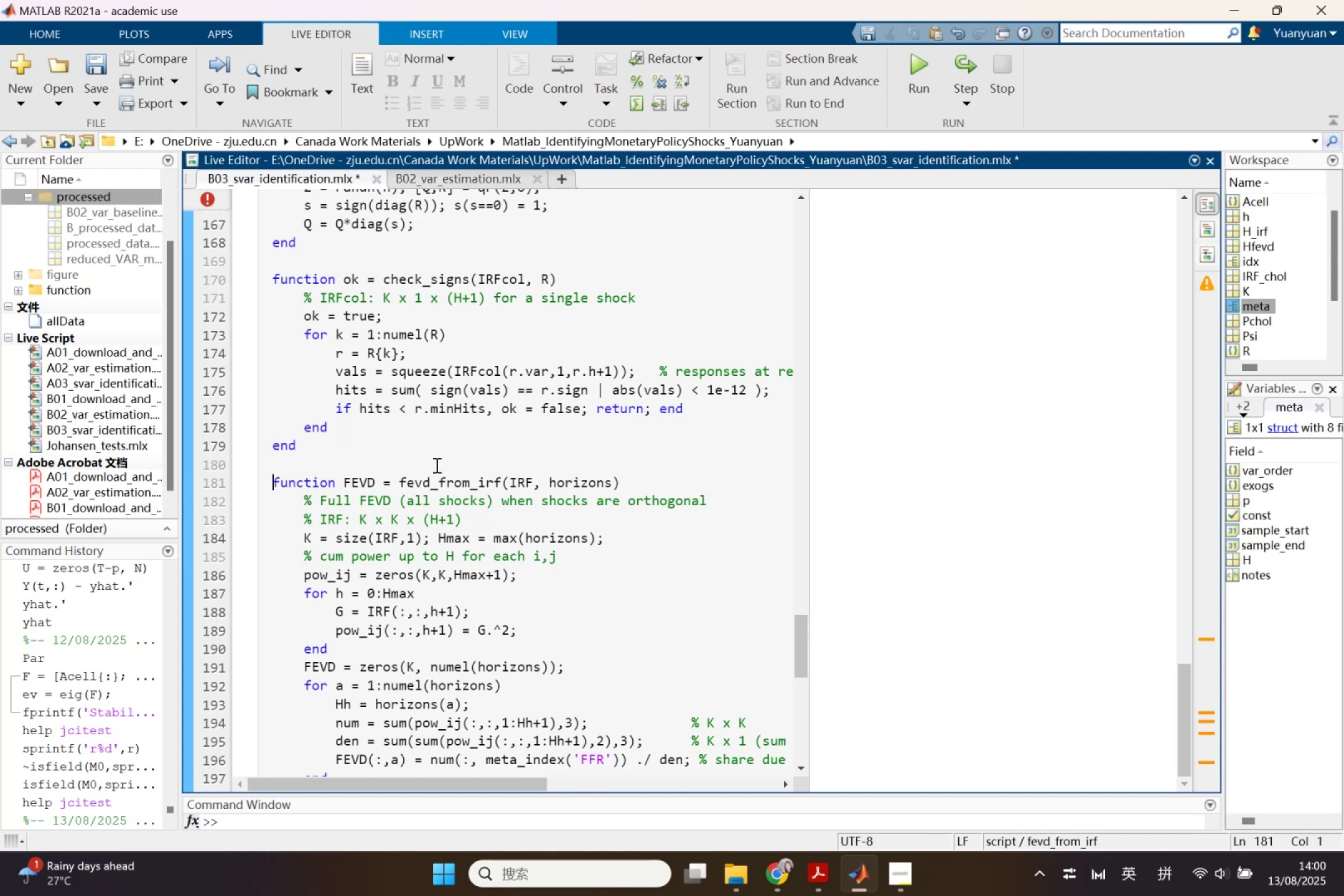 
scroll: coordinate [436, 472], scroll_direction: down, amount: 1.0
 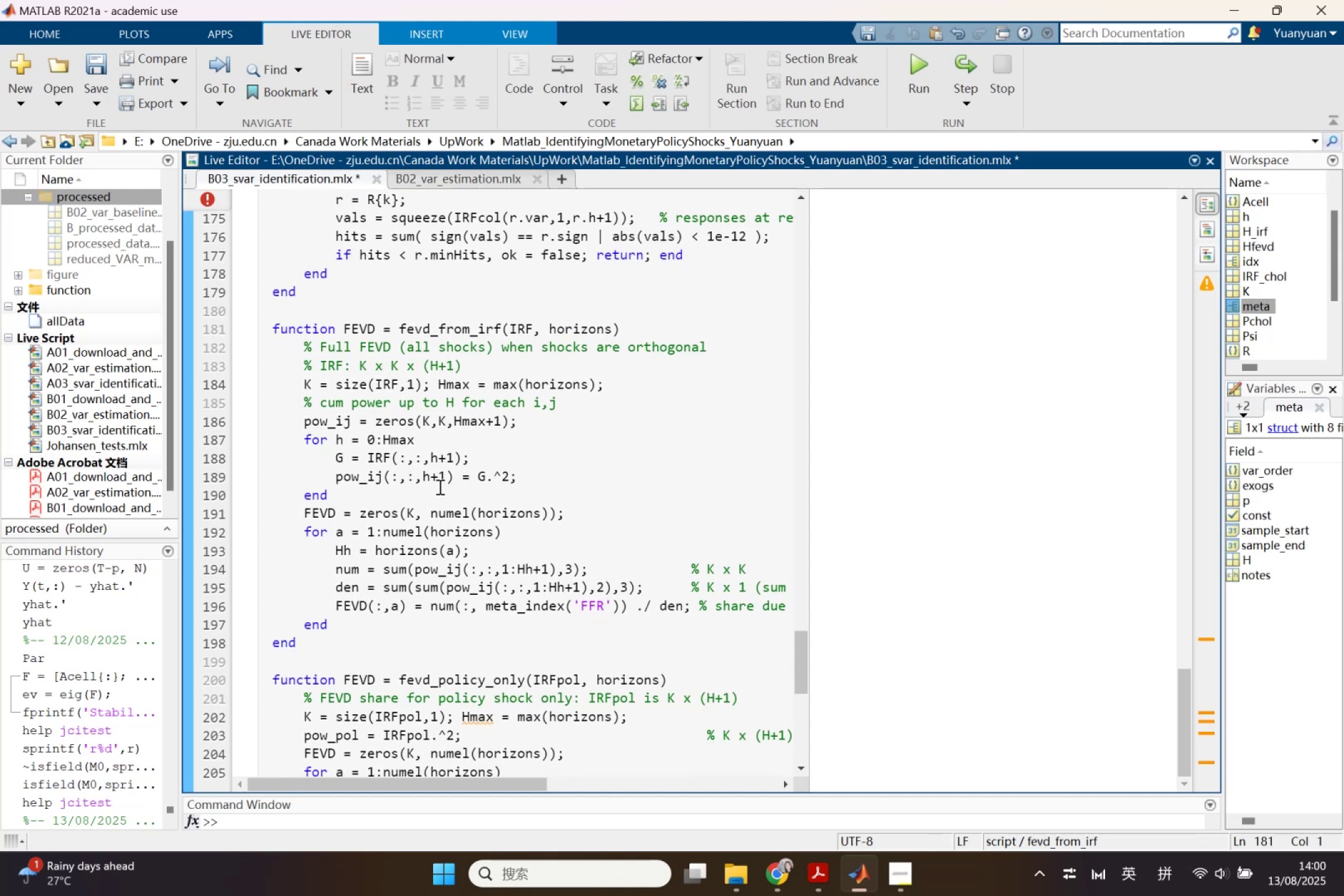 
wait(9.61)
 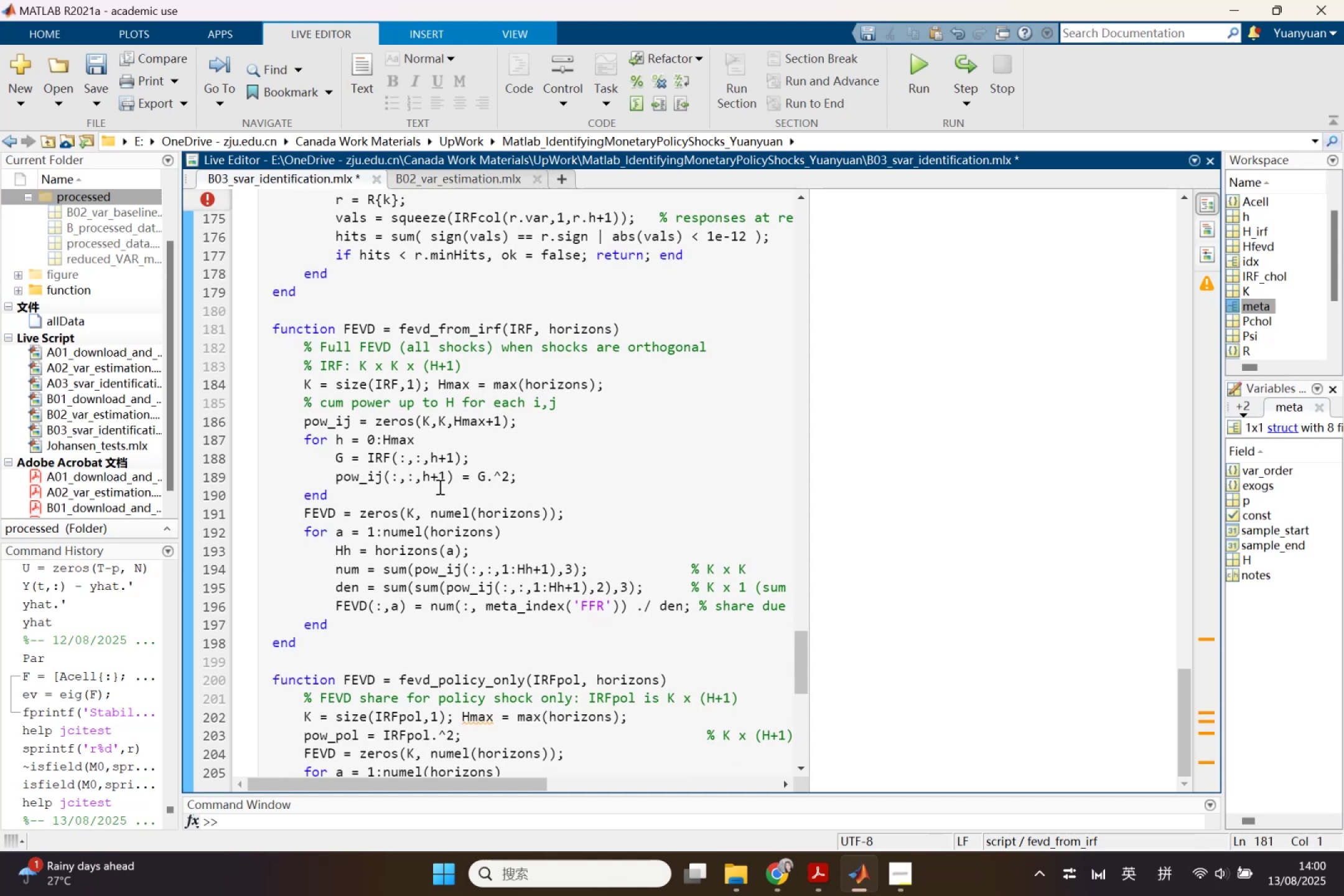 
left_click([542, 614])
 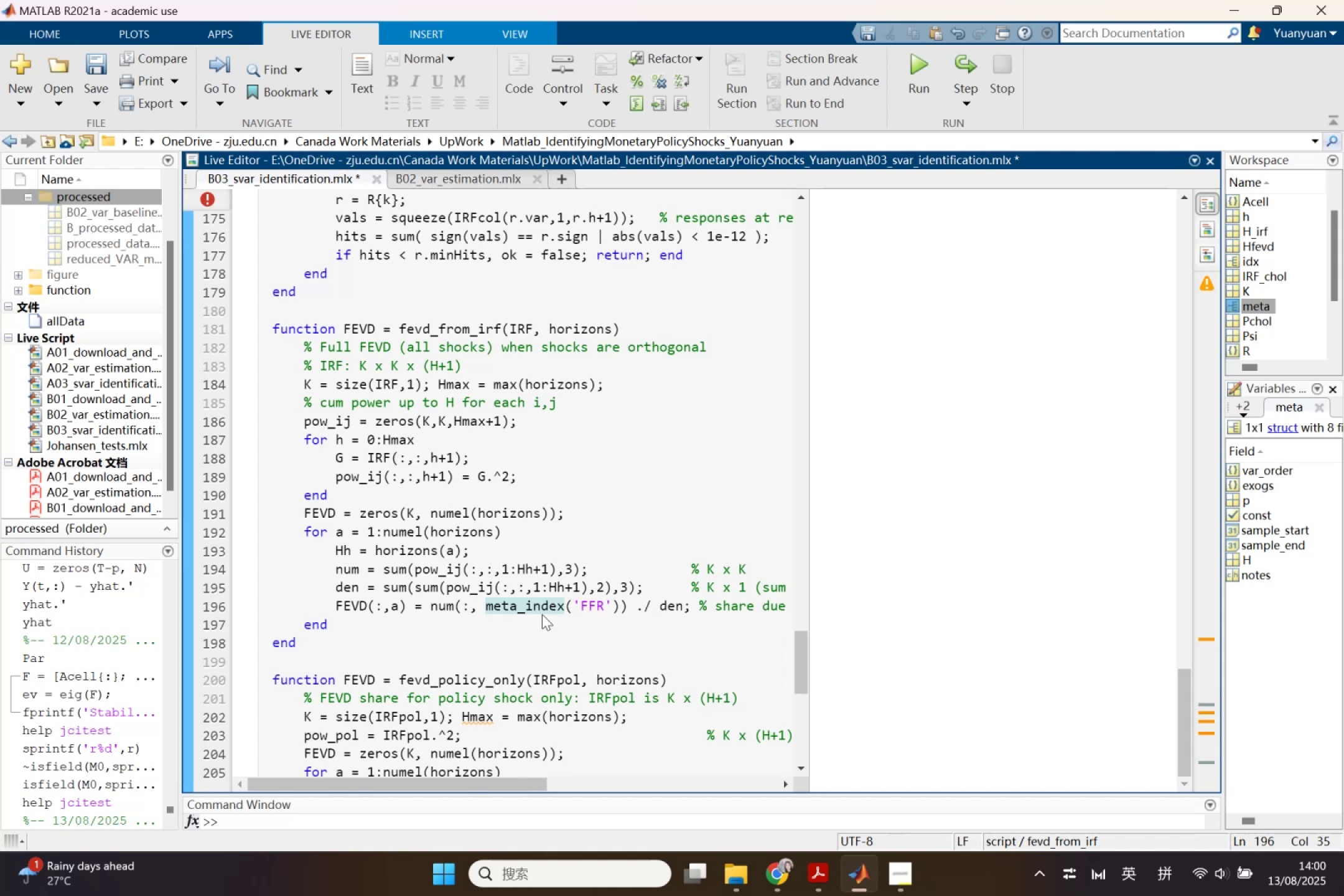 
right_click([542, 614])
 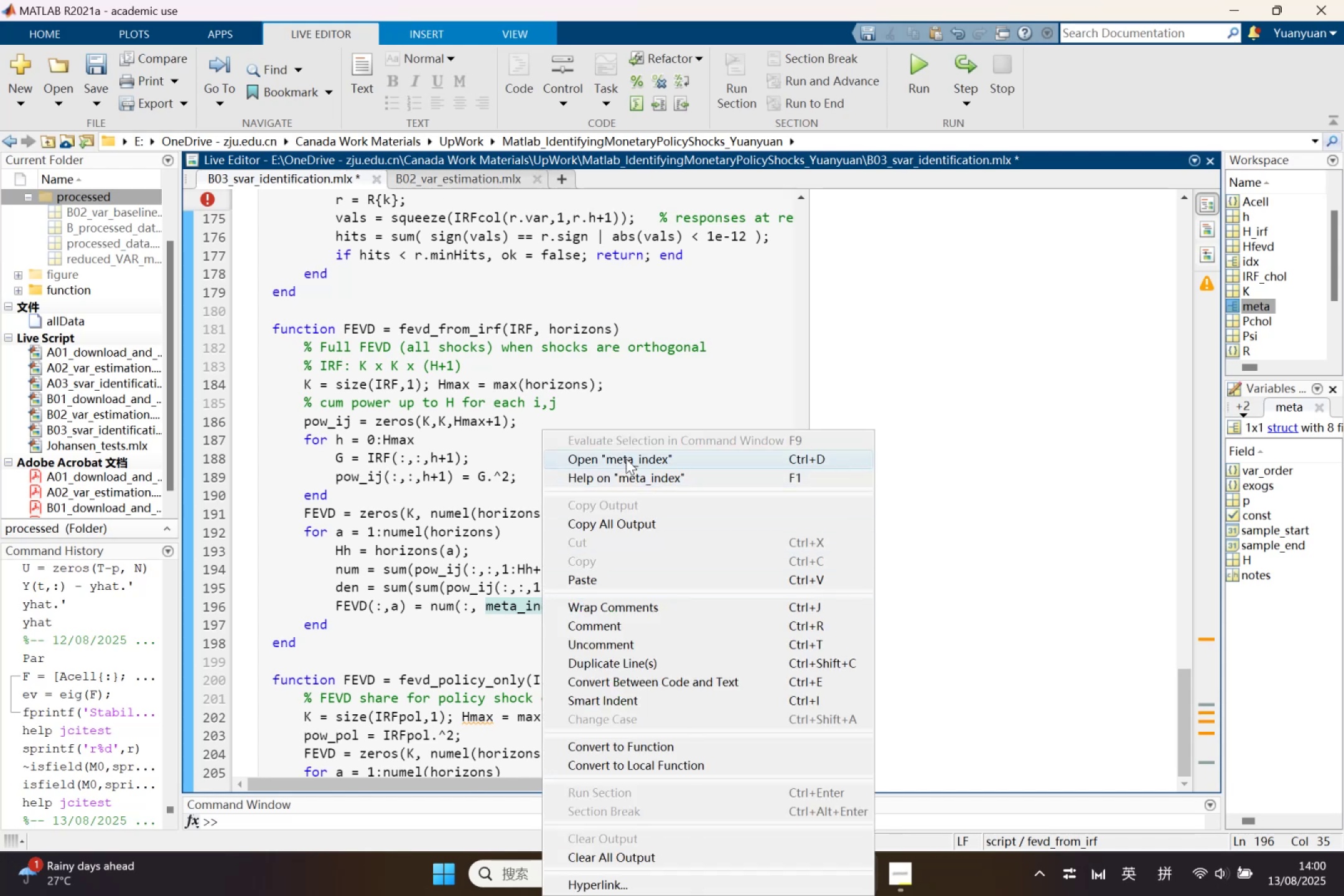 
left_click([626, 459])
 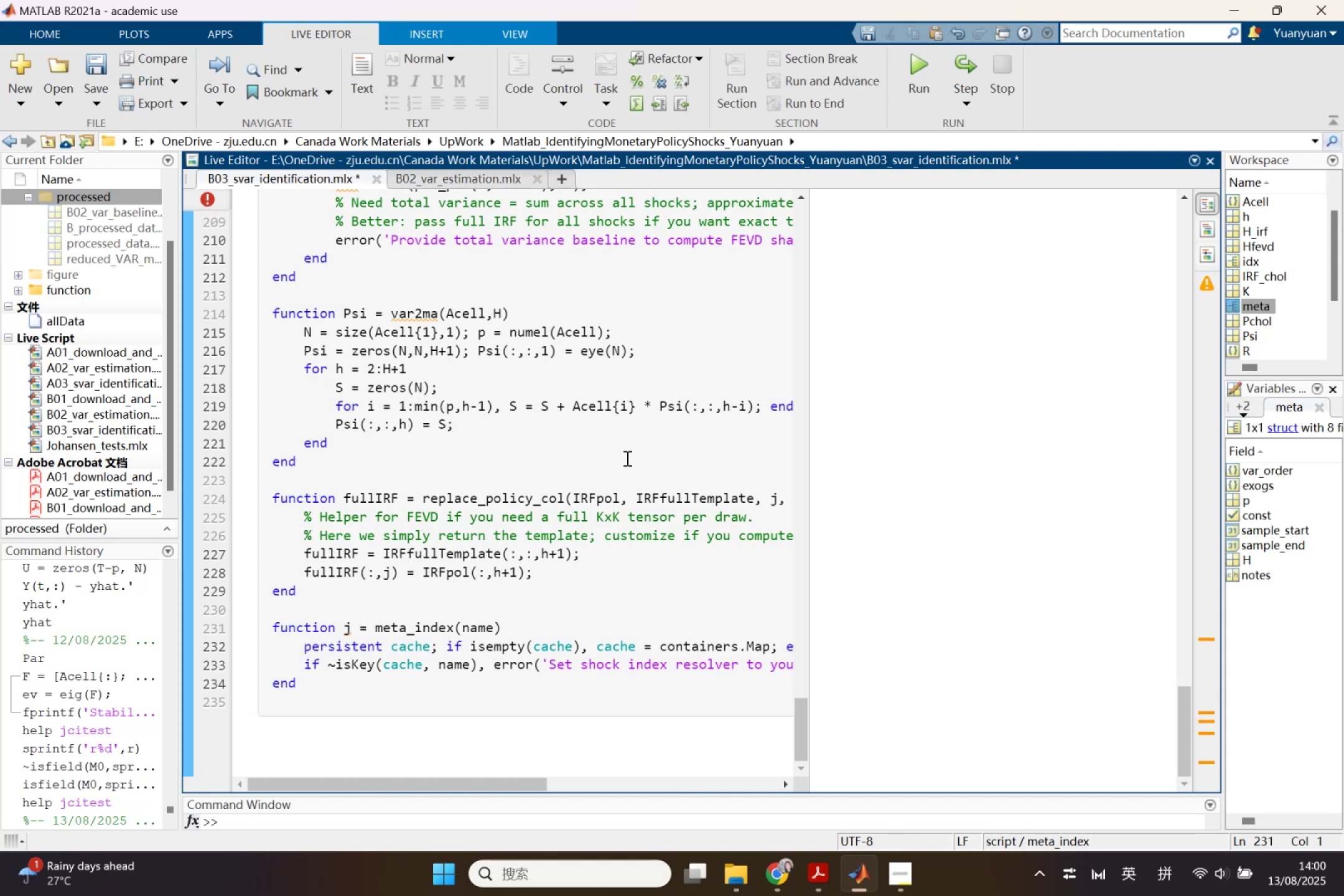 
wait(18.57)
 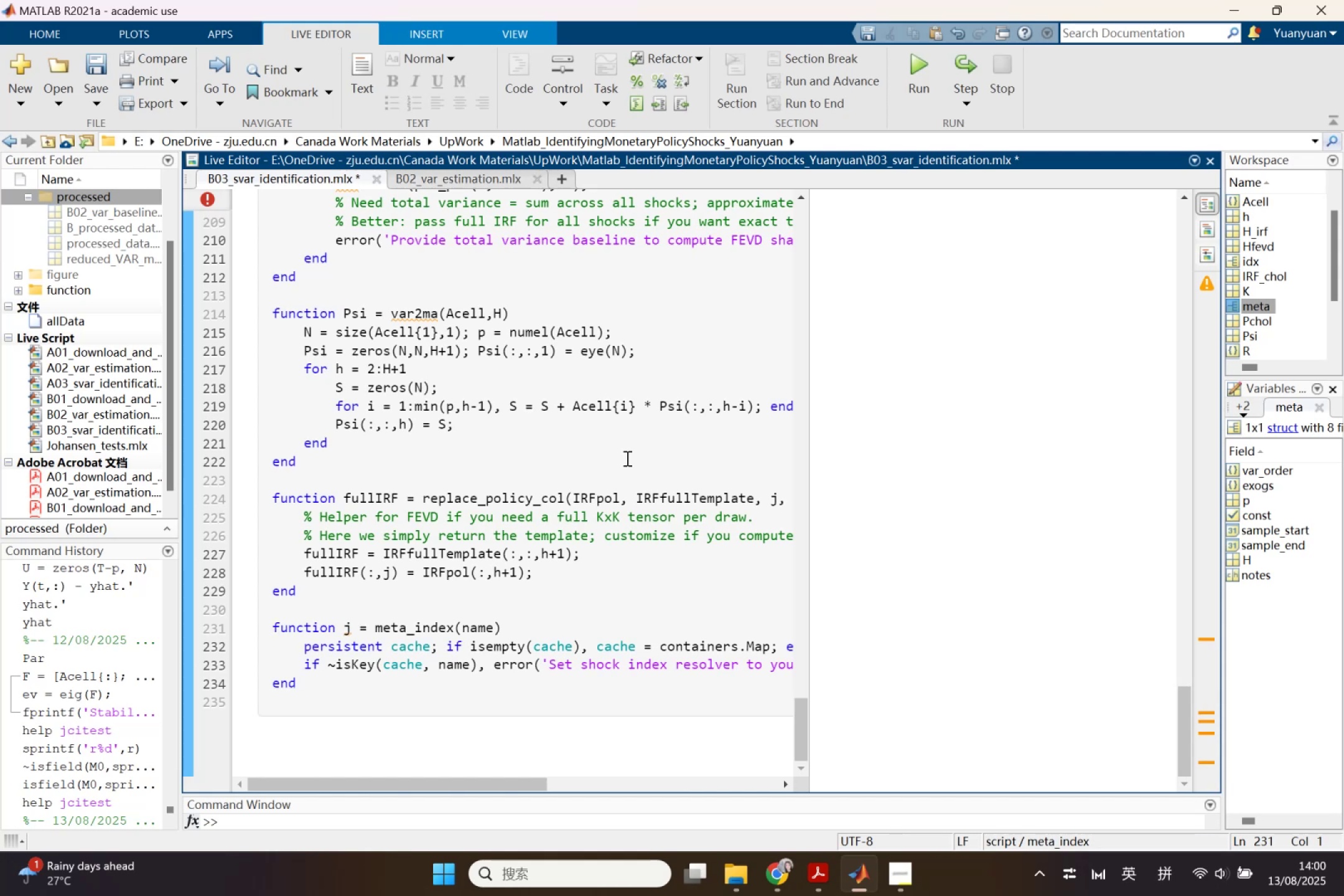 
key(Backspace)
 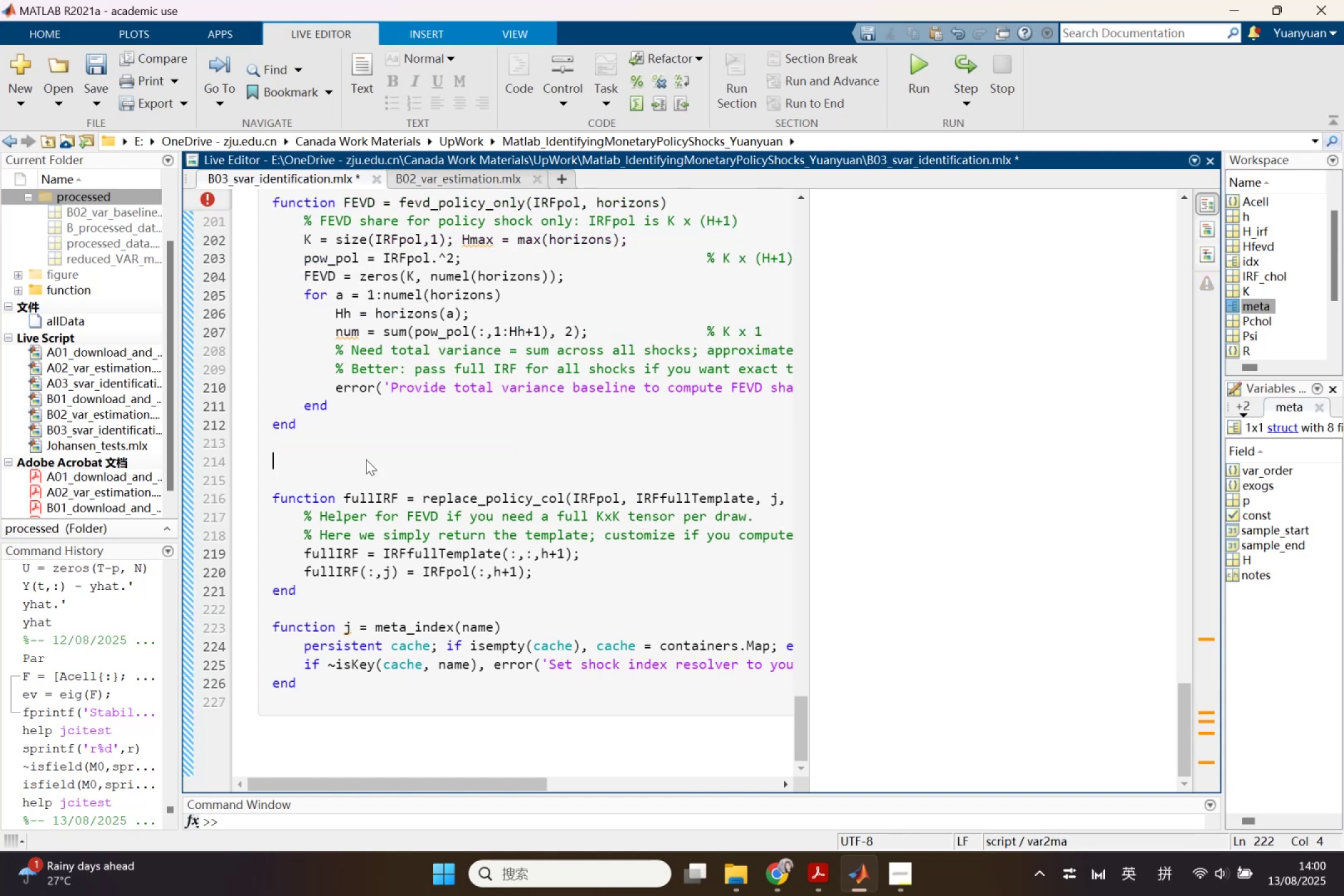 
key(Backspace)
 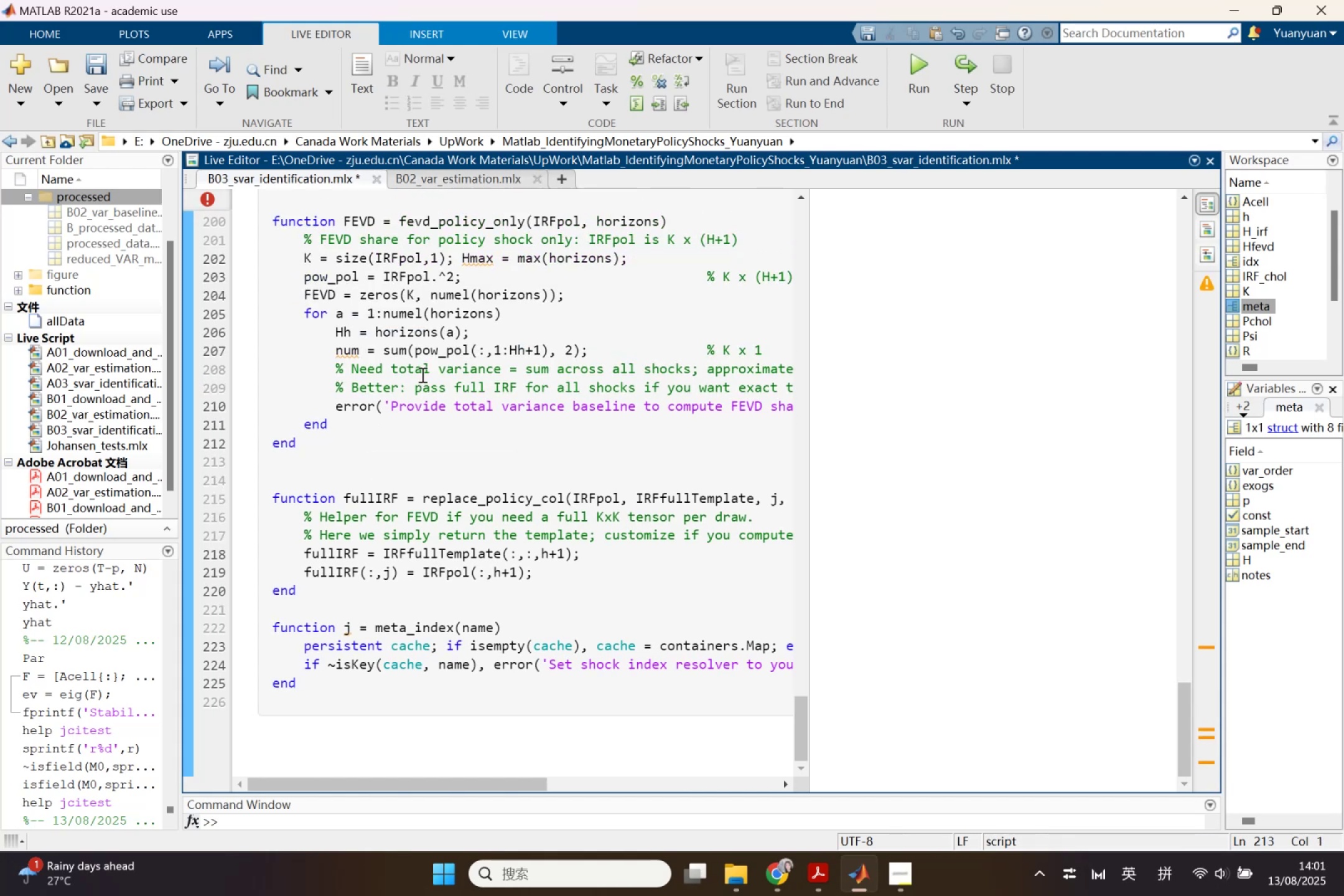 
scroll: coordinate [414, 381], scroll_direction: up, amount: 8.0
 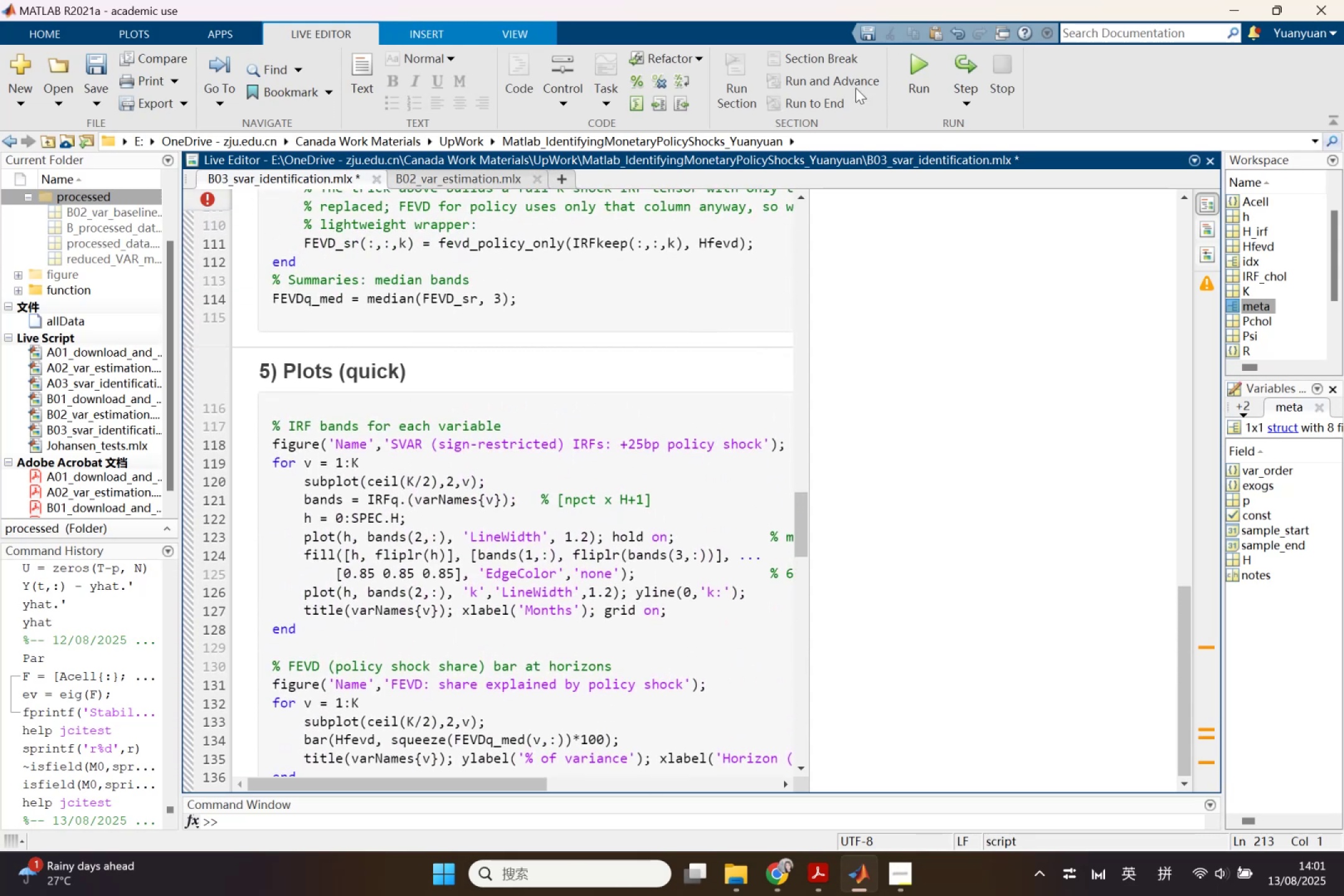 
left_click([921, 66])
 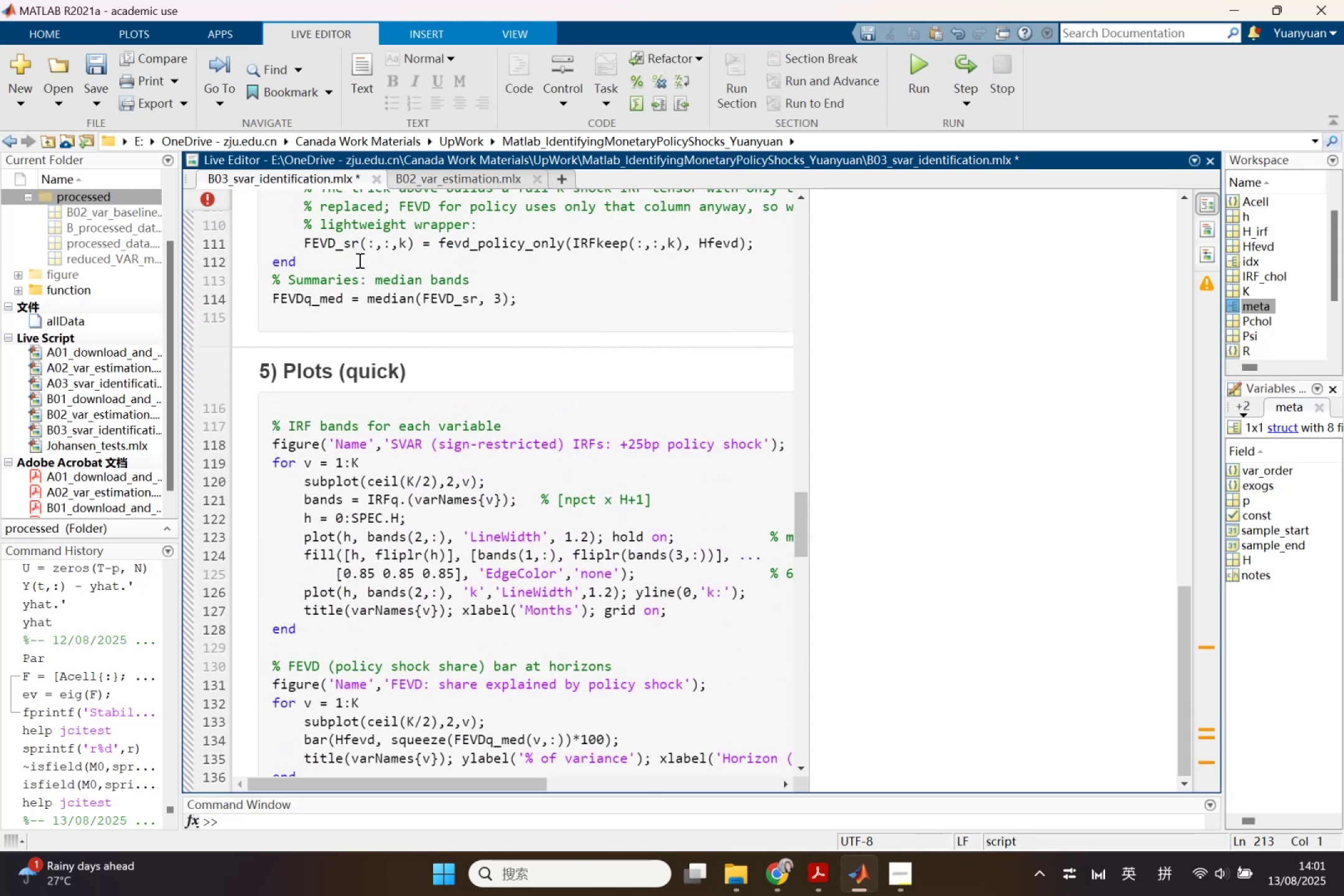 
left_click([203, 197])
 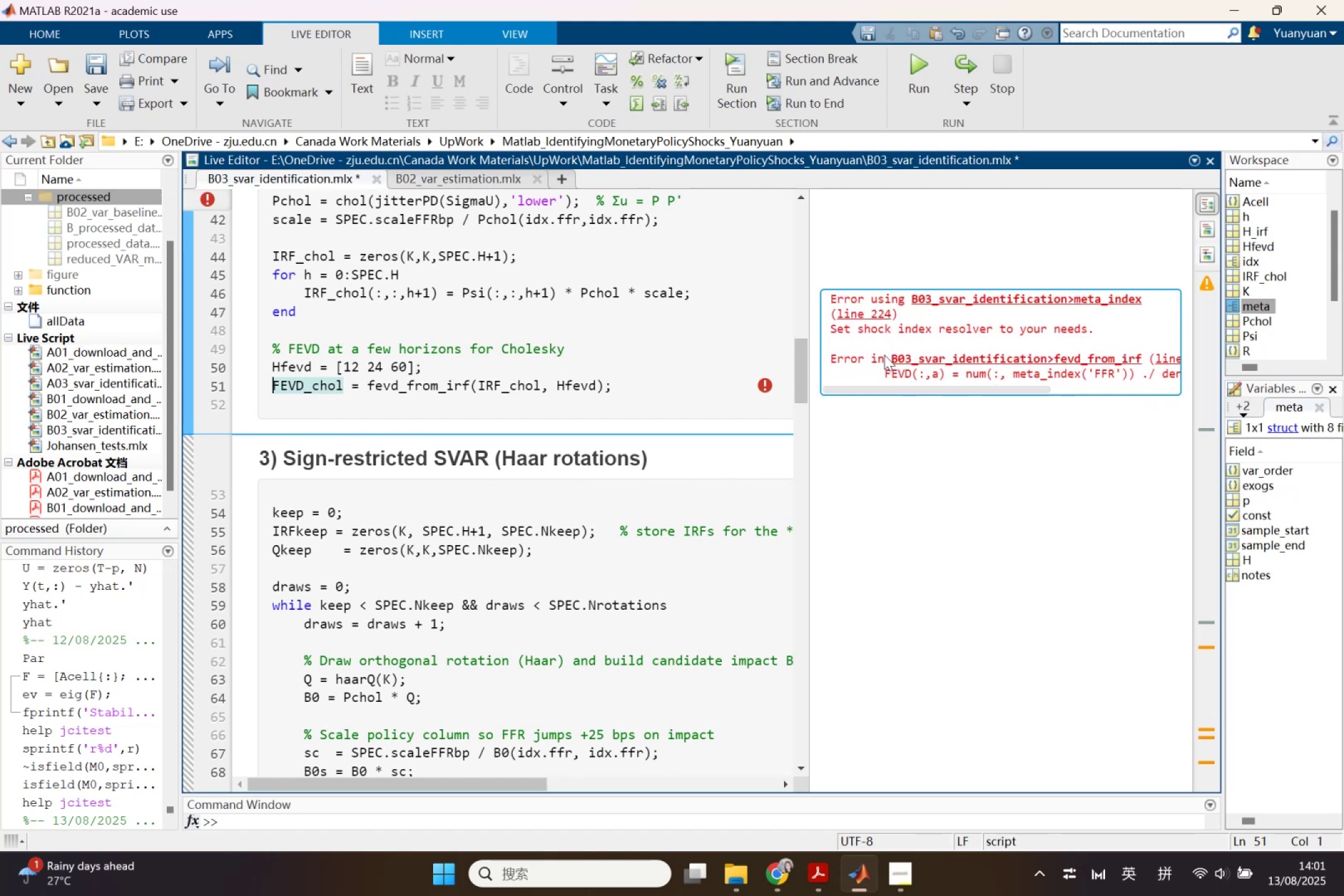 
wait(12.87)
 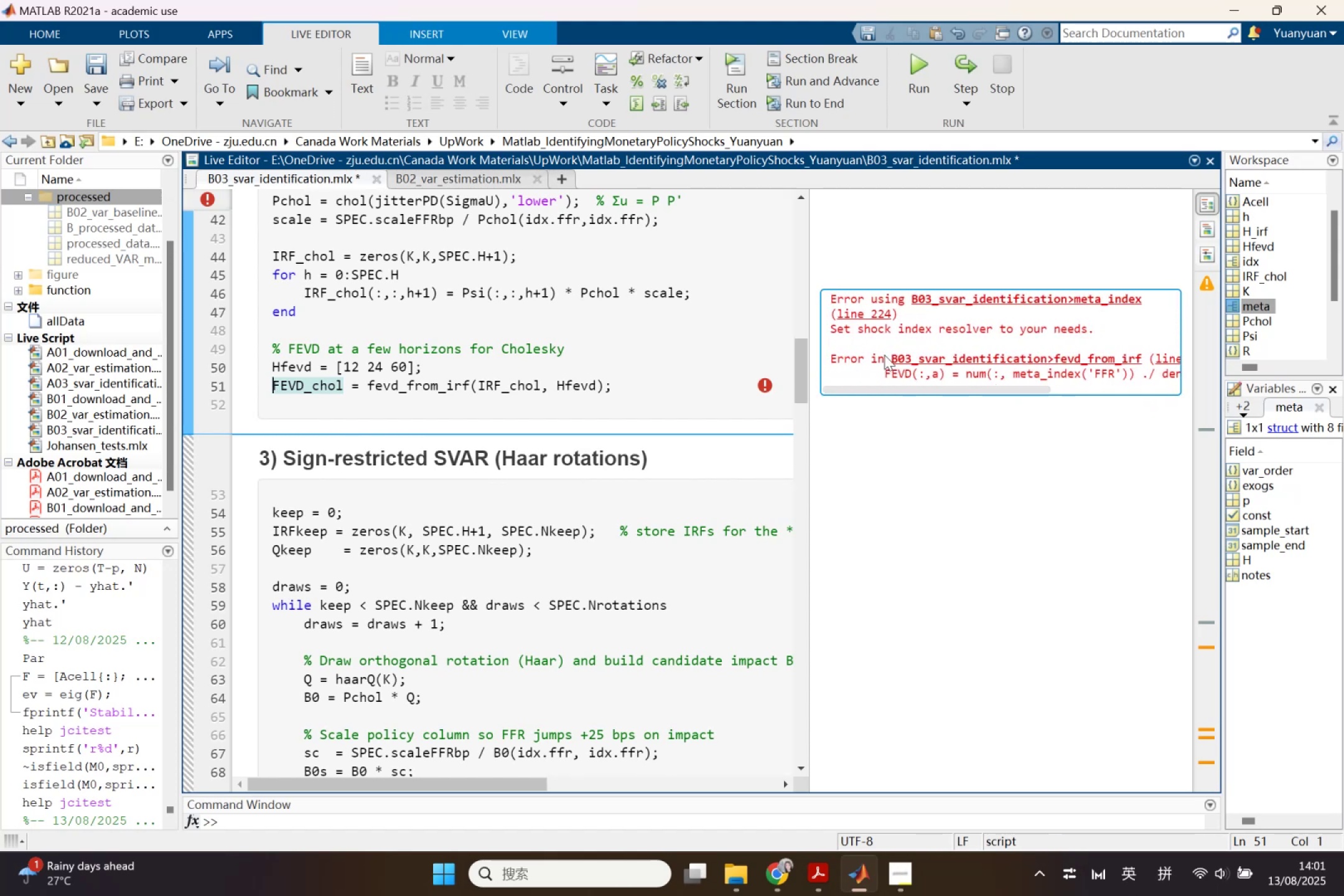 
left_click([1165, 360])
 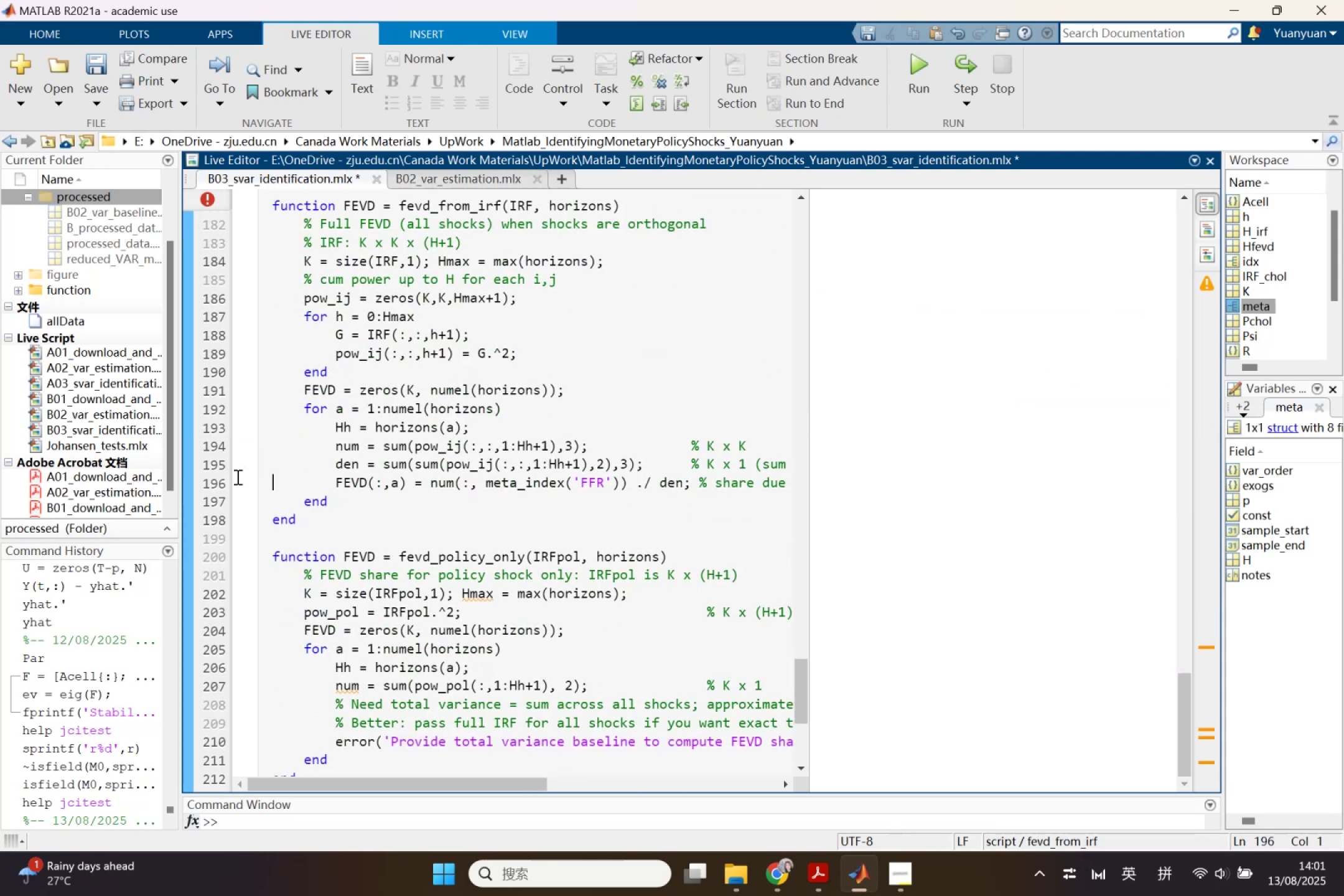 
left_click([219, 487])
 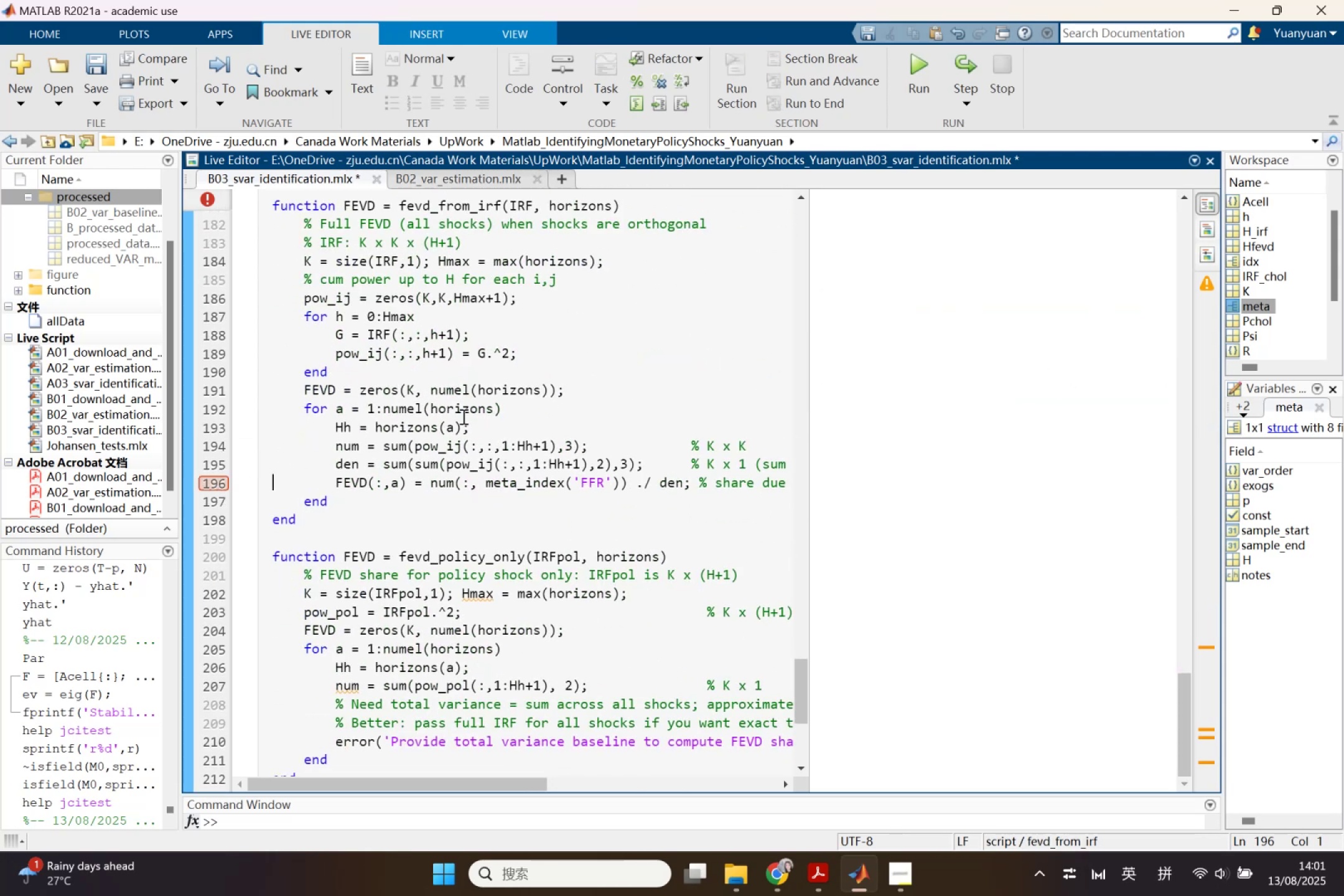 
left_click([534, 421])
 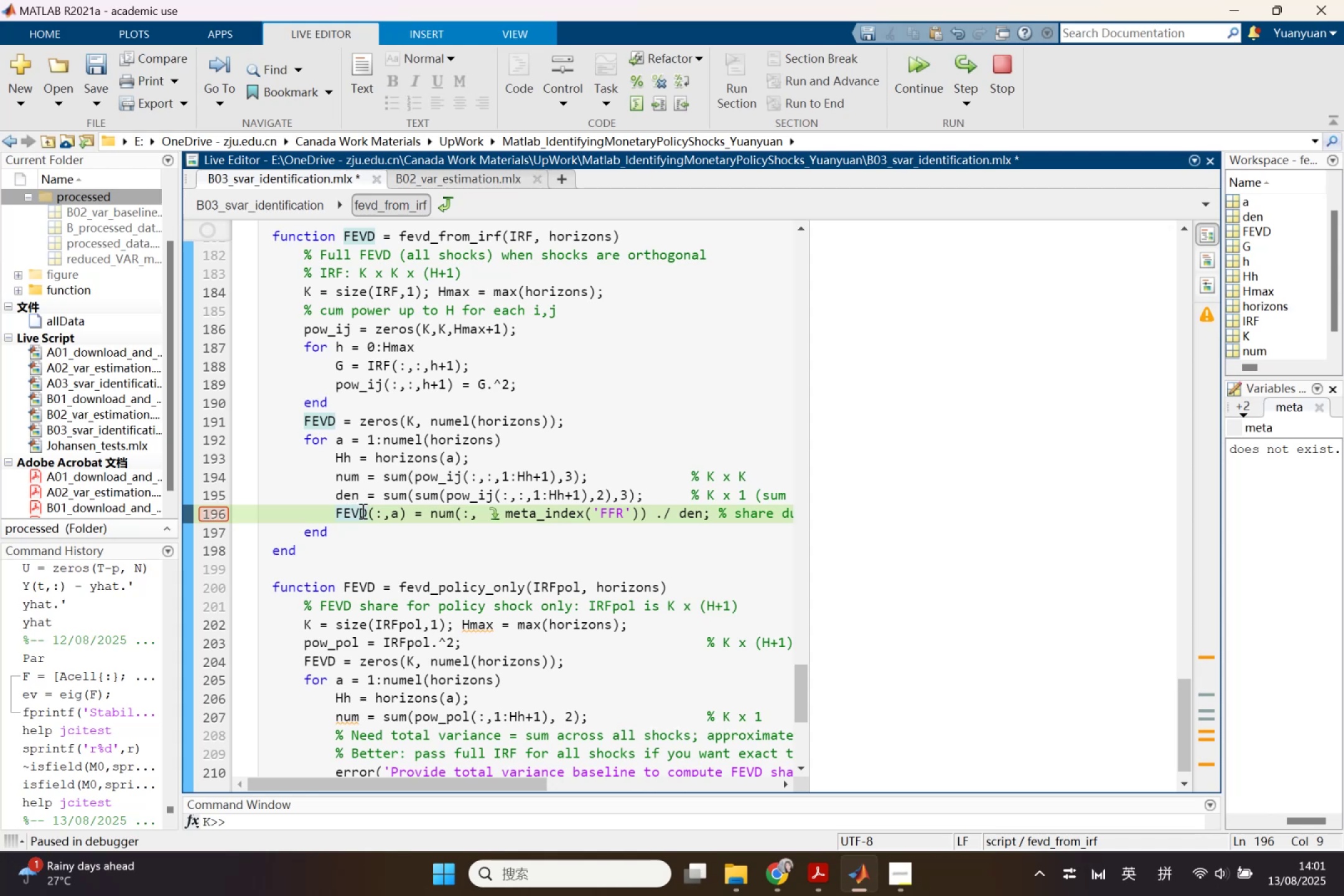 
wait(6.54)
 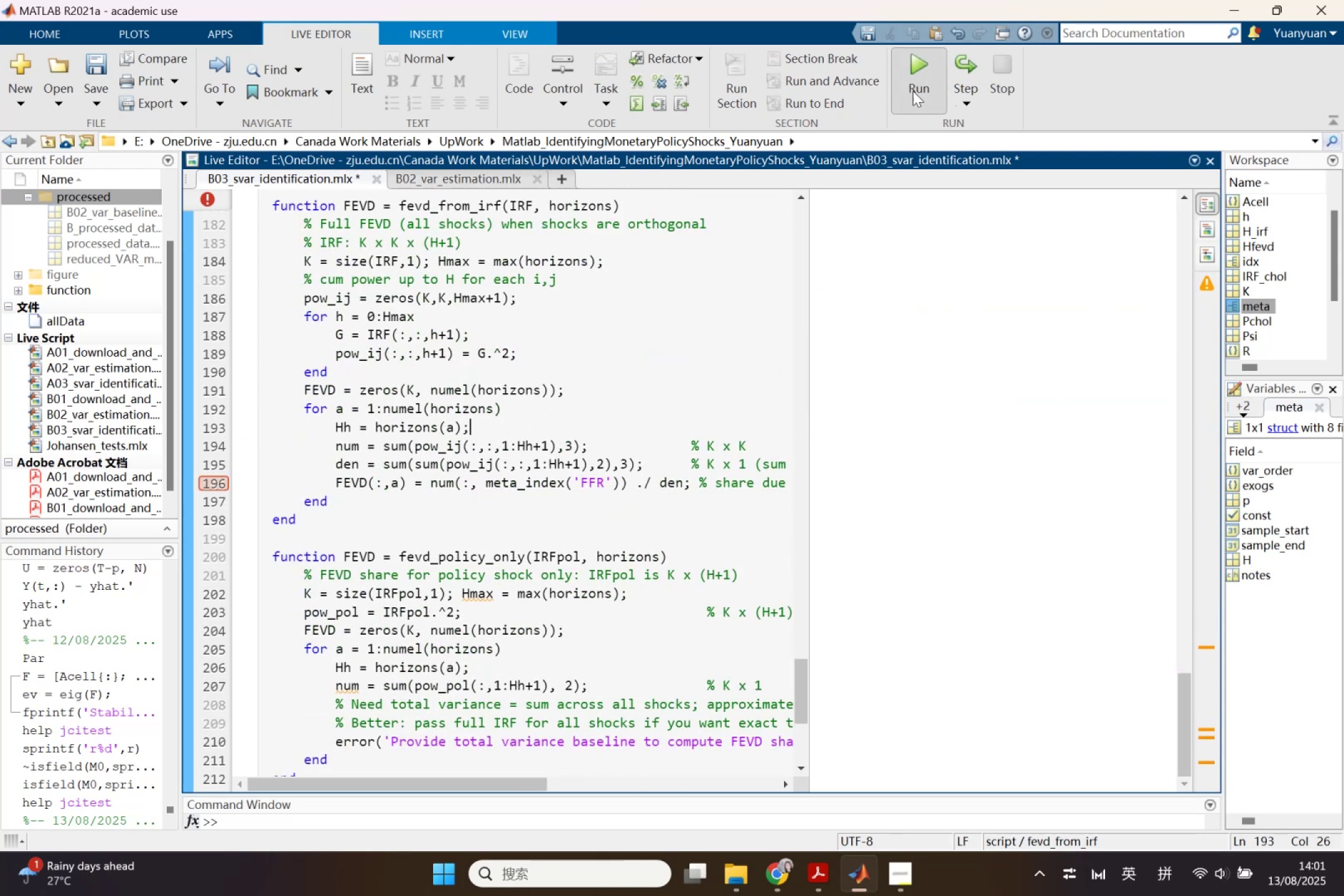 
left_click([396, 513])
 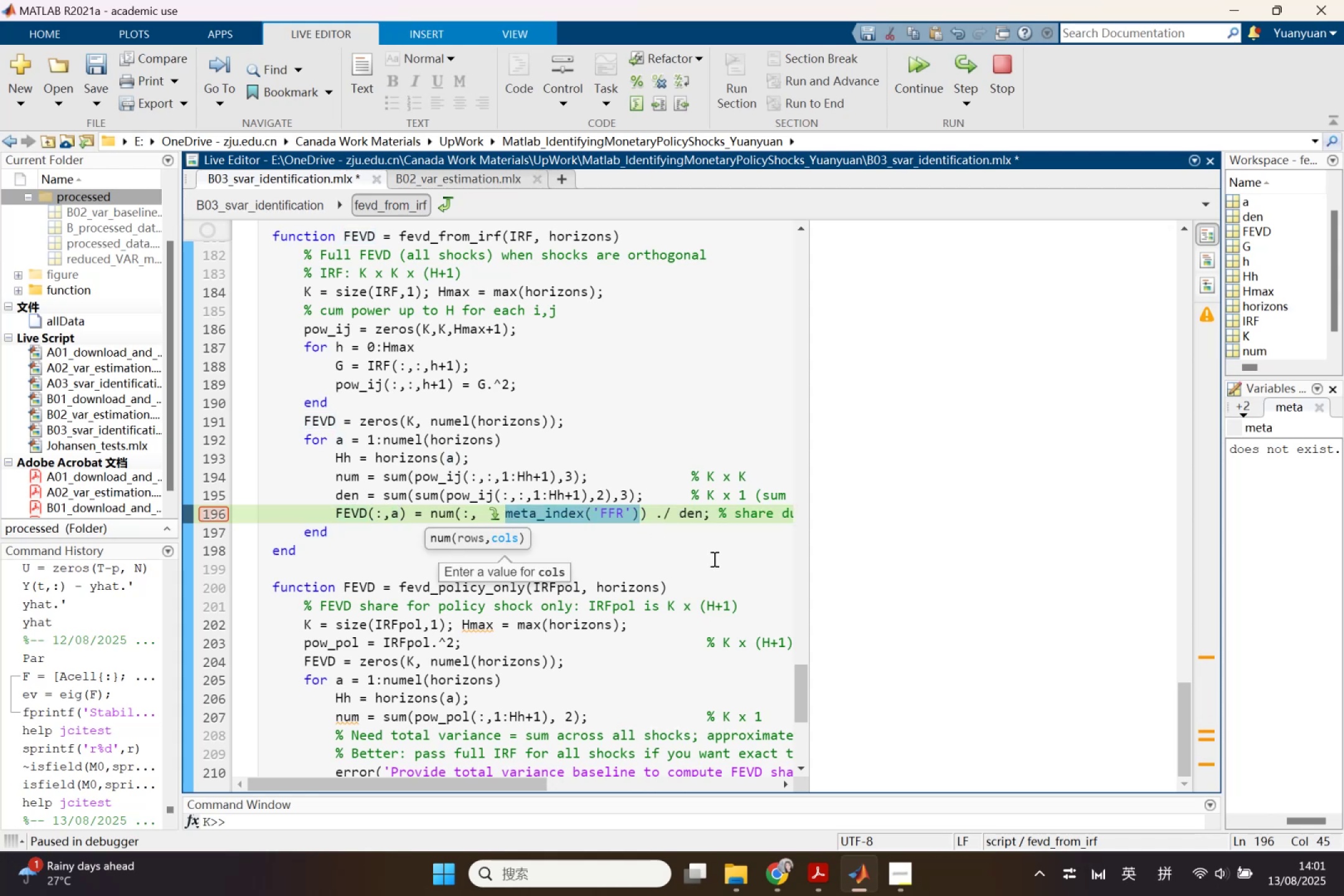 
key(F9)
 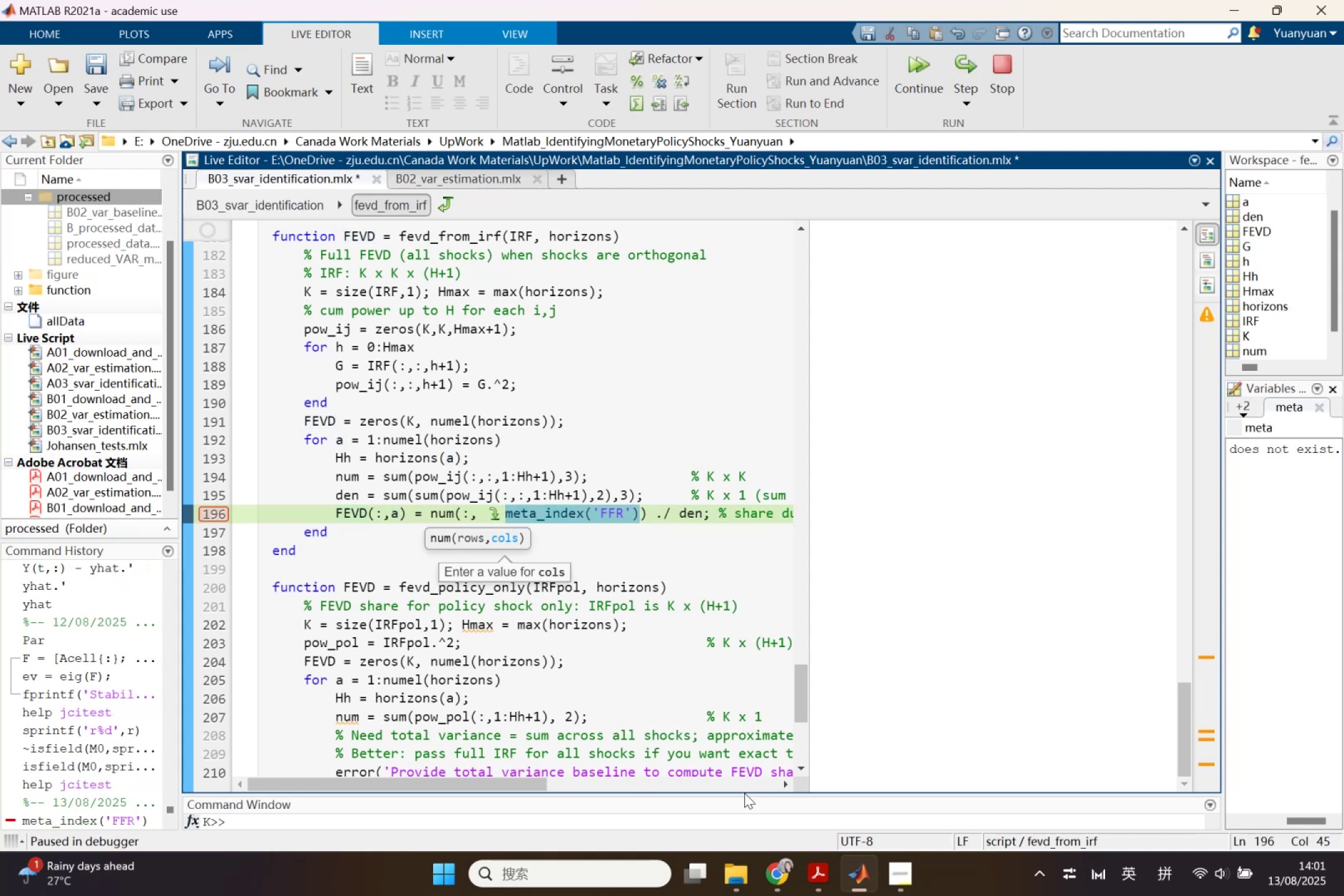 
mouse_move([737, 681])
 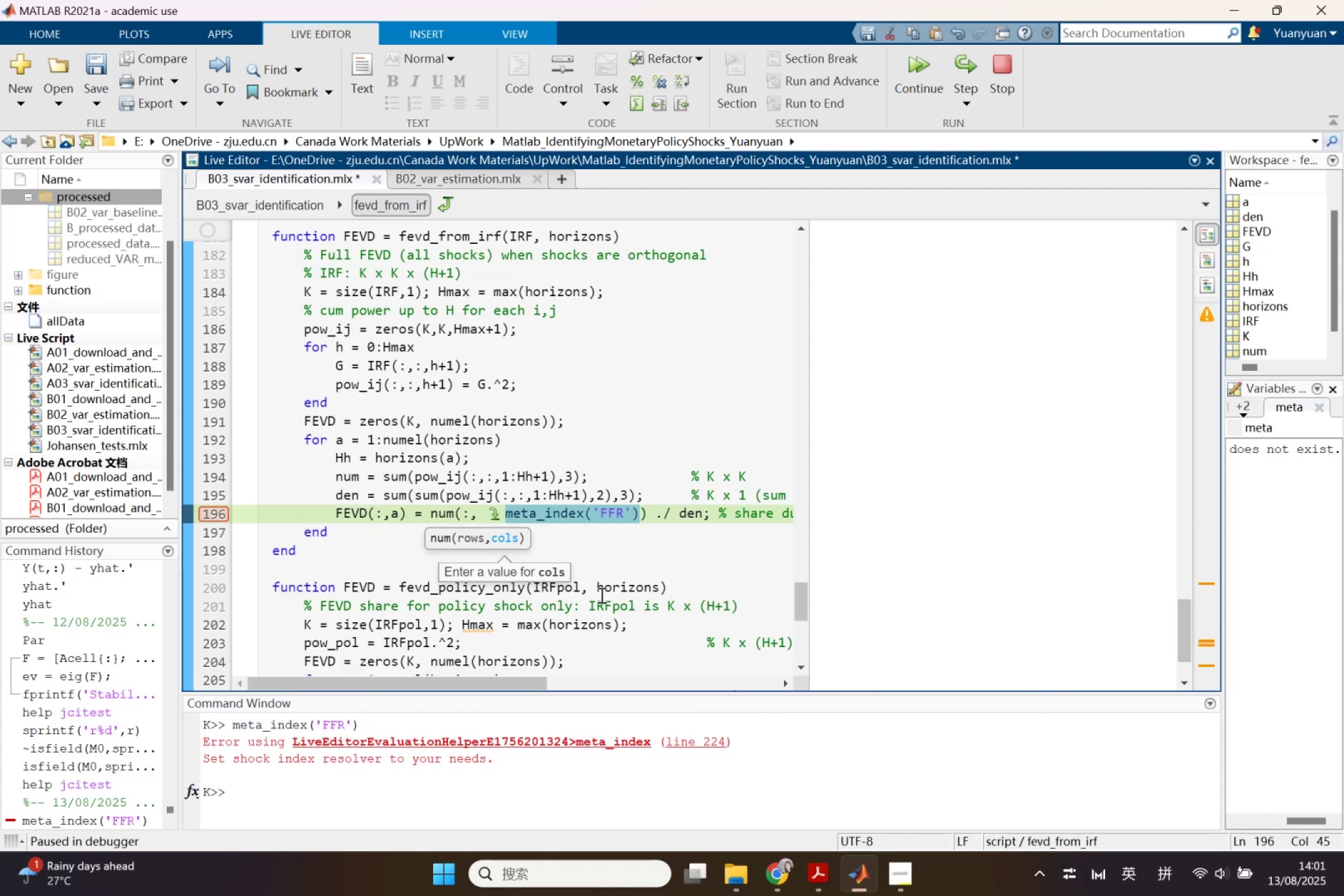 
left_click([700, 744])
 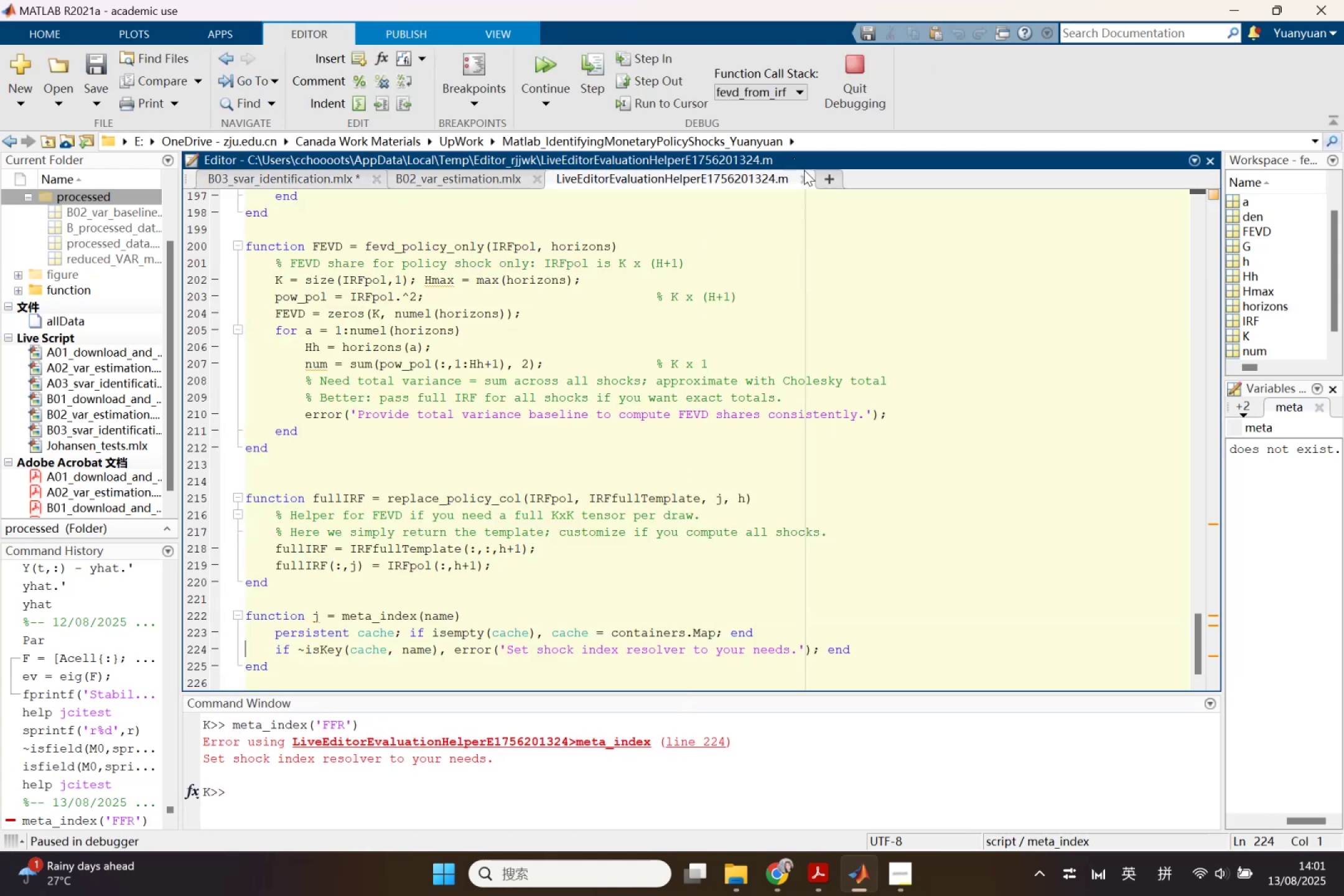 
left_click([806, 182])
 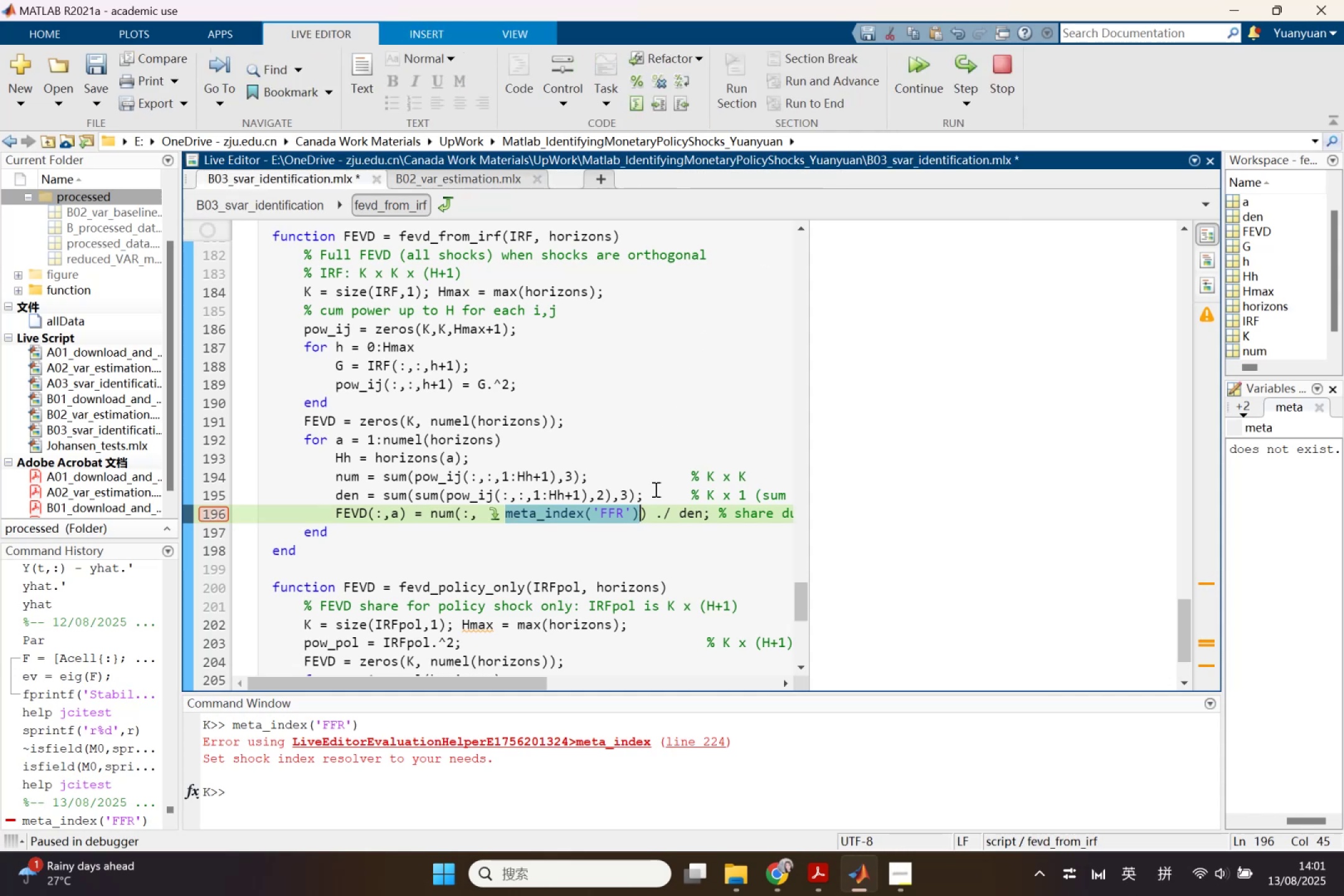 
scroll: coordinate [650, 525], scroll_direction: down, amount: 3.0
 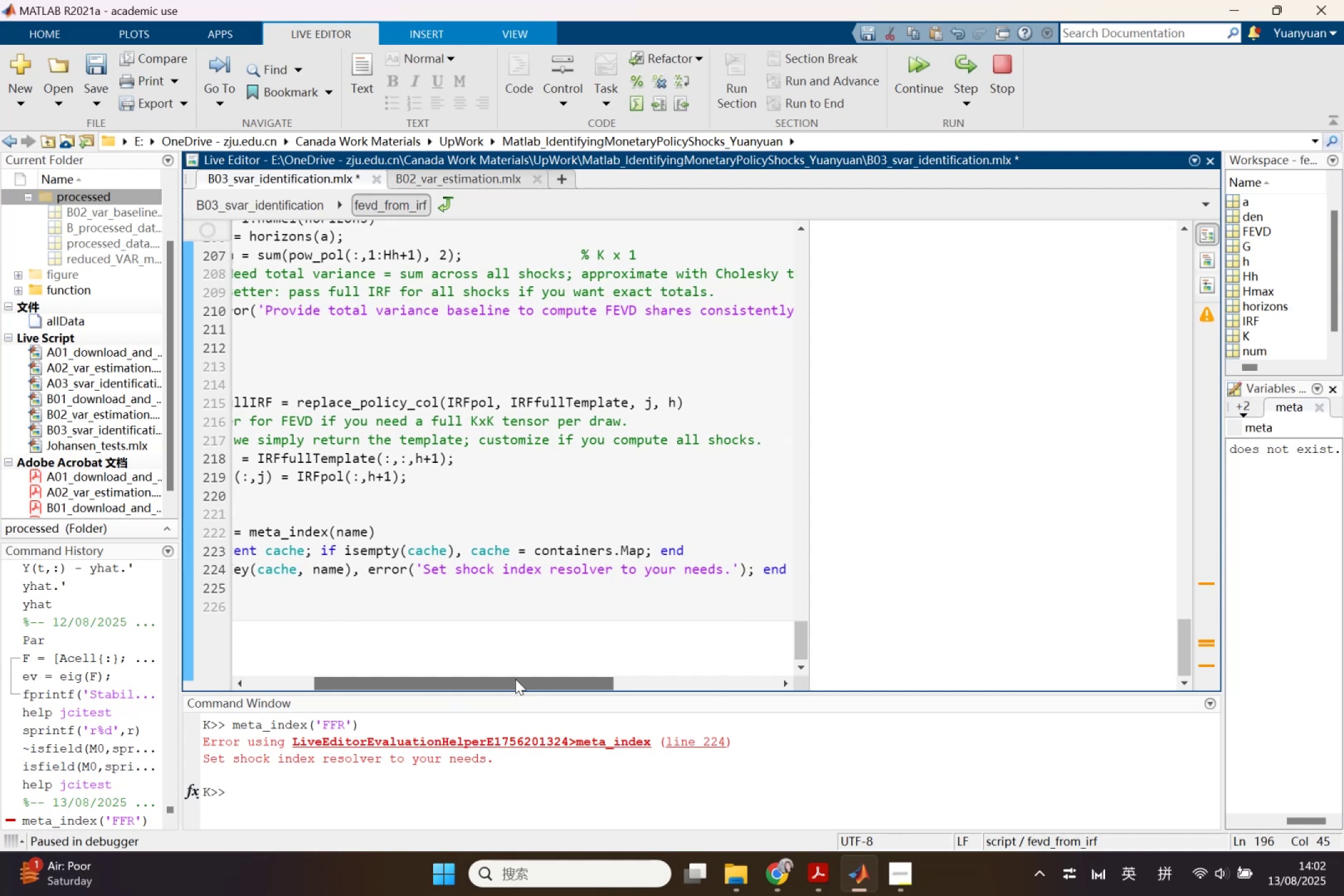 
wait(17.32)
 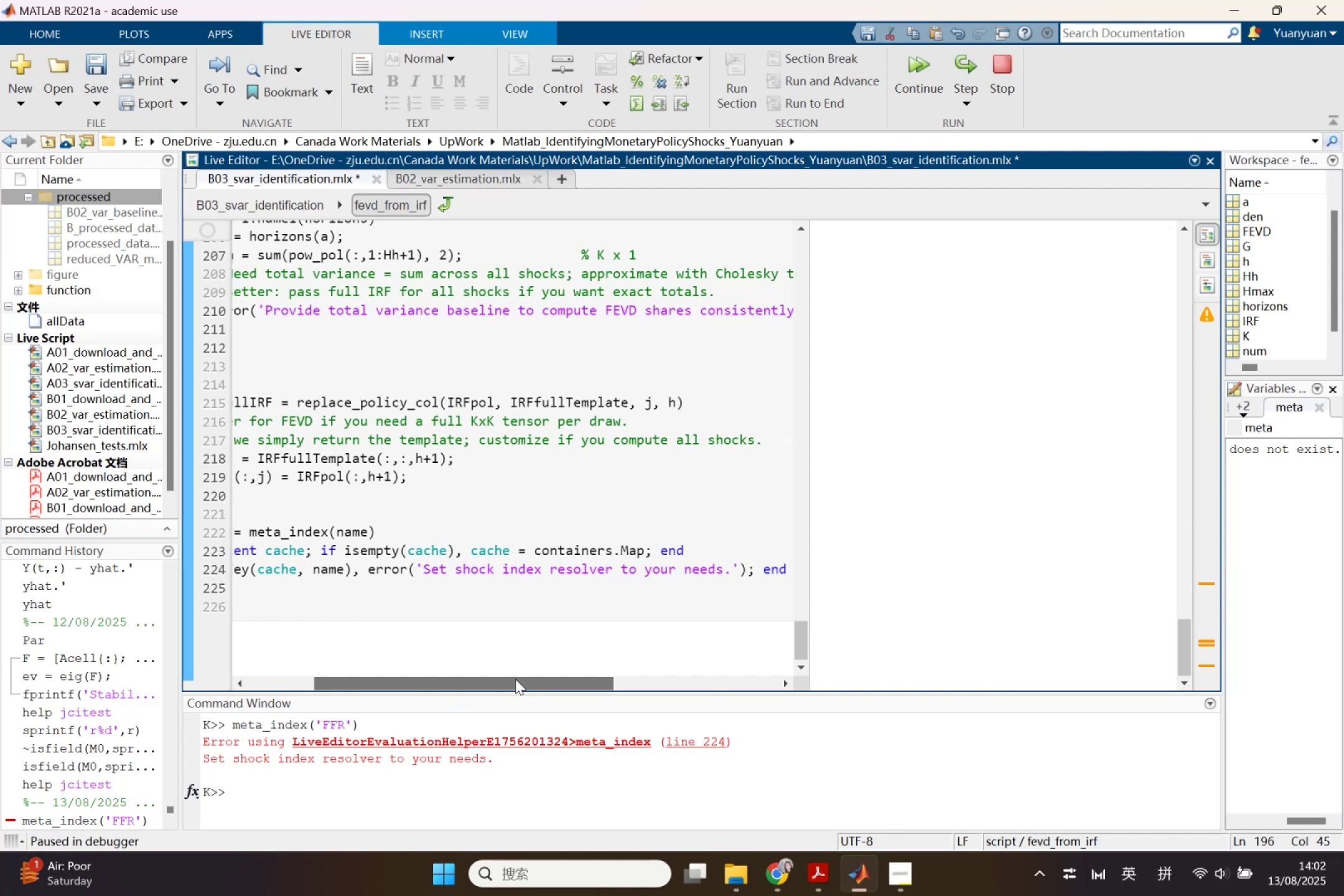 
left_click([476, 556])
 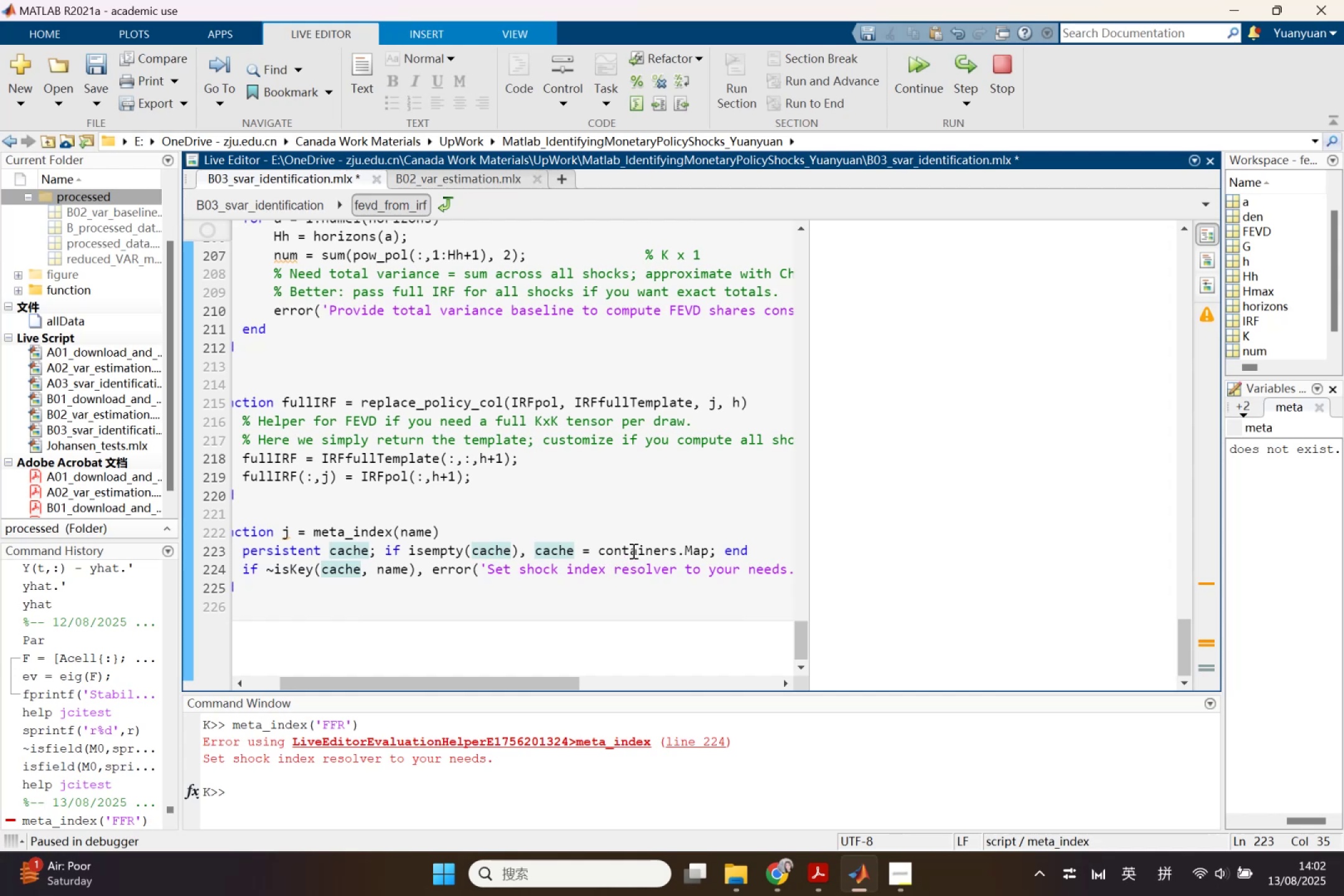 
left_click([632, 551])
 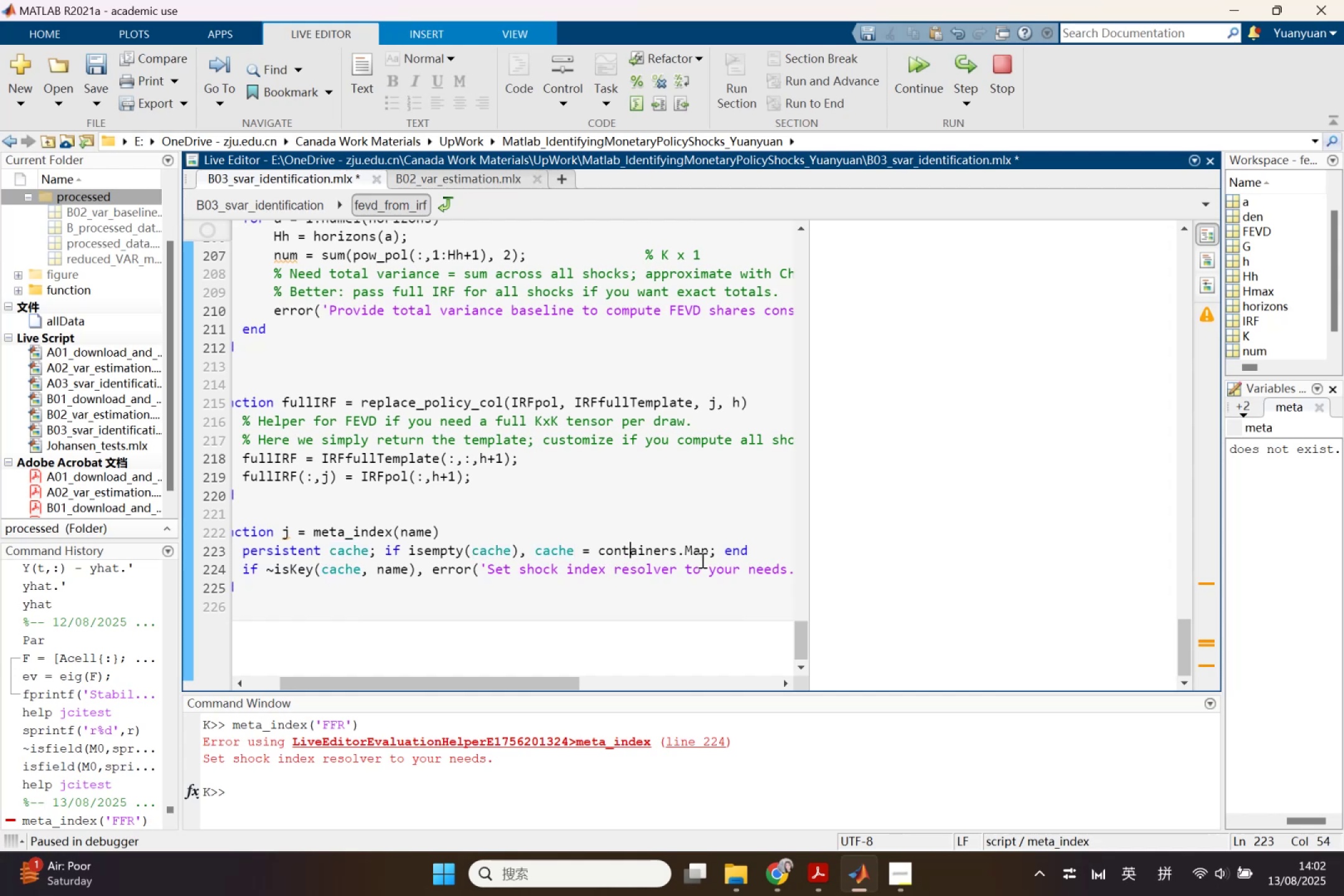 
left_click([701, 560])
 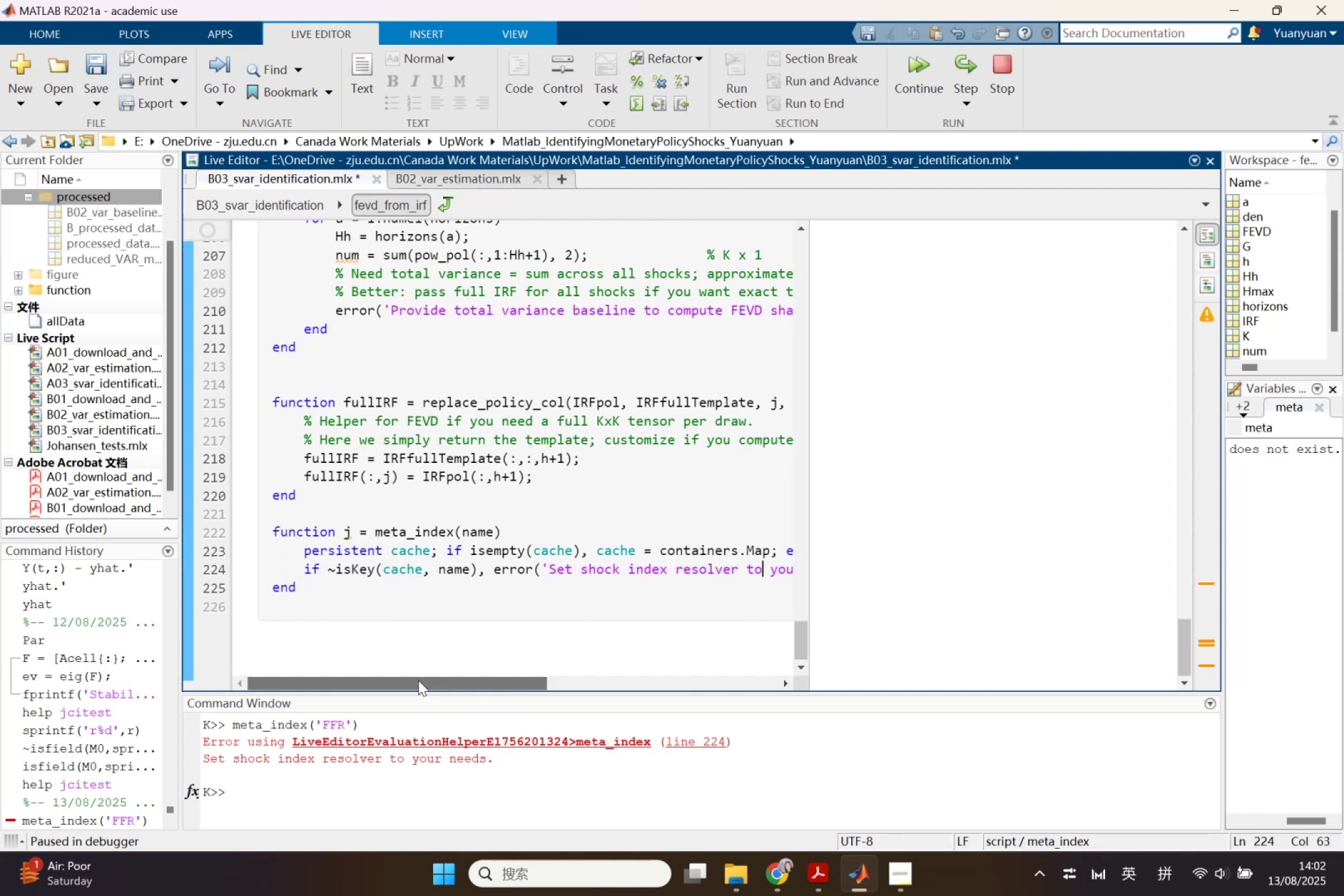 
scroll: coordinate [828, 521], scroll_direction: up, amount: 45.0
 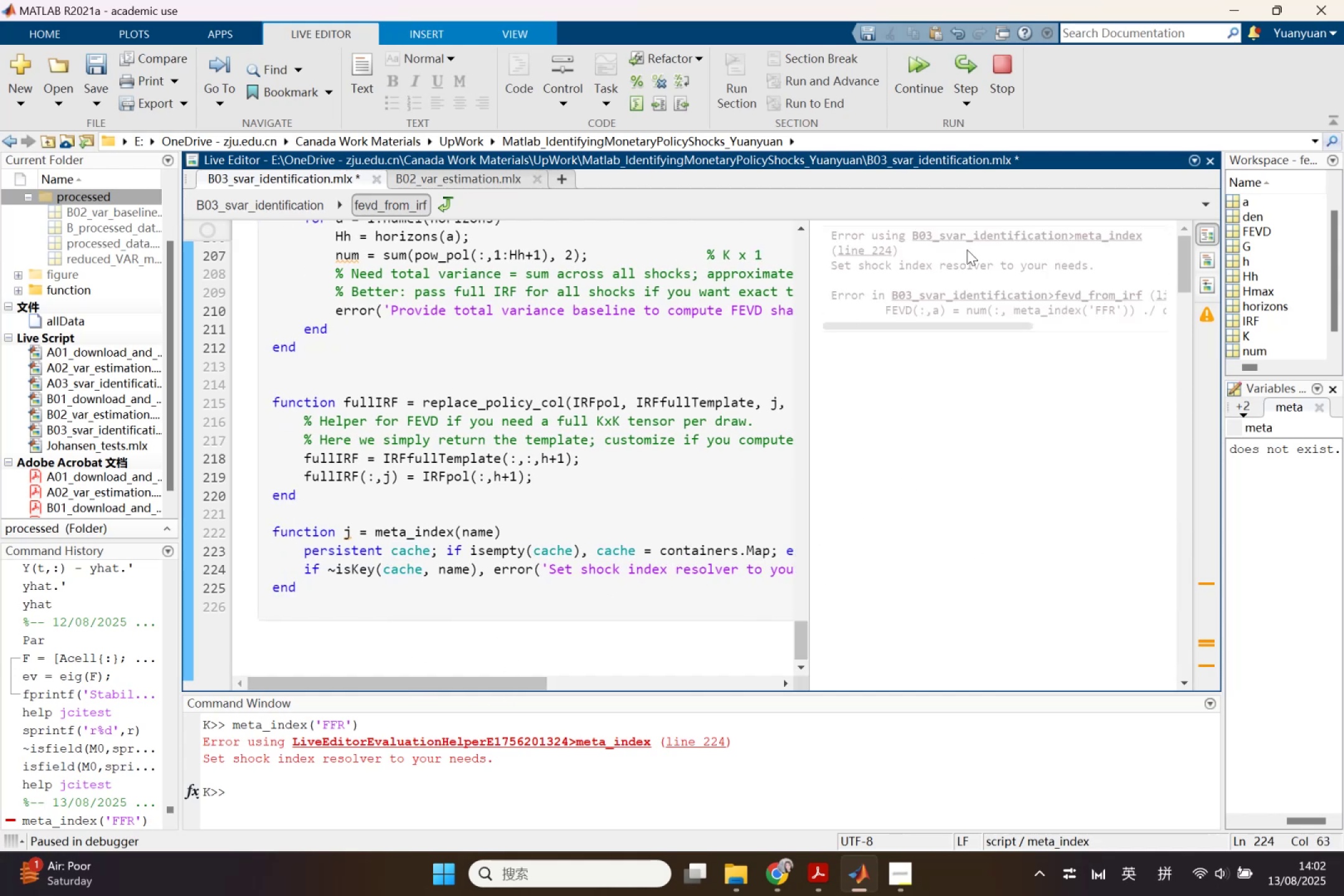 
left_click([971, 242])
 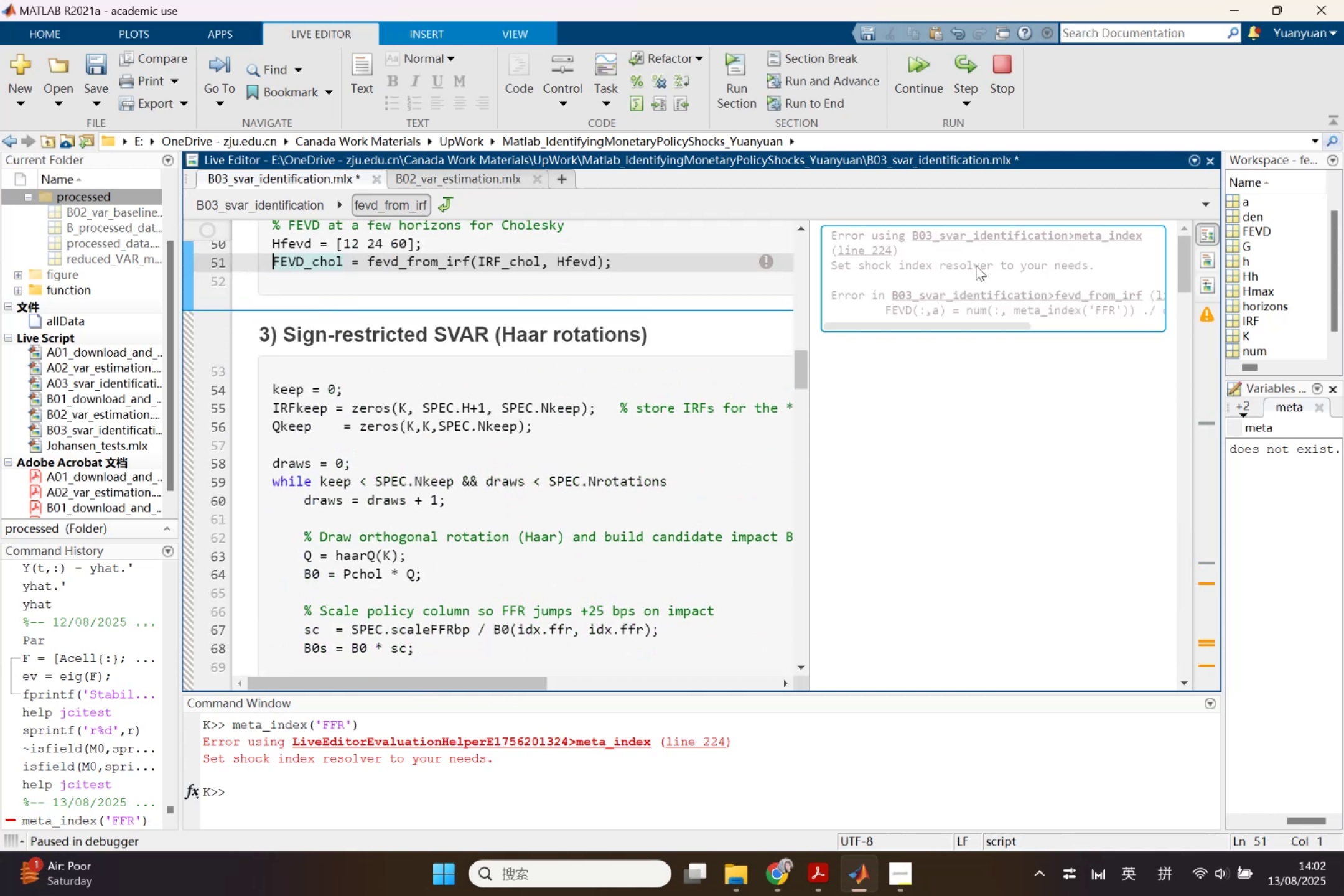 
right_click([976, 265])
 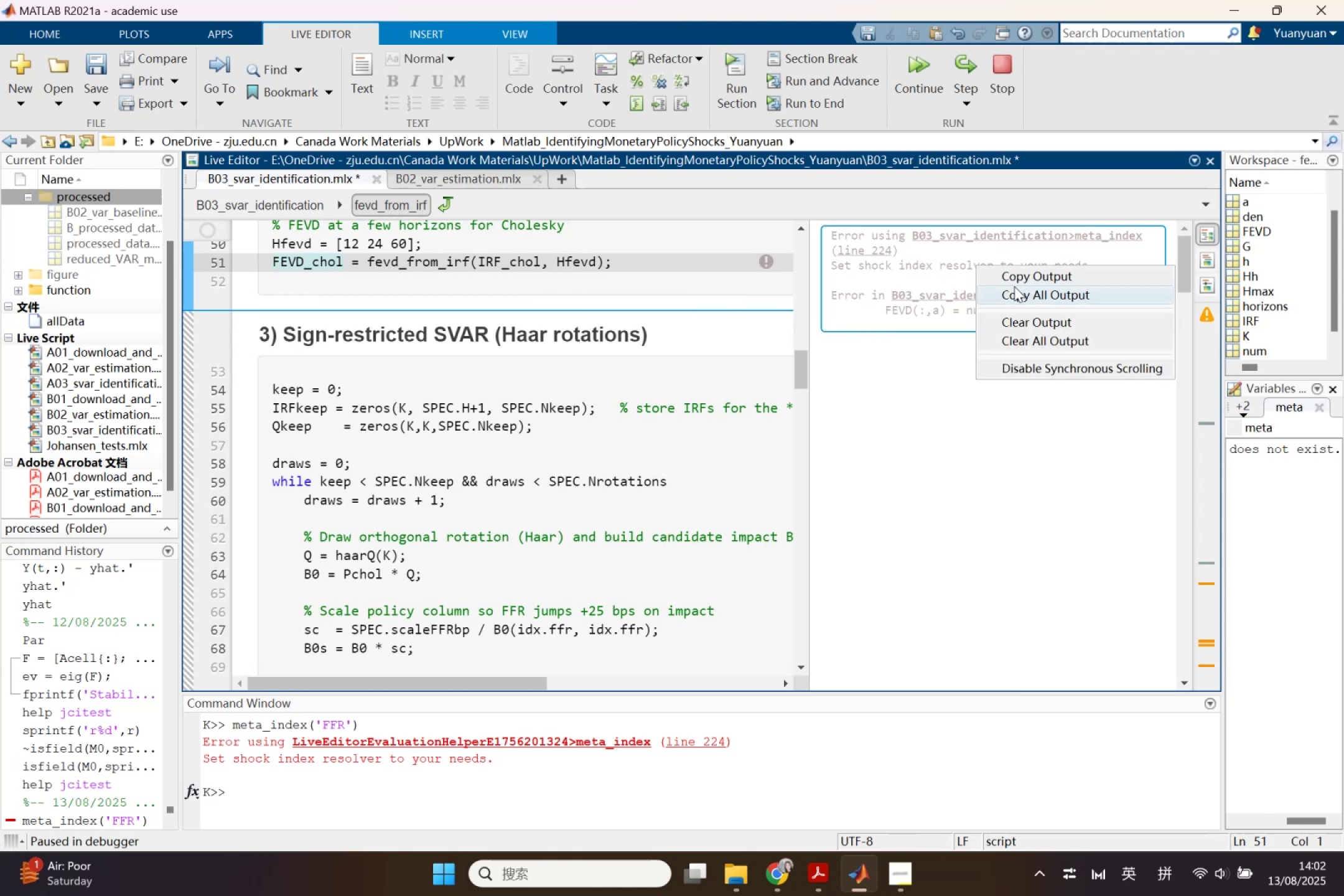 
left_click([1014, 286])
 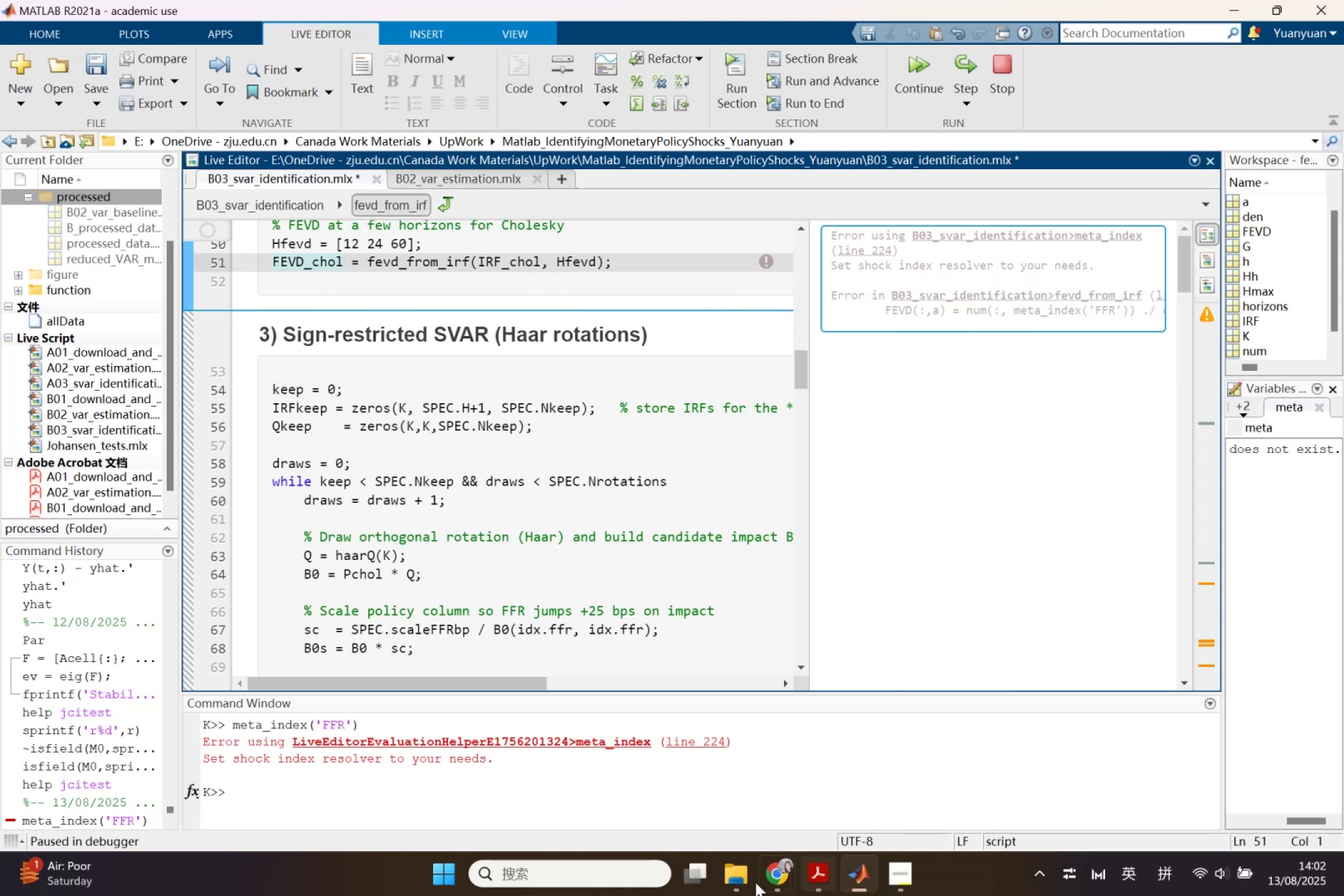 
left_click([780, 882])
 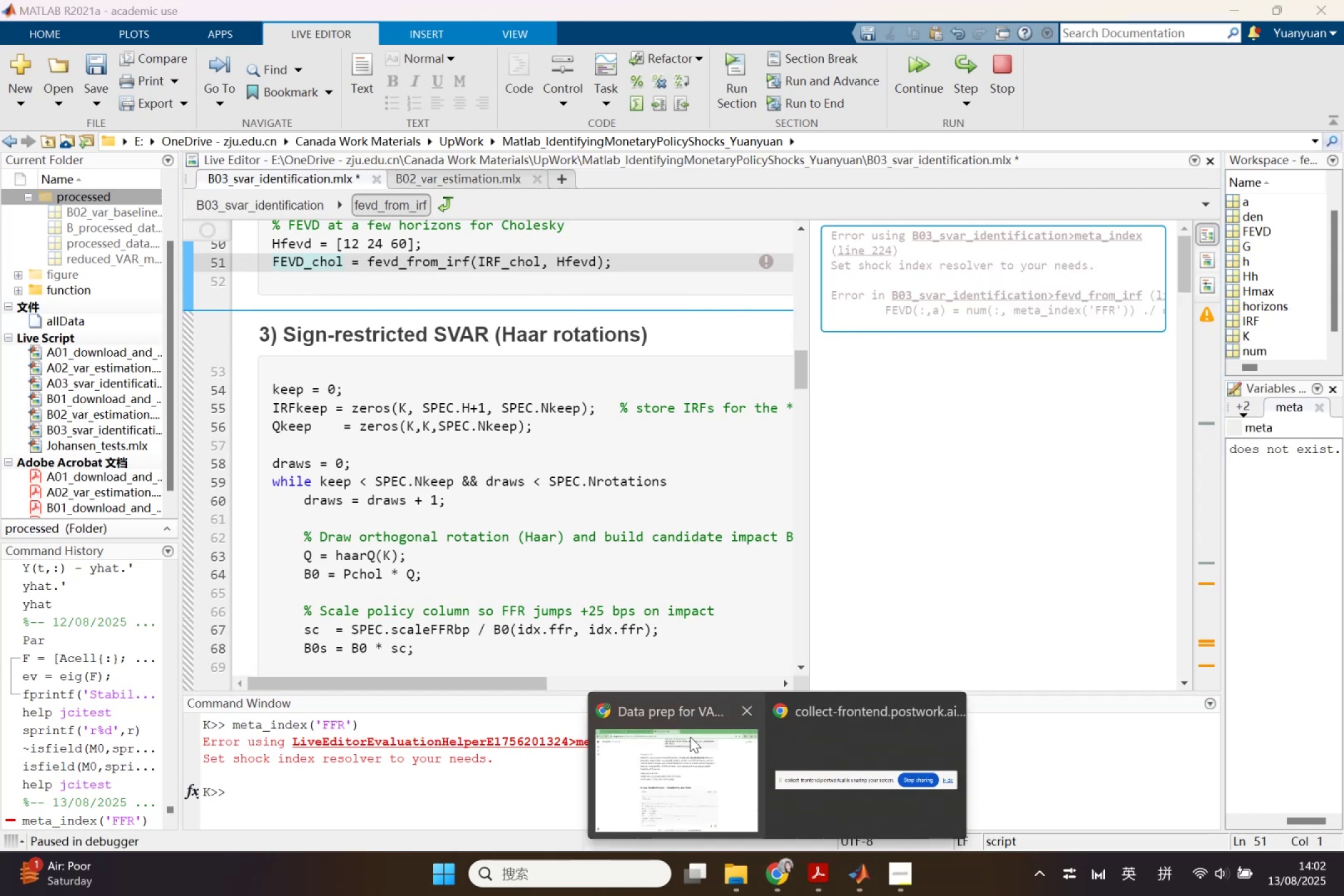 
double_click([690, 737])
 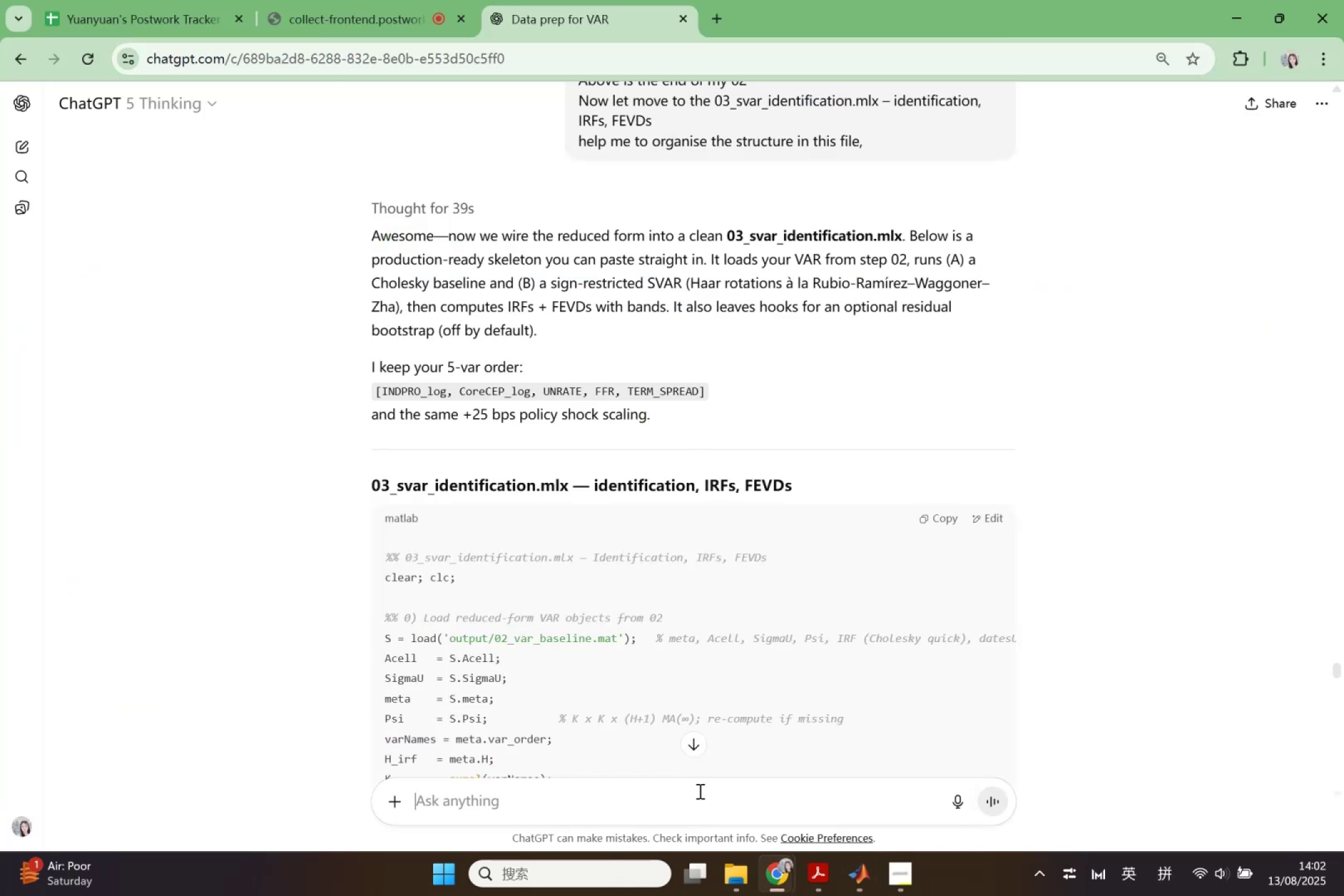 
key(Control+ControlLeft)
 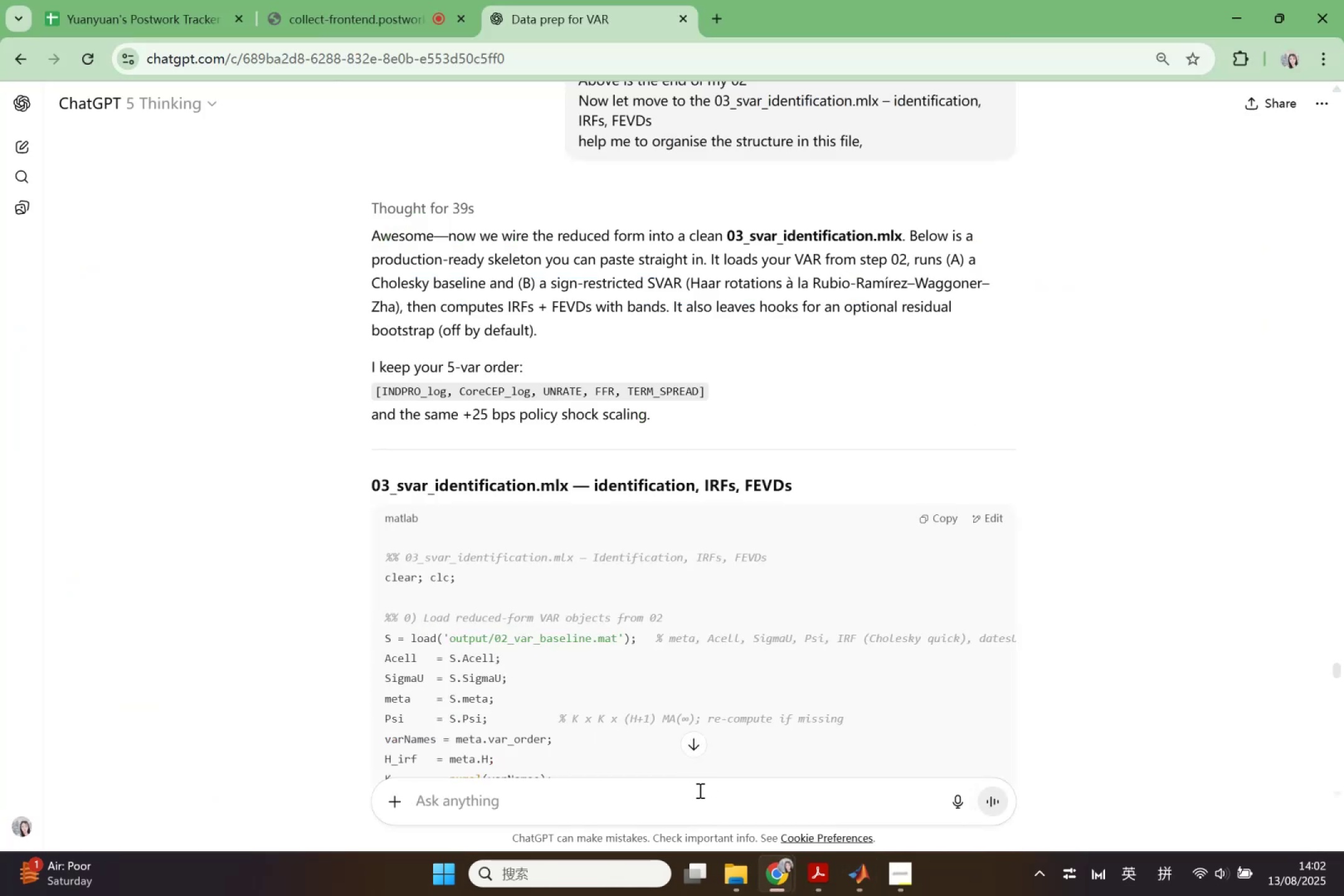 
key(Control+V)
 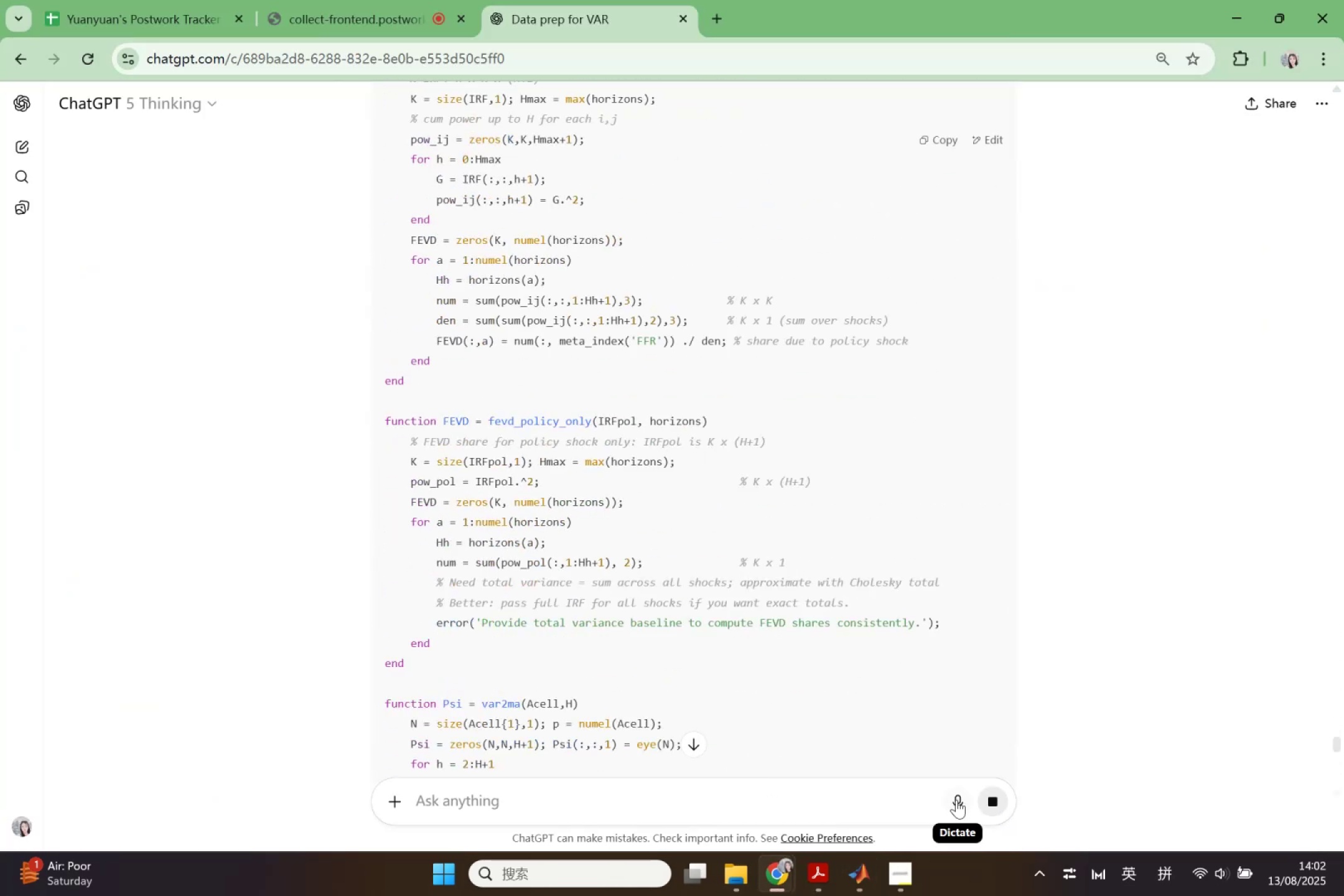 
scroll: coordinate [860, 590], scroll_direction: up, amount: 7.0
 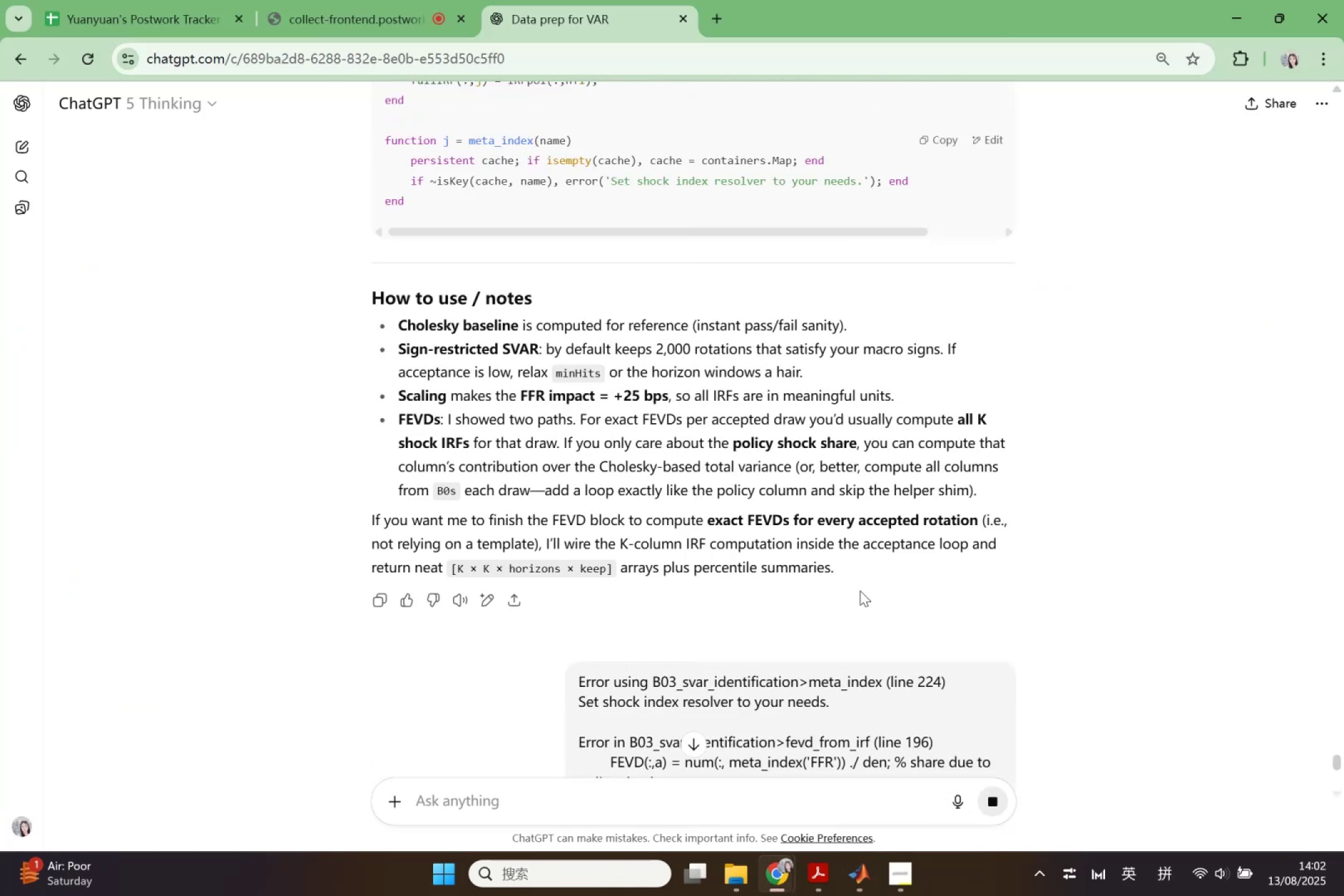 
scroll: coordinate [860, 590], scroll_direction: down, amount: 2.0
 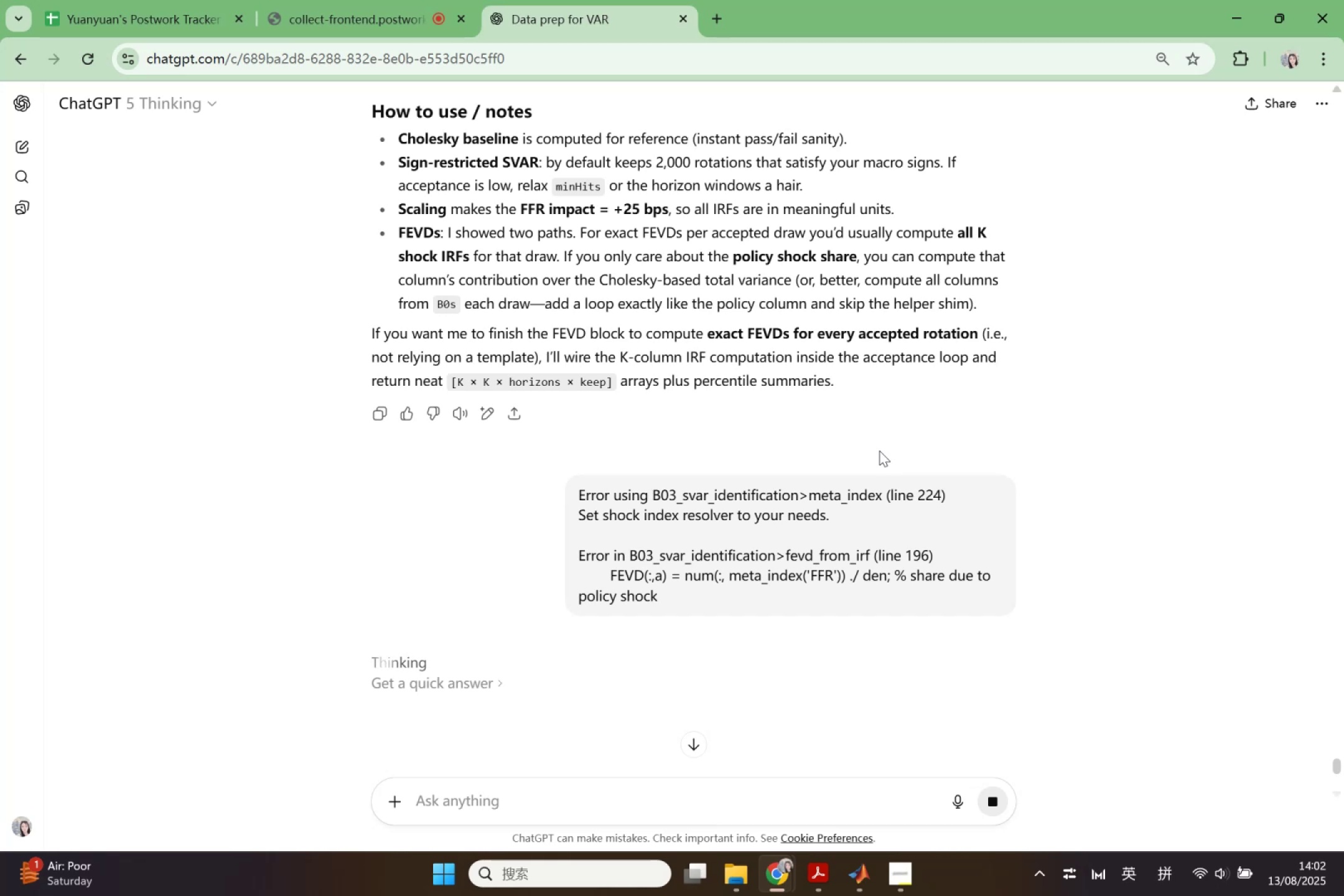 
wait(16.91)
 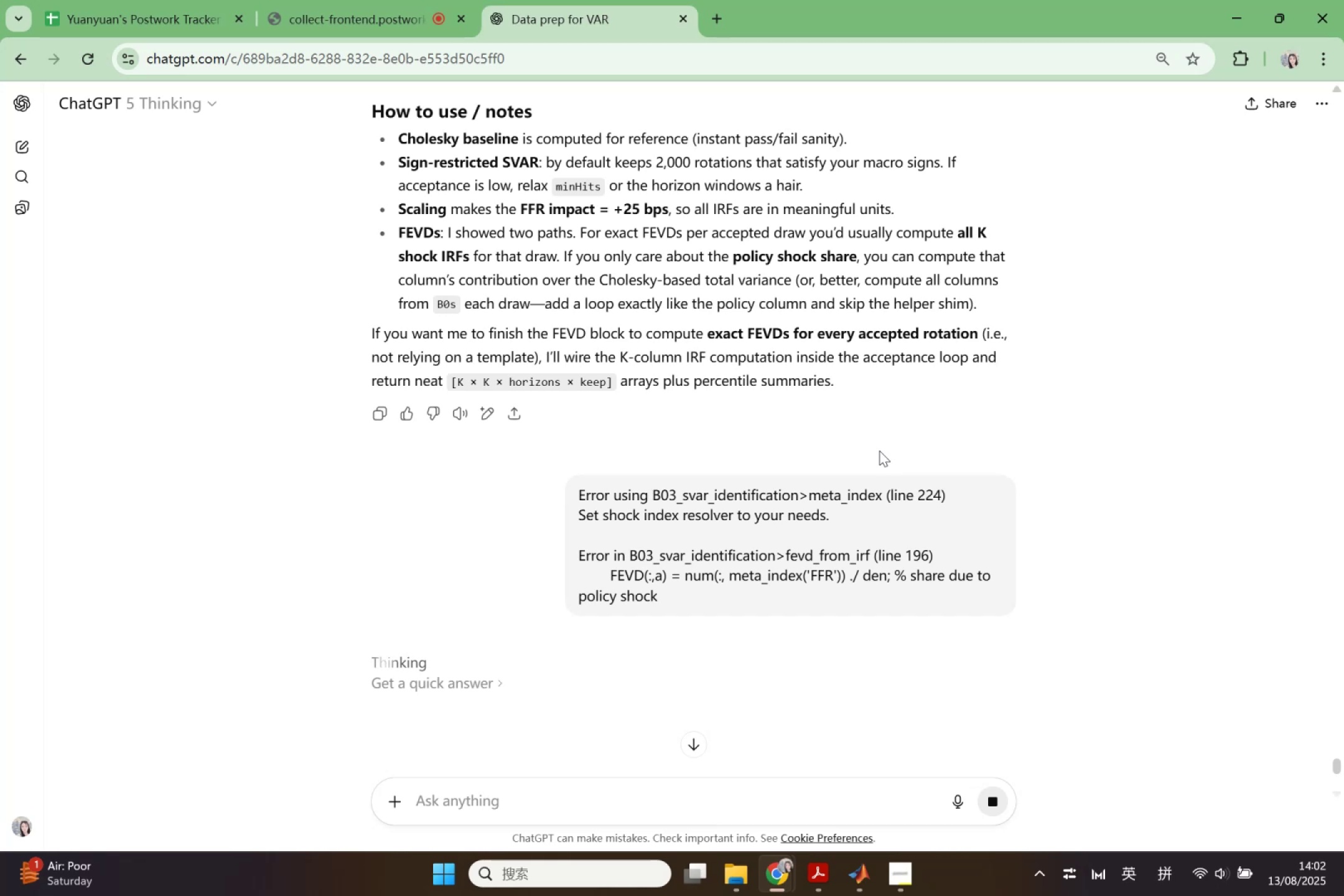 
scroll: coordinate [864, 446], scroll_direction: up, amount: 2.0
 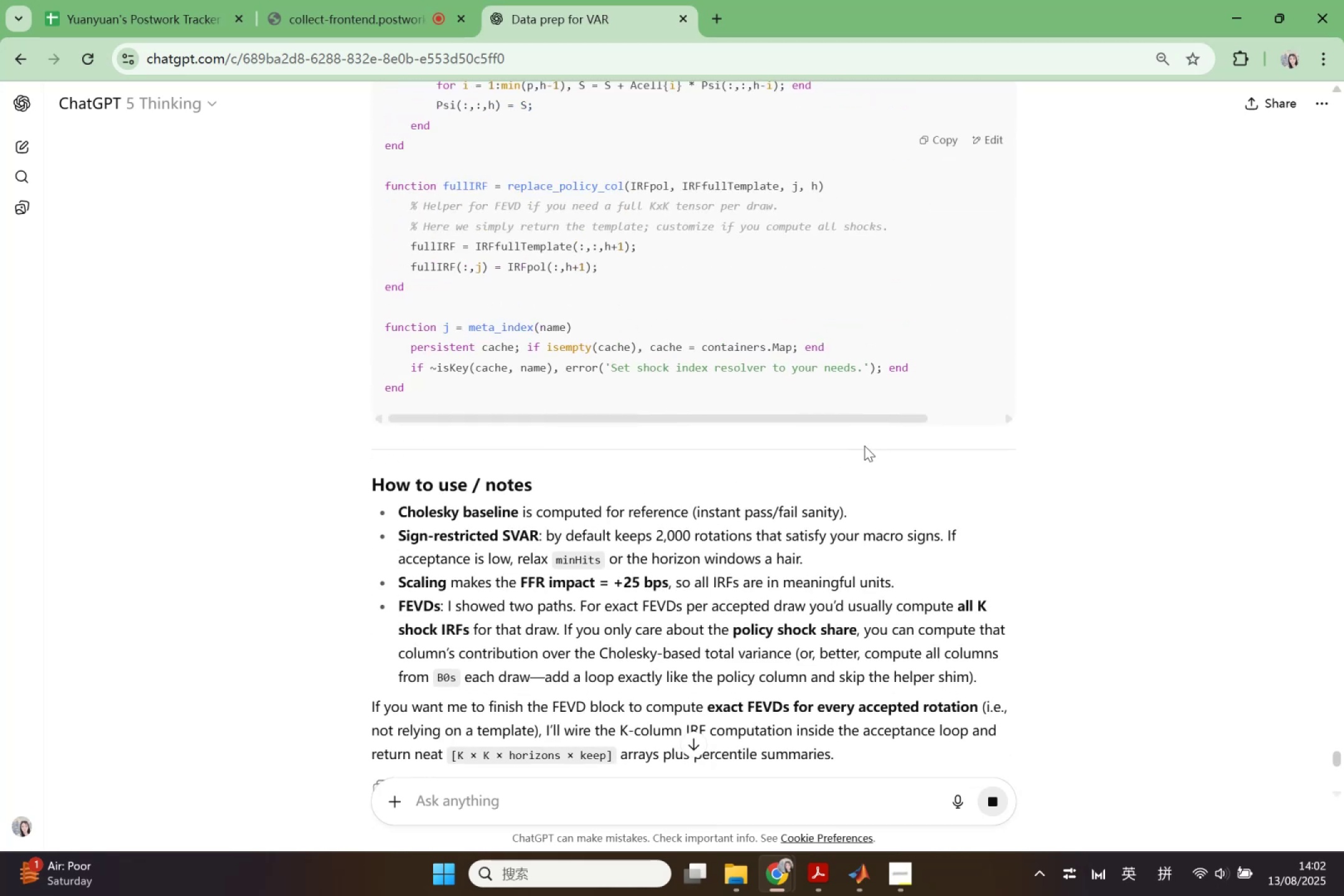 
scroll: coordinate [847, 743], scroll_direction: down, amount: 3.0
 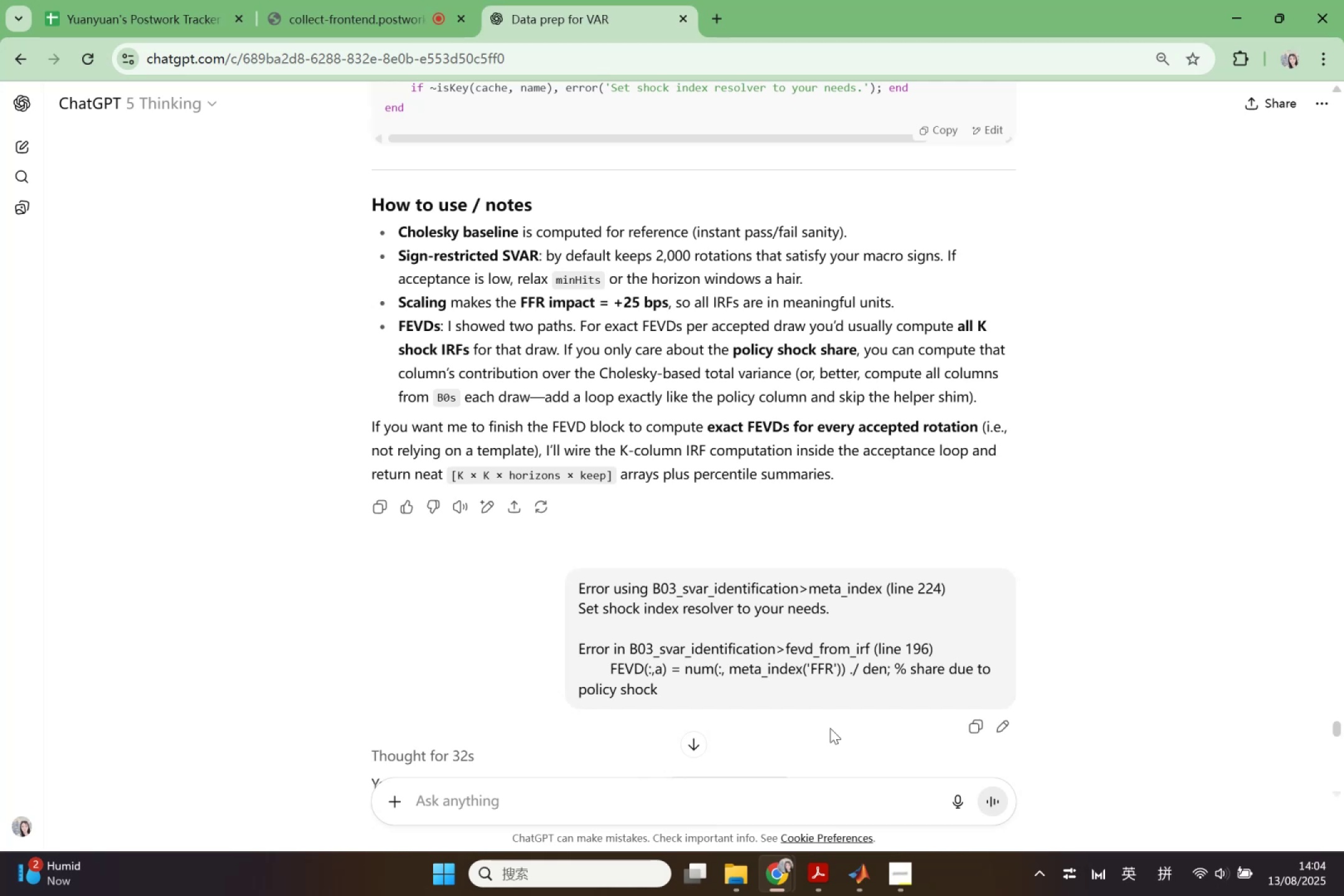 
wait(115.56)
 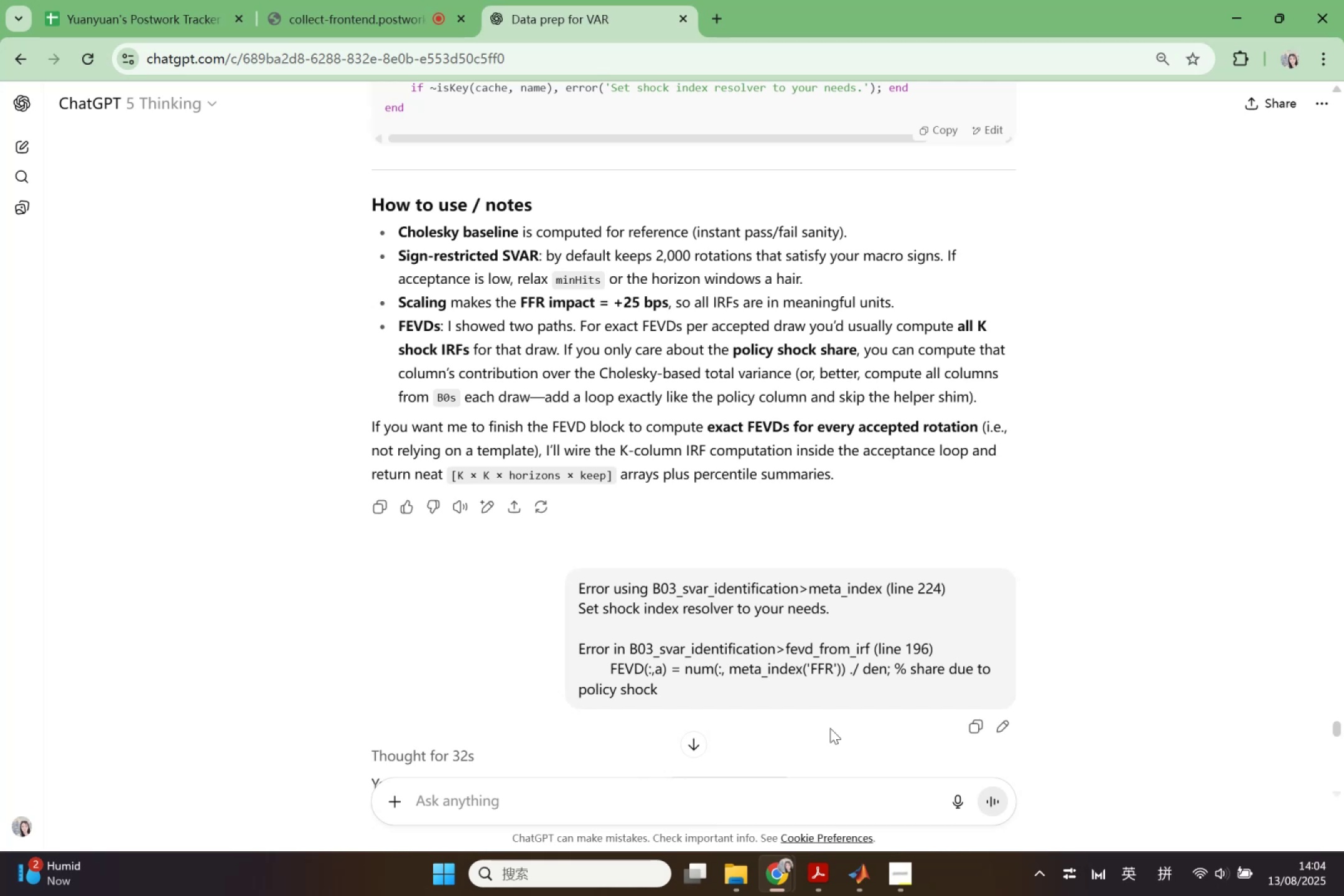 
scroll: coordinate [621, 209], scroll_direction: down, amount: 3.0
 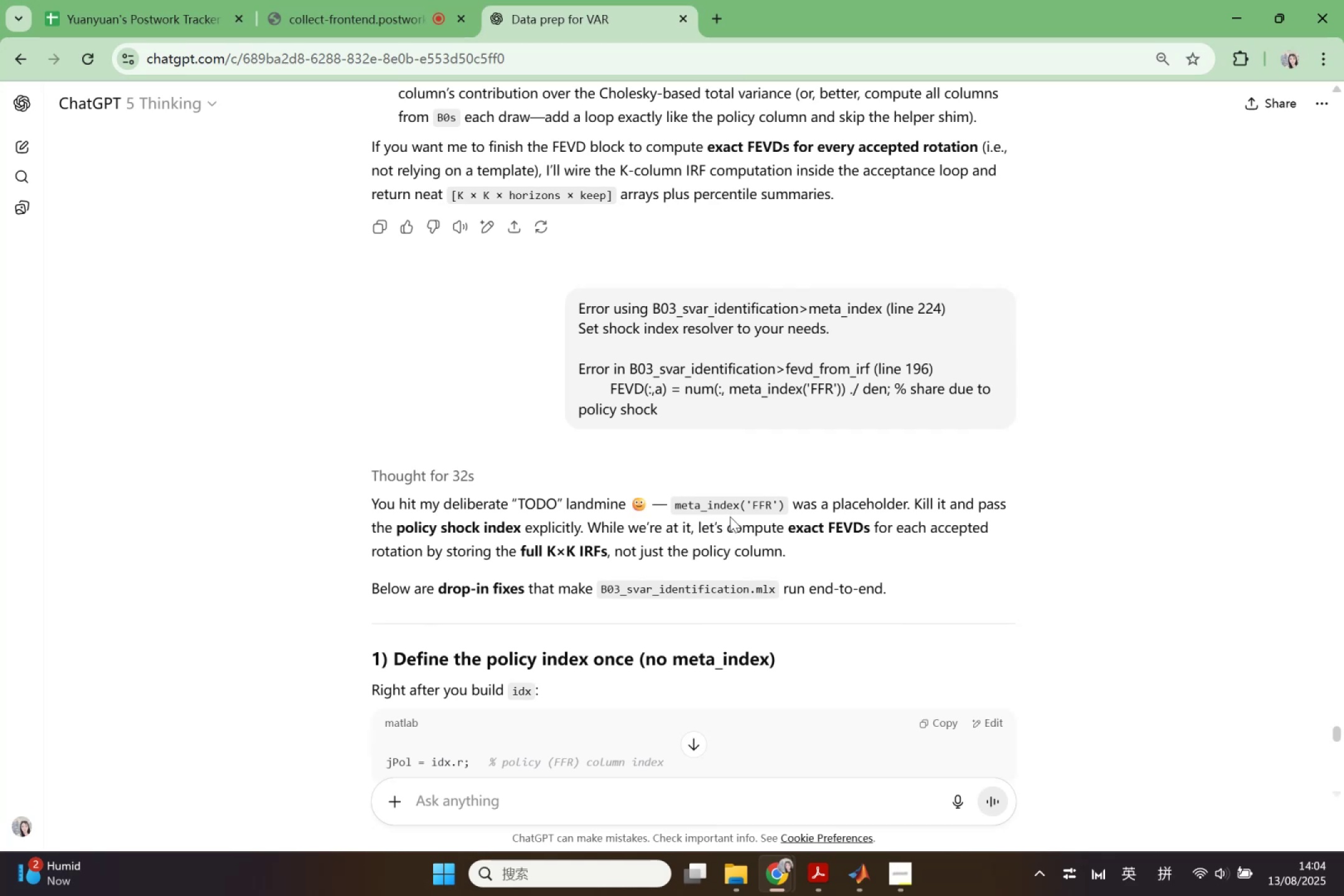 
wait(10.61)
 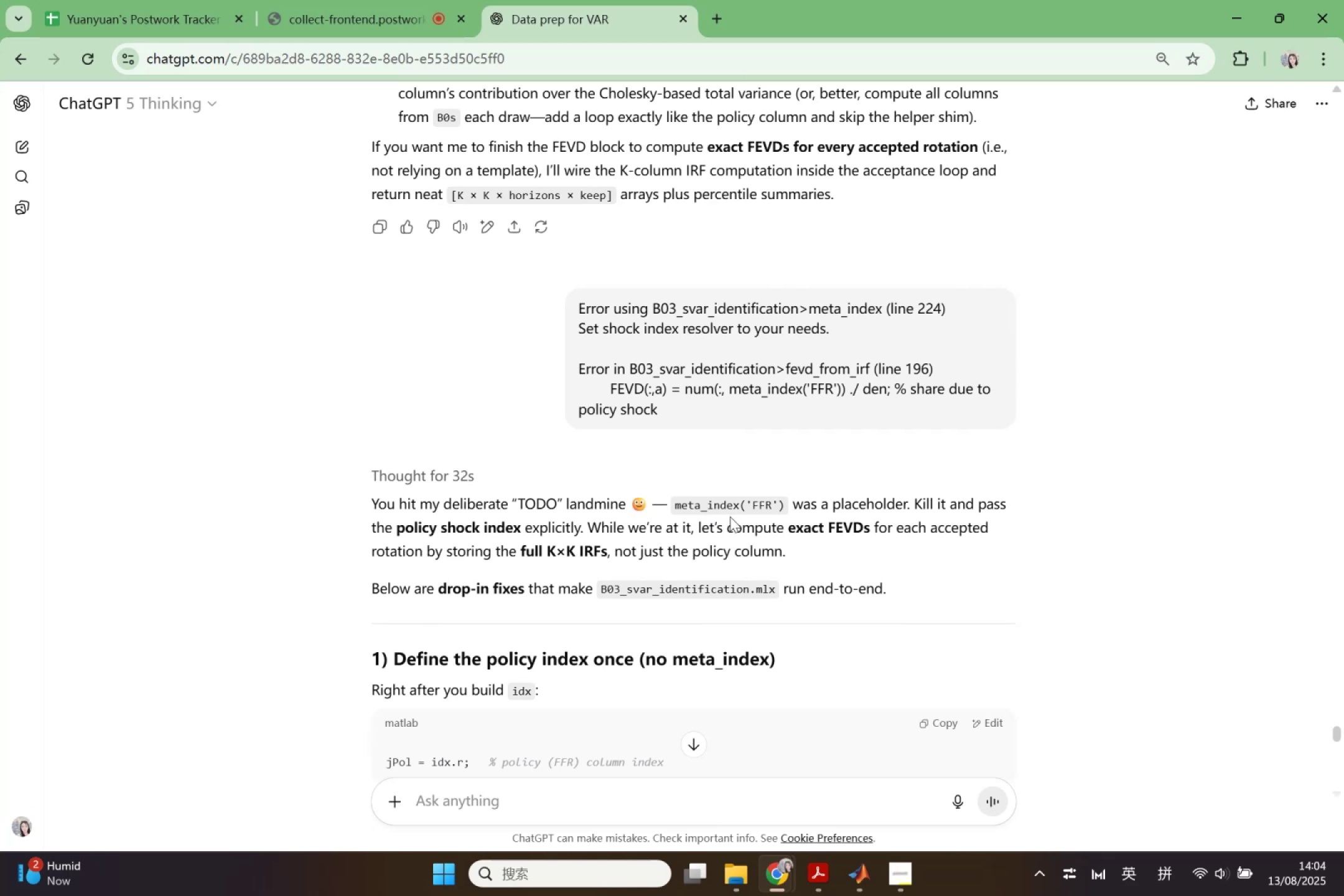 
scroll: coordinate [754, 520], scroll_direction: down, amount: 1.0
 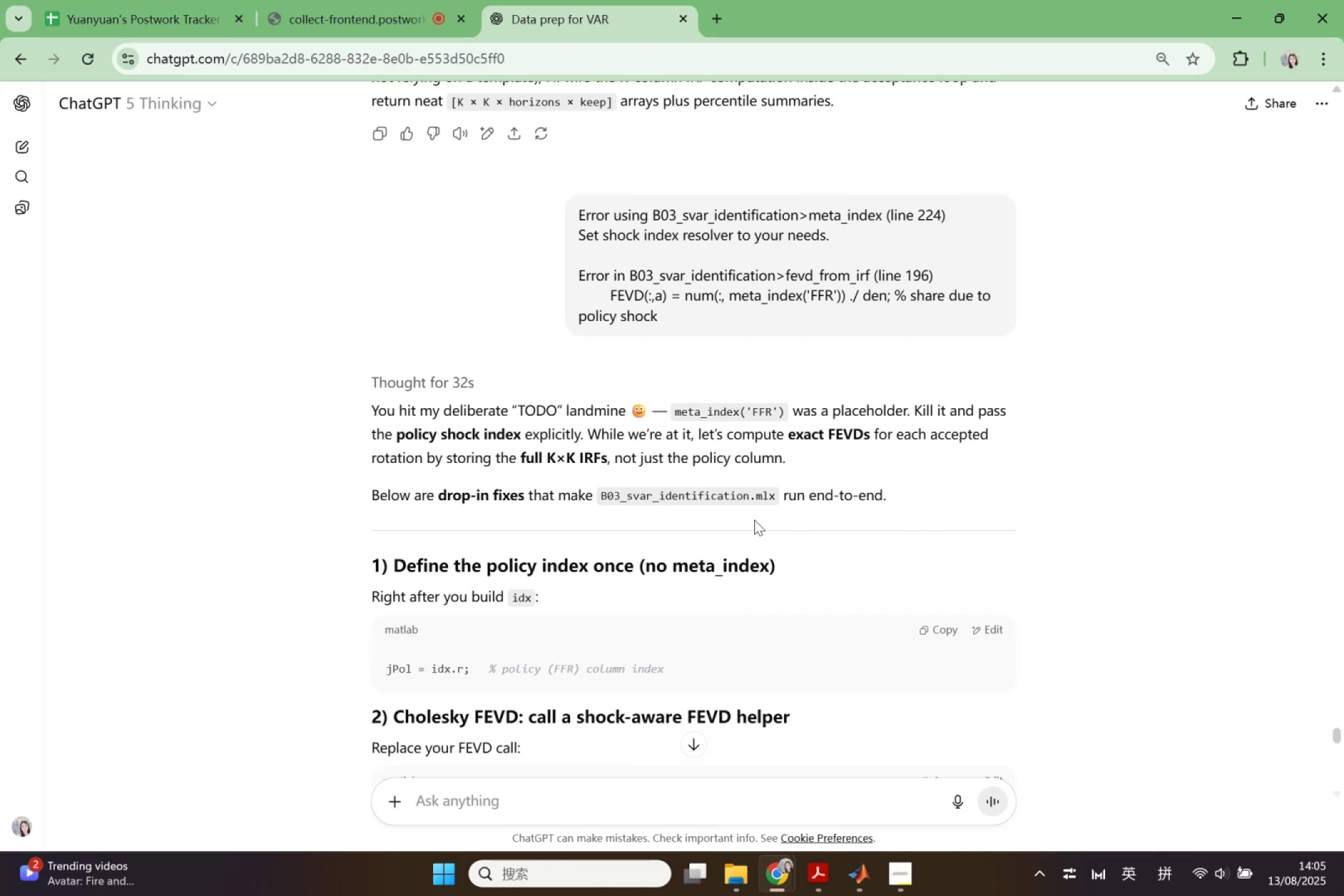 
wait(5.2)
 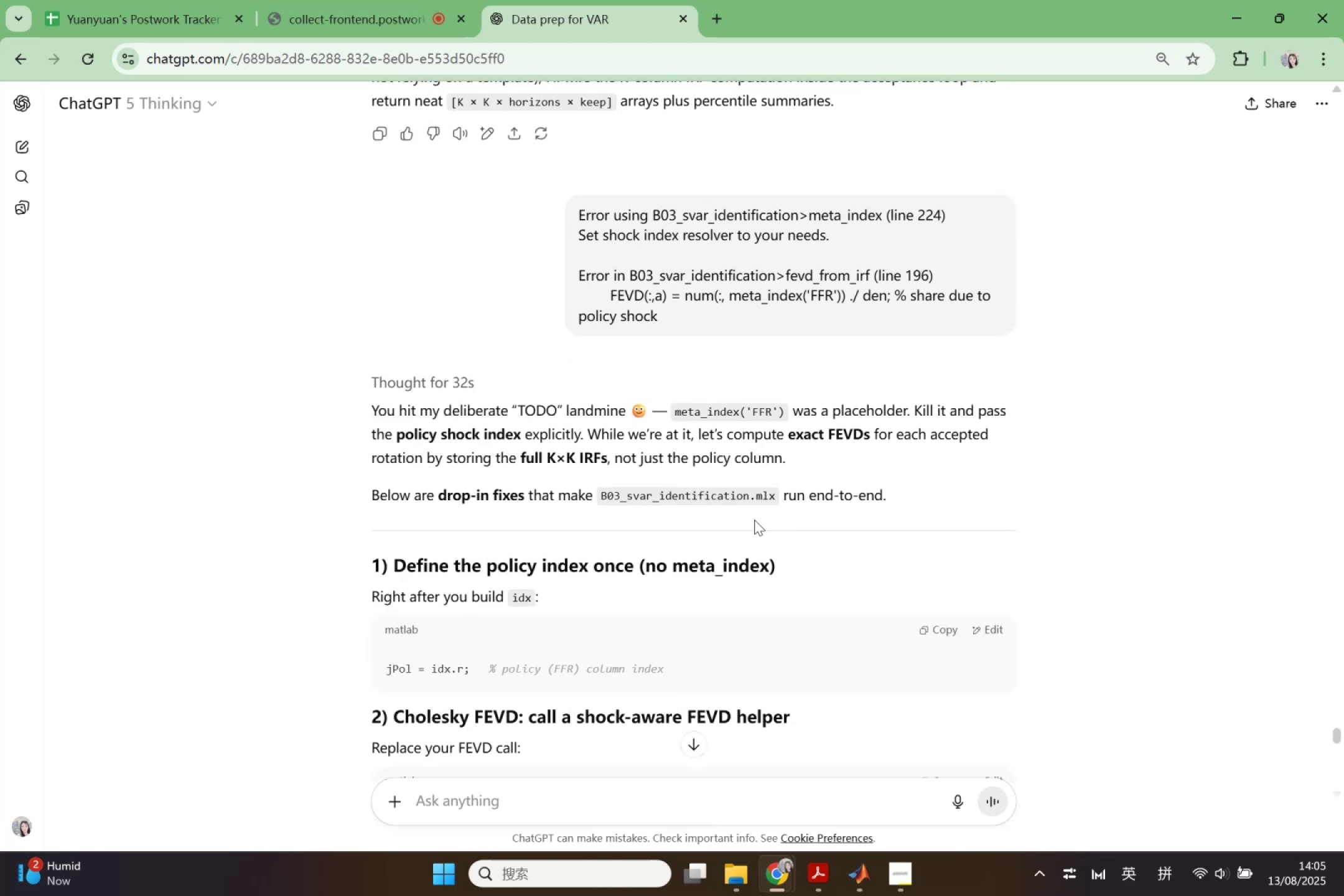 
scroll: coordinate [754, 520], scroll_direction: down, amount: 2.0
 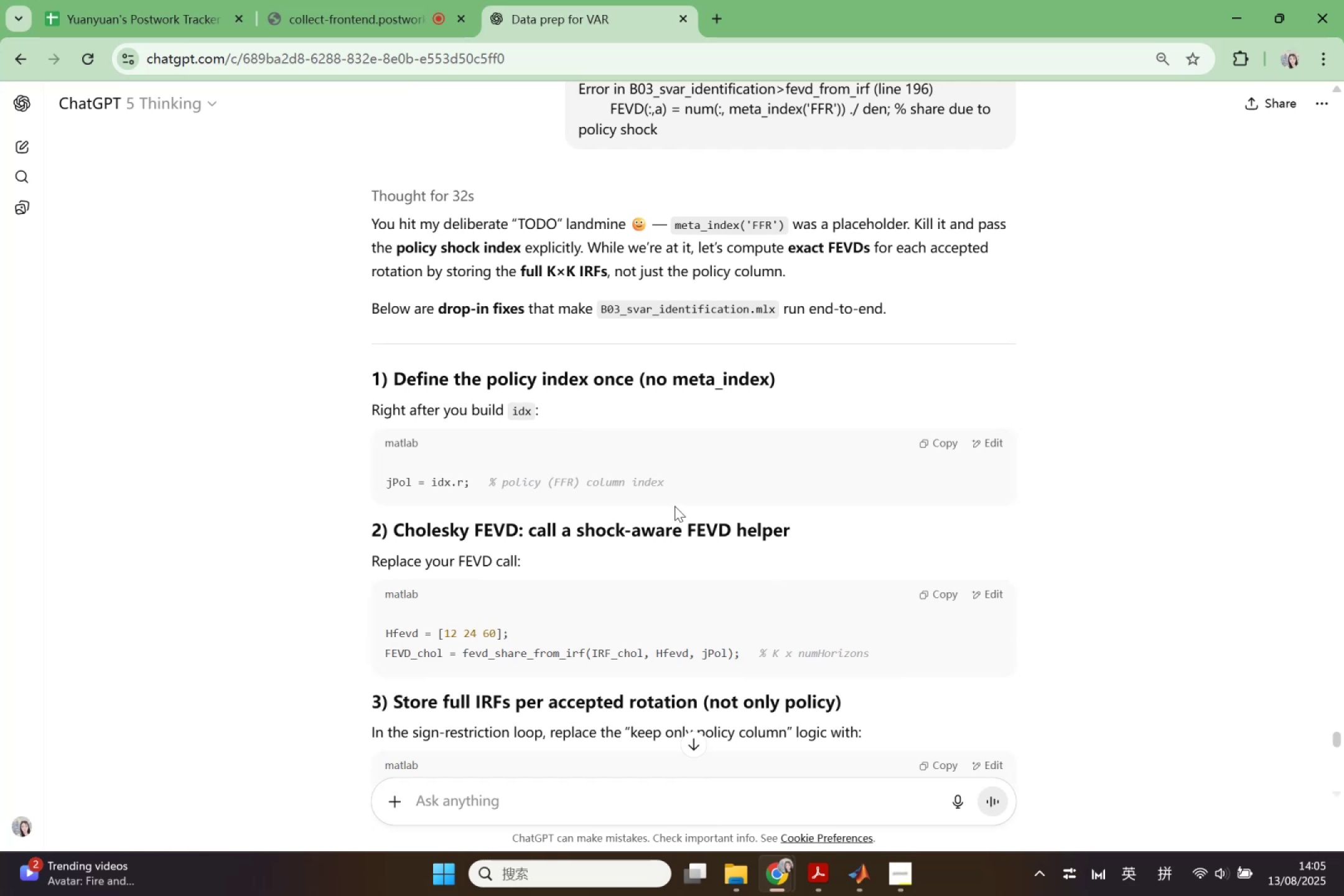 
wait(17.25)
 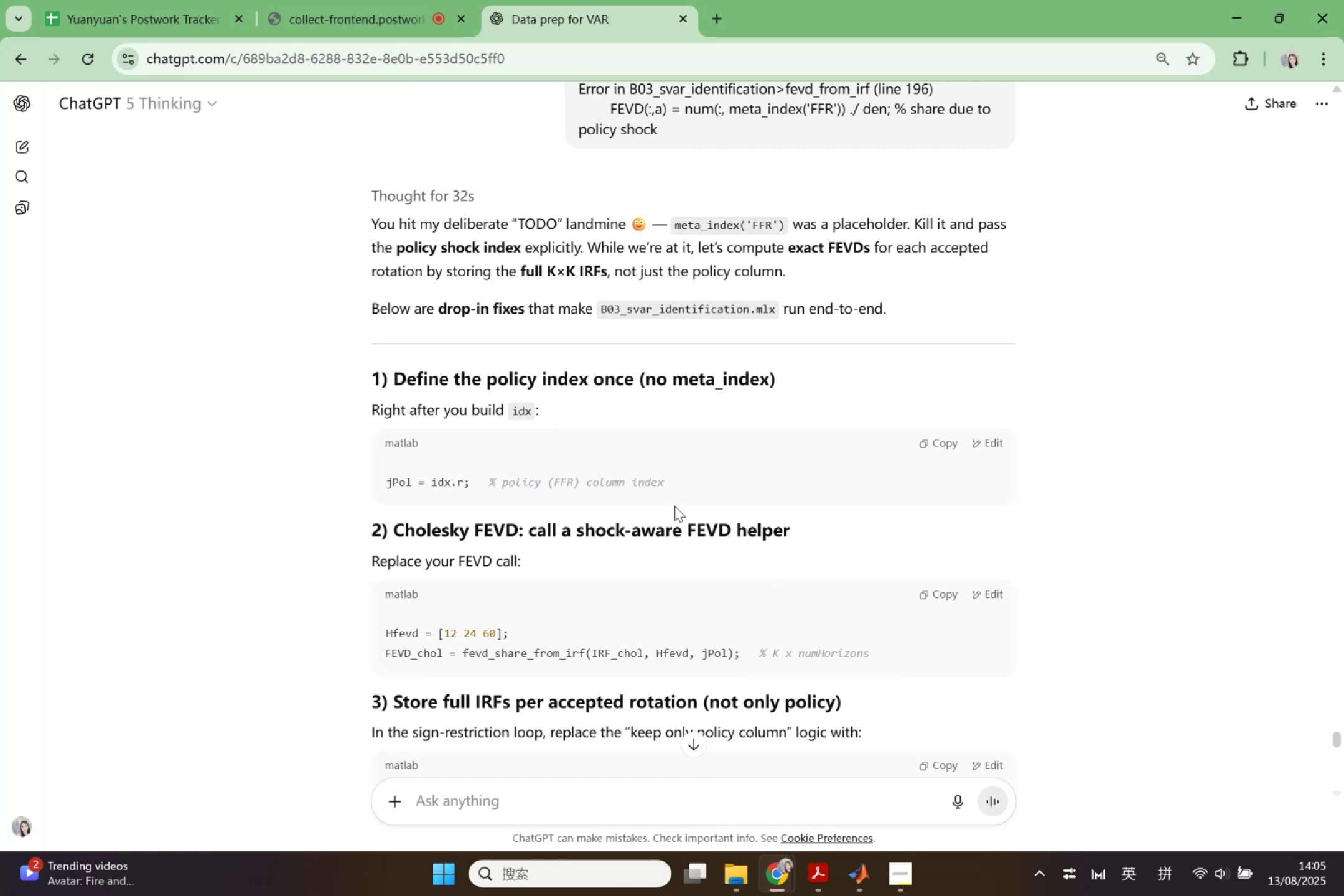 
mouse_move([475, 500])
 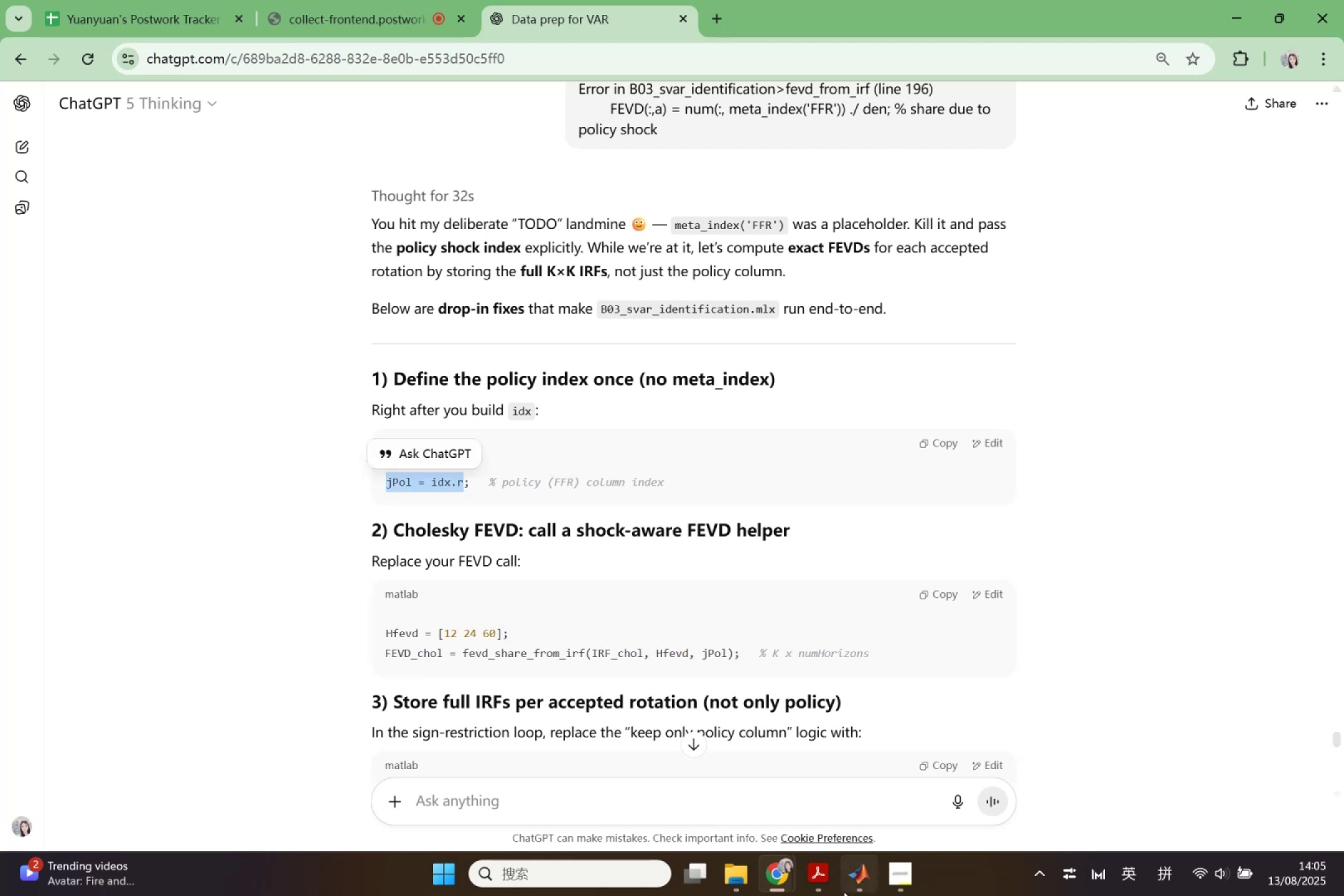 
left_click([844, 891])
 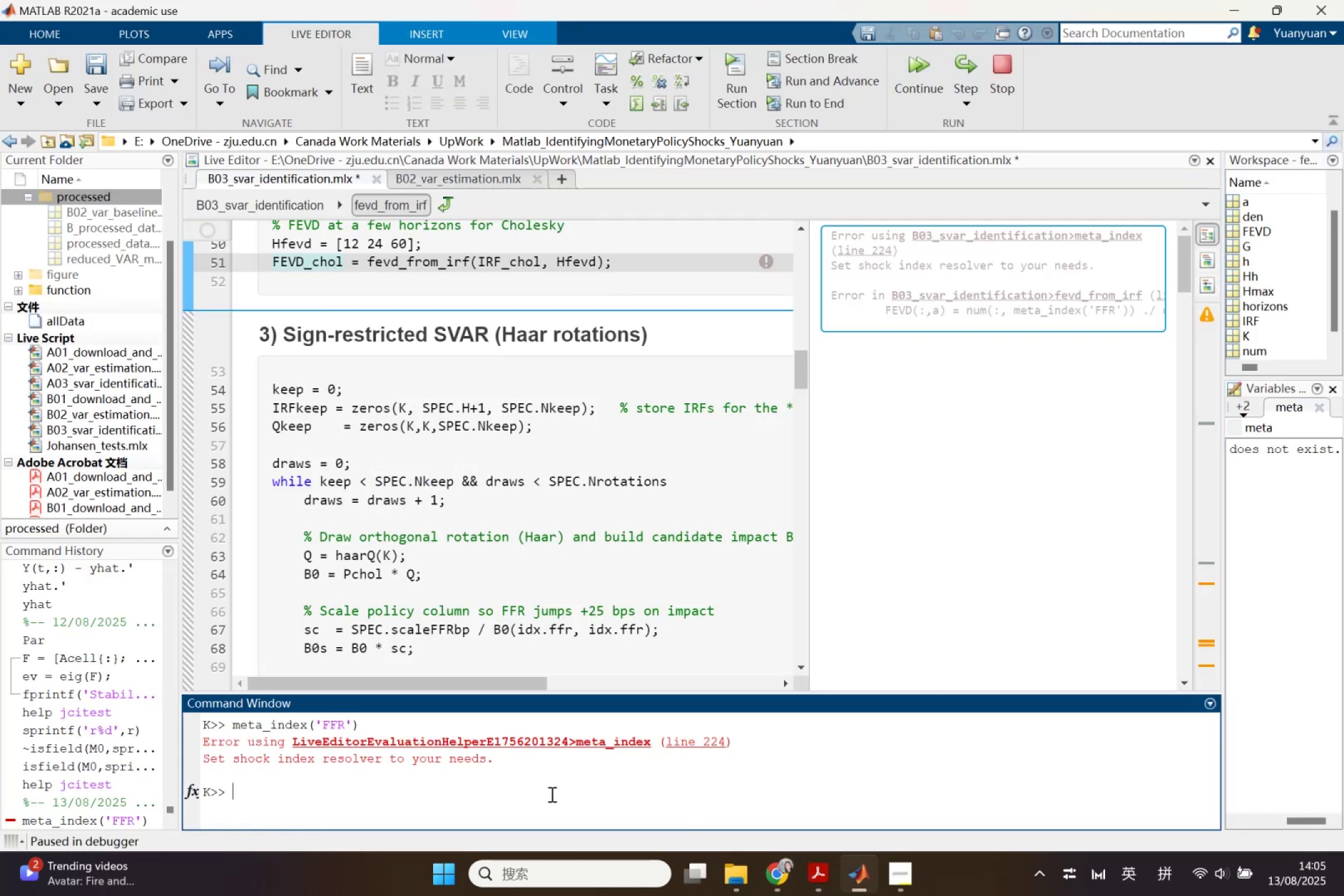 
type(in)
key(Backspace)
type(dx.ffr)
 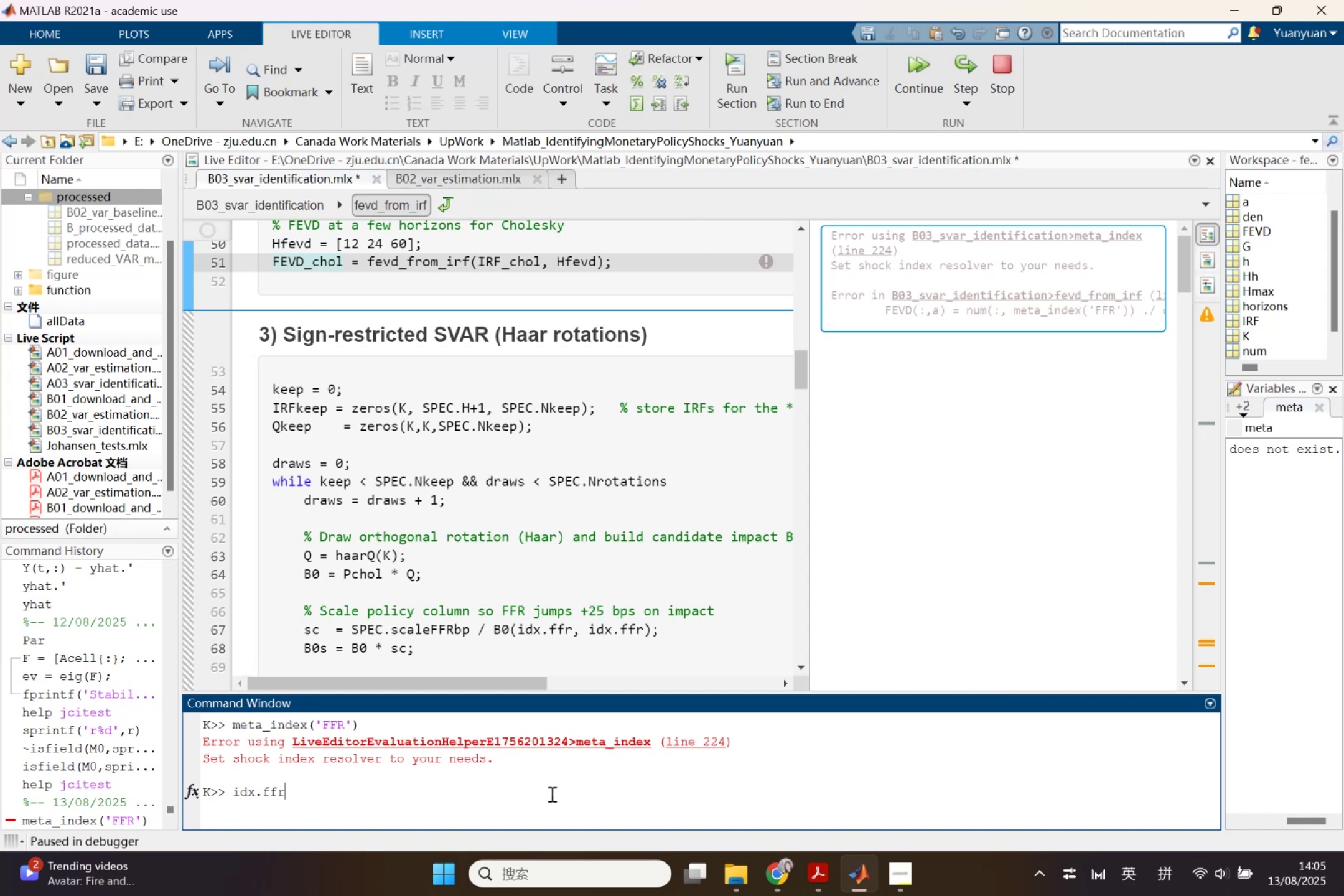 
key(Enter)
 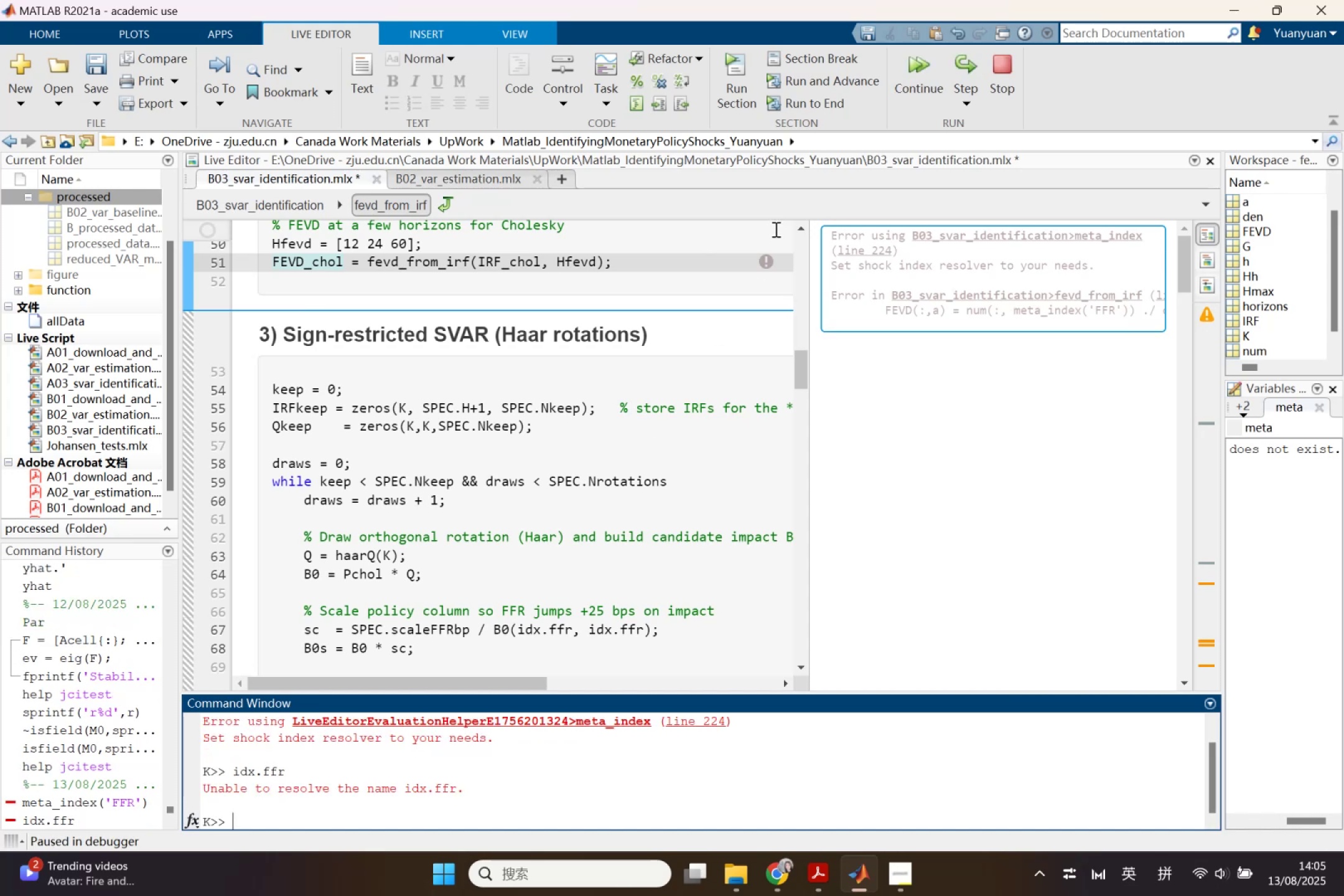 
wait(5.31)
 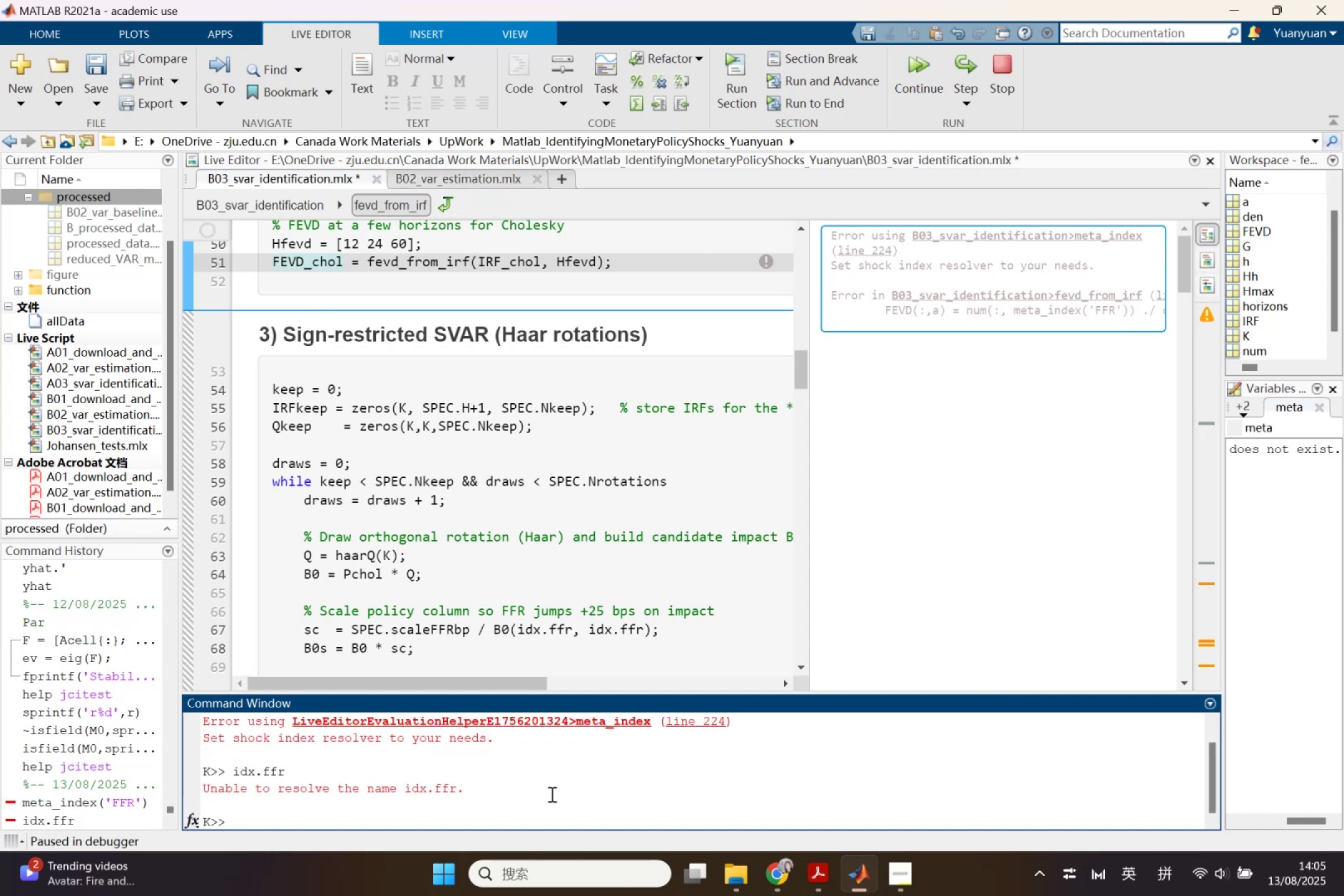 
left_click([1006, 85])
 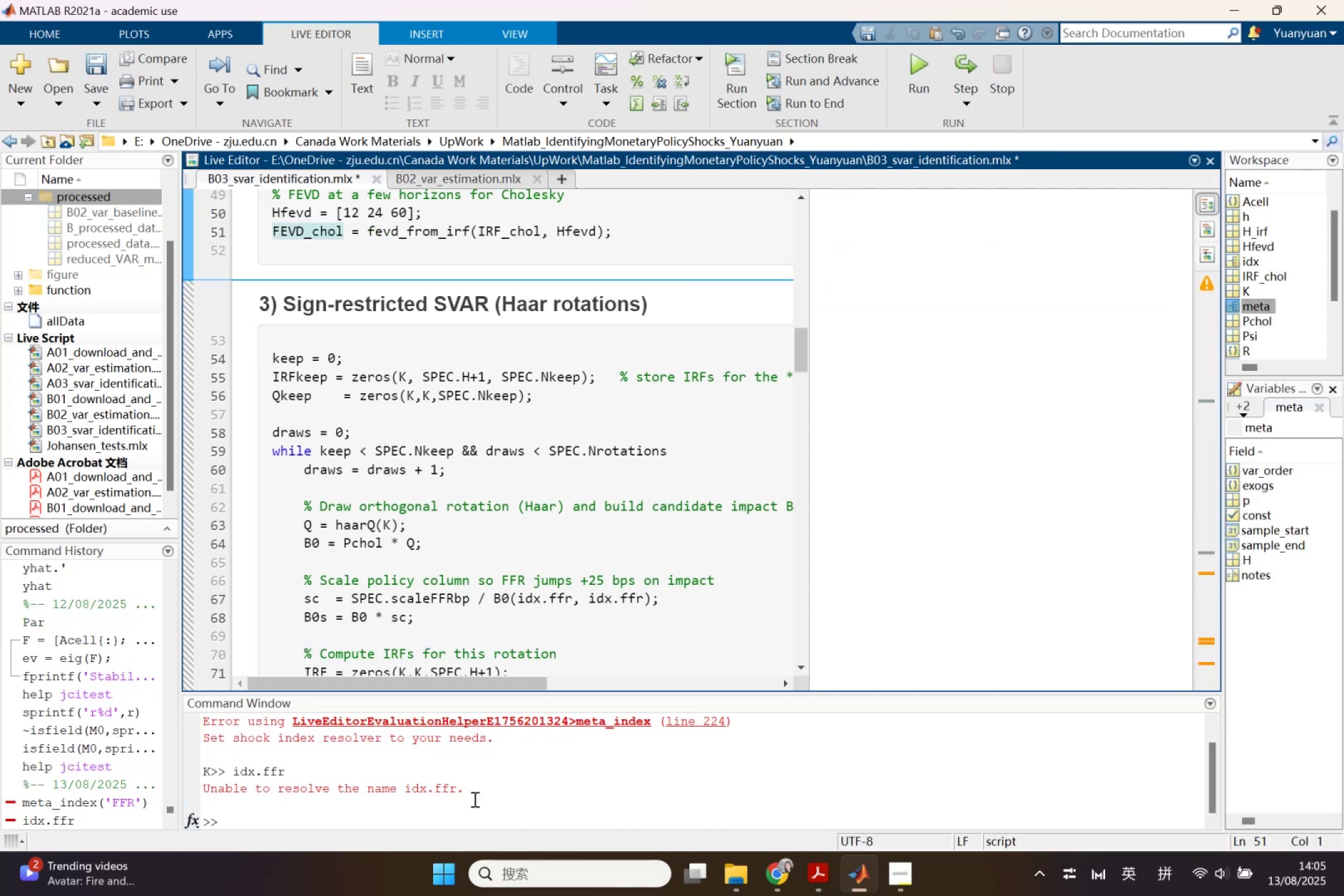 
left_click([470, 804])
 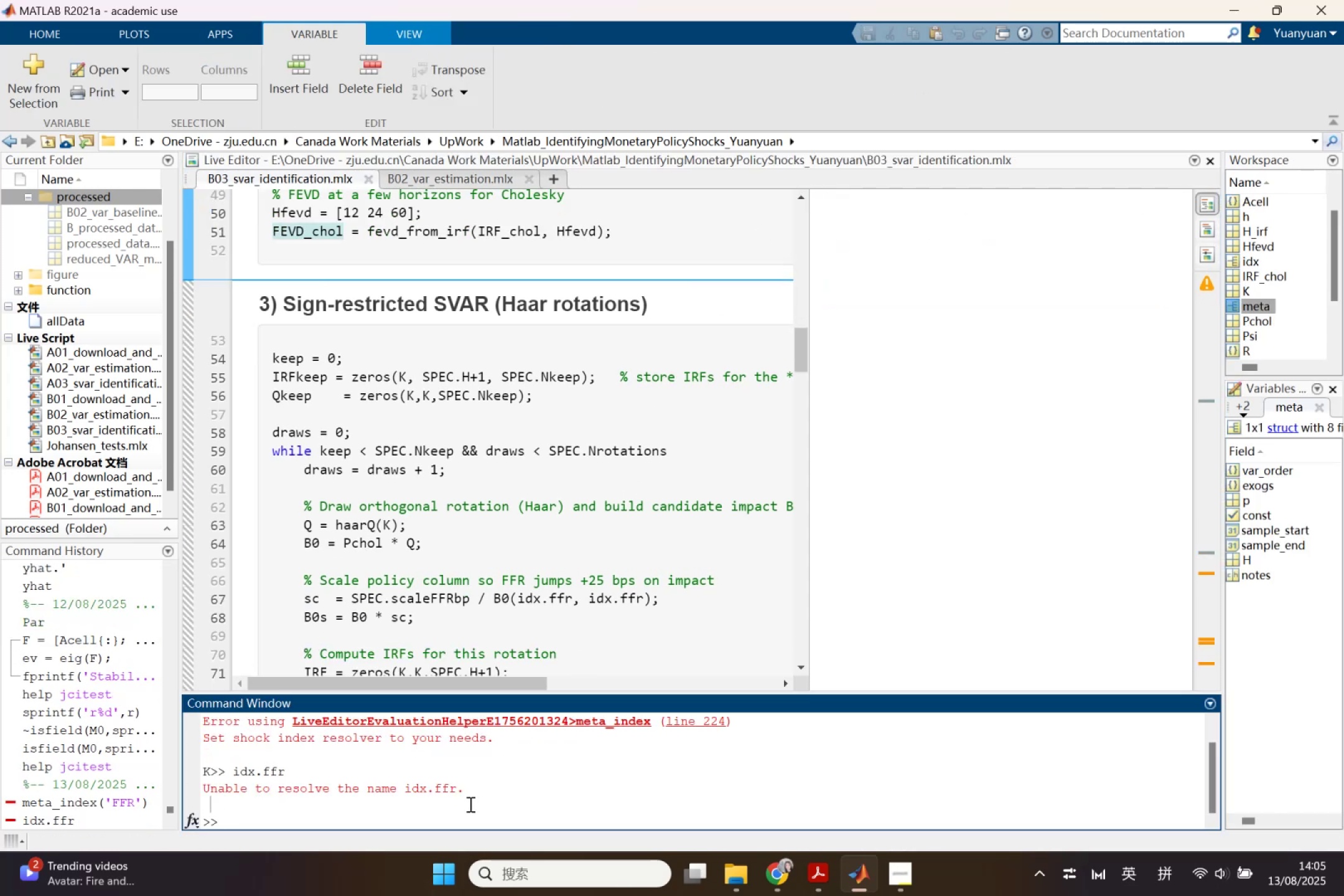 
type(idx.ffx)
 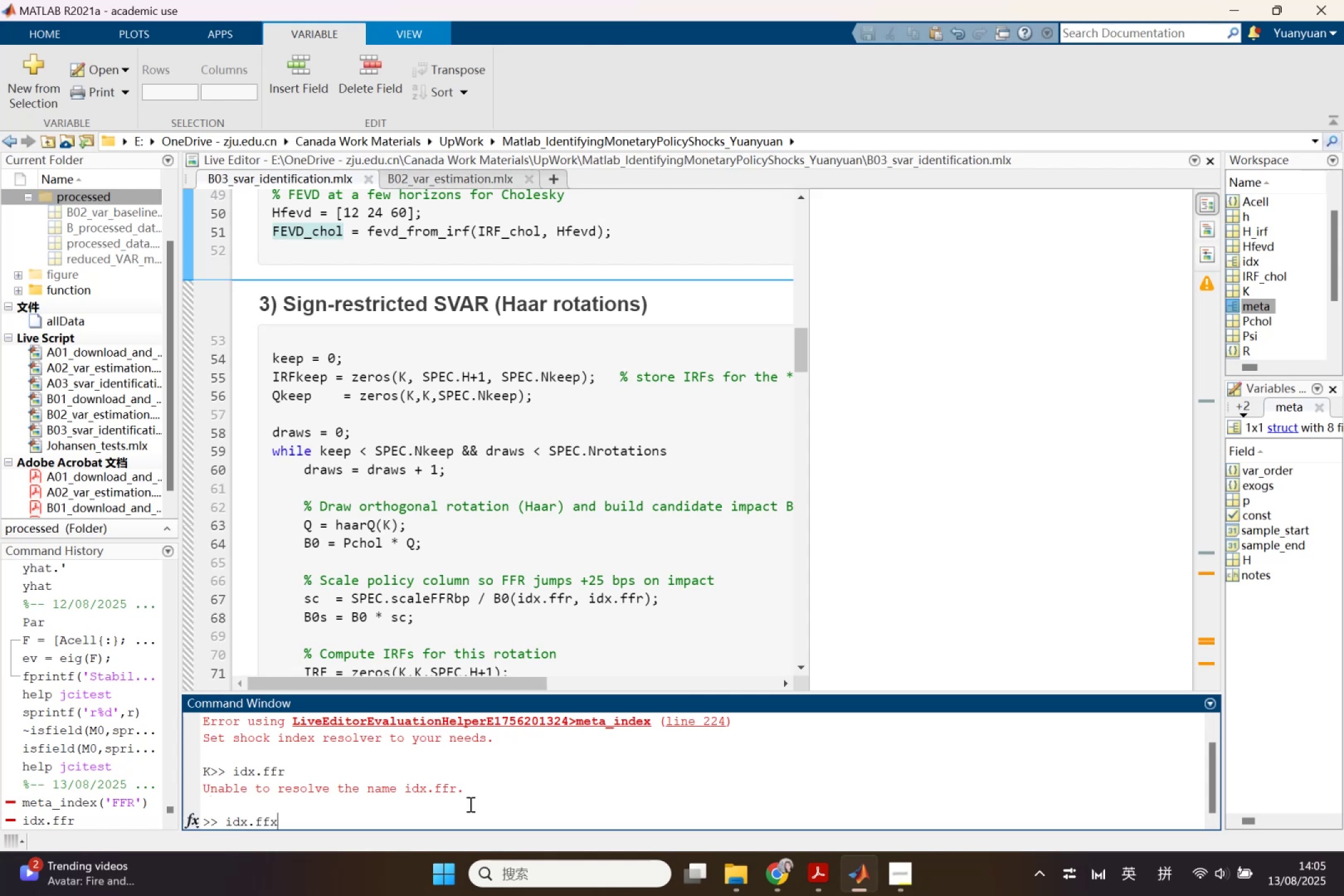 
key(Enter)
 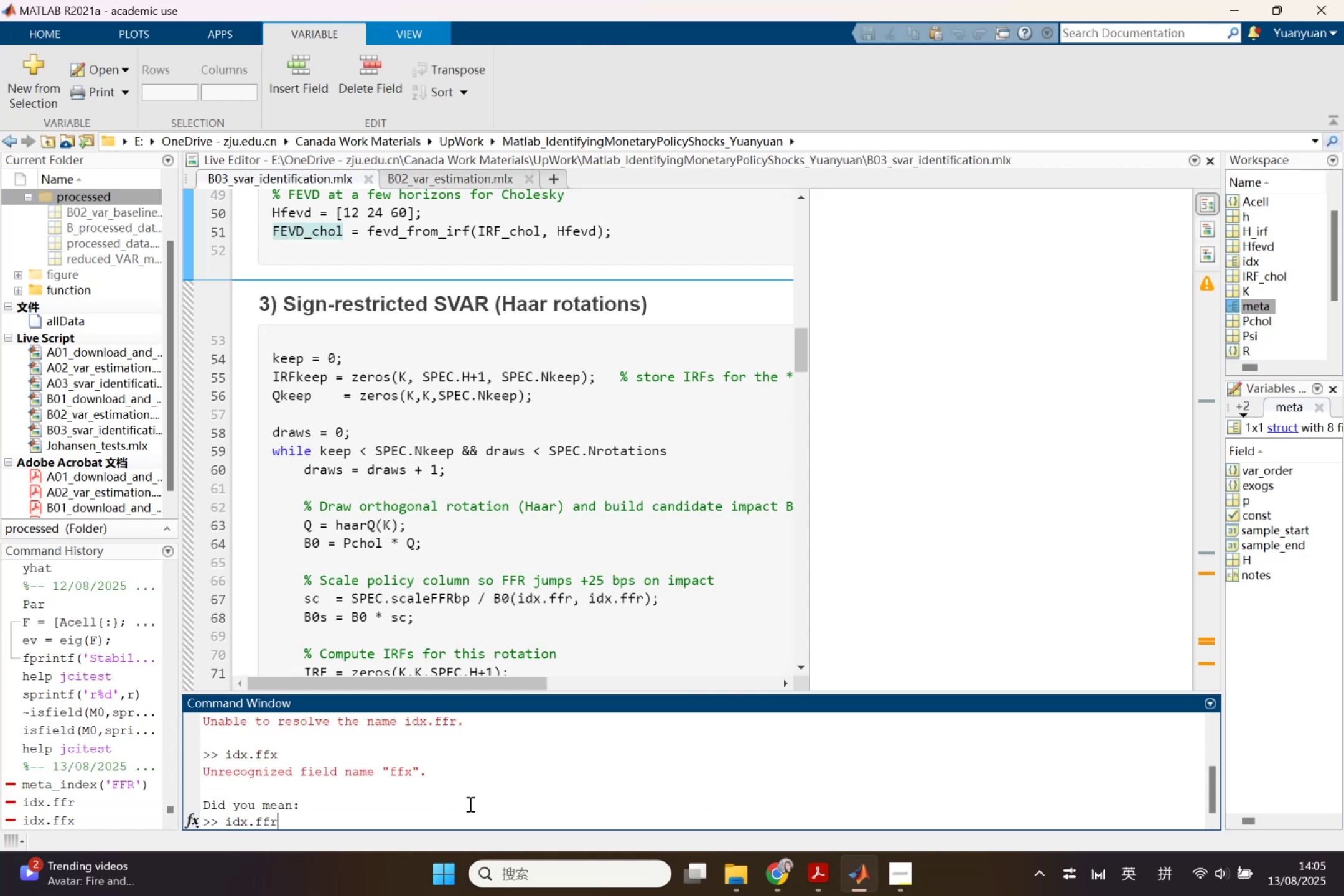 
key(Enter)
 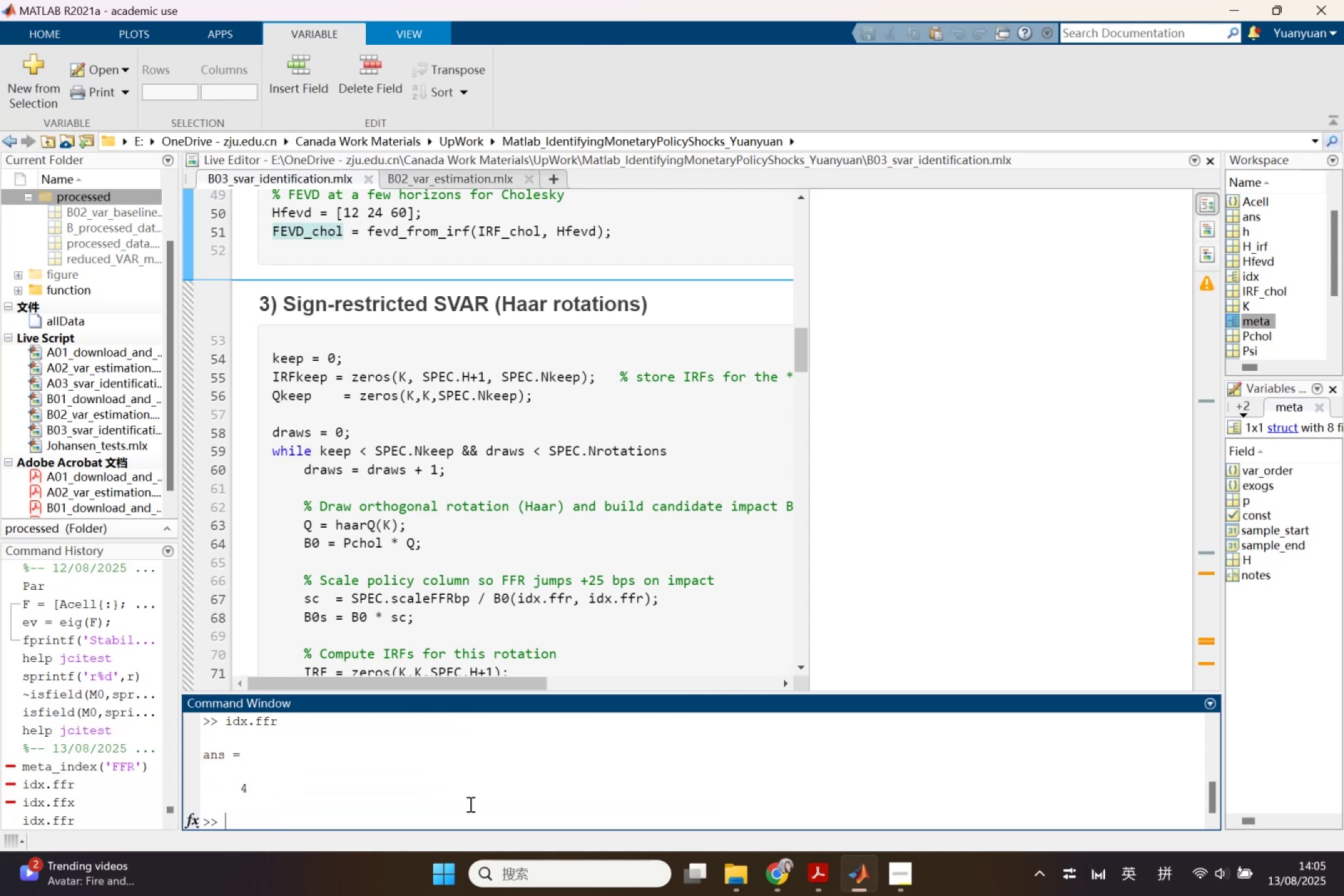 
wait(10.67)
 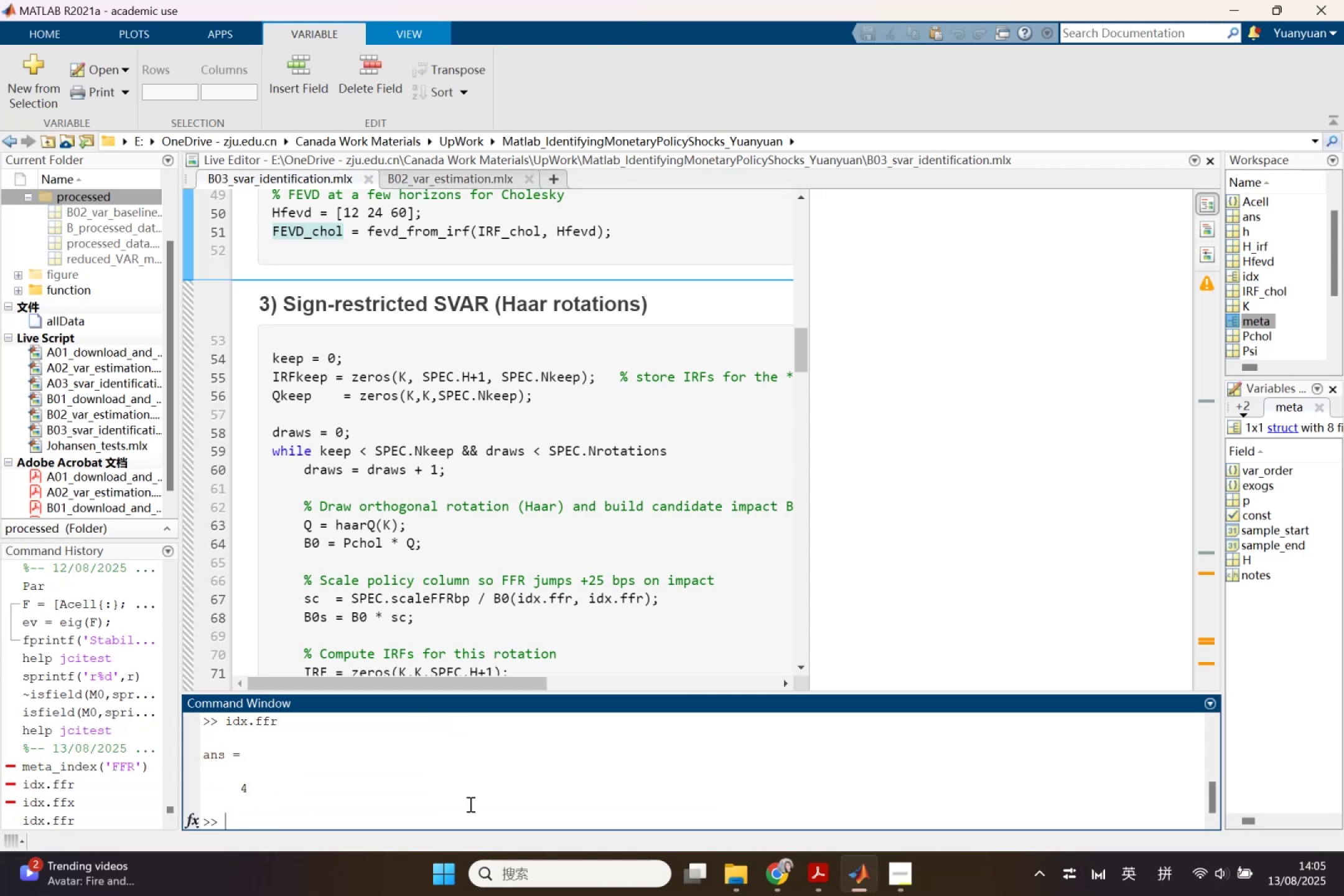 
left_click([784, 869])
 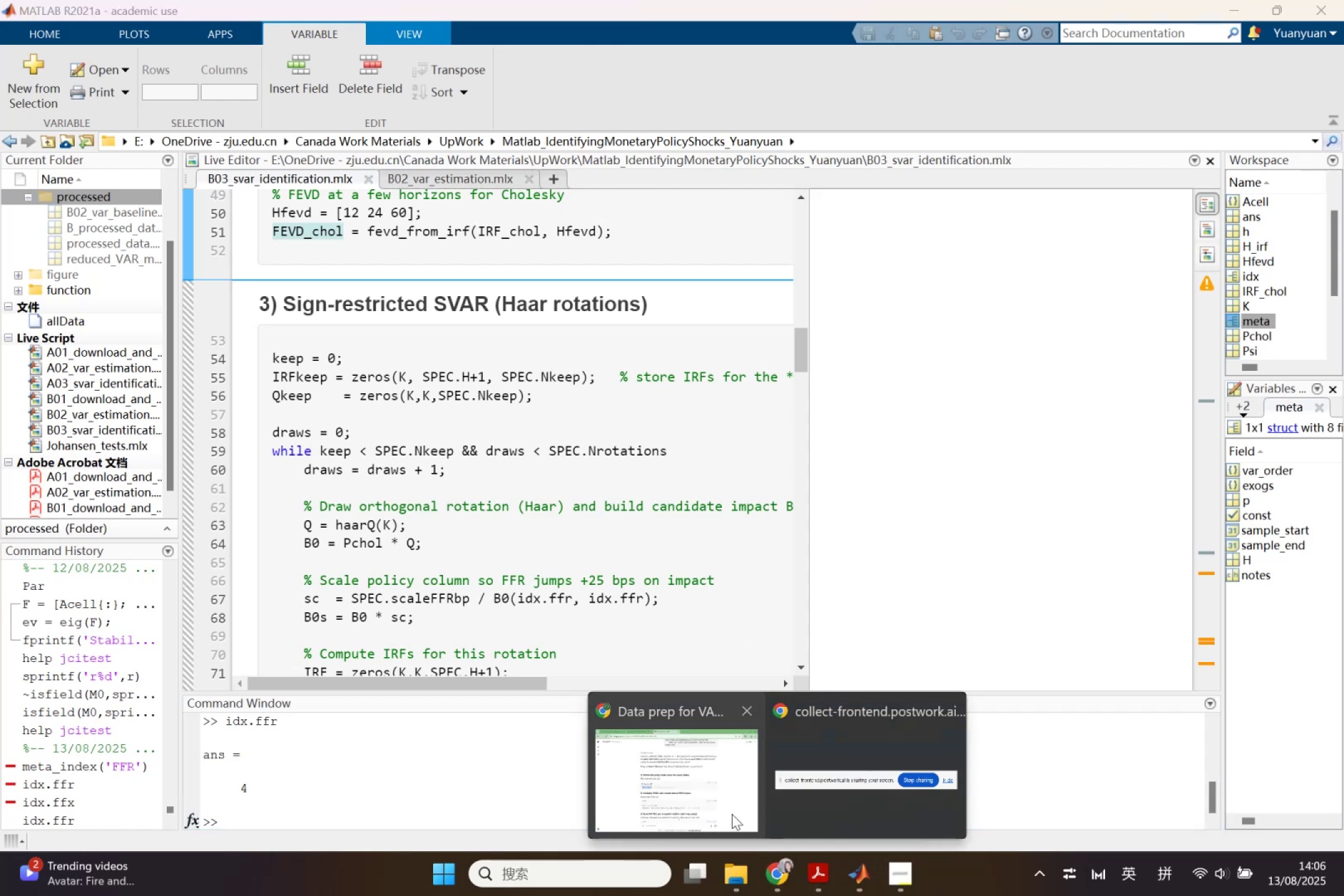 
left_click([722, 808])
 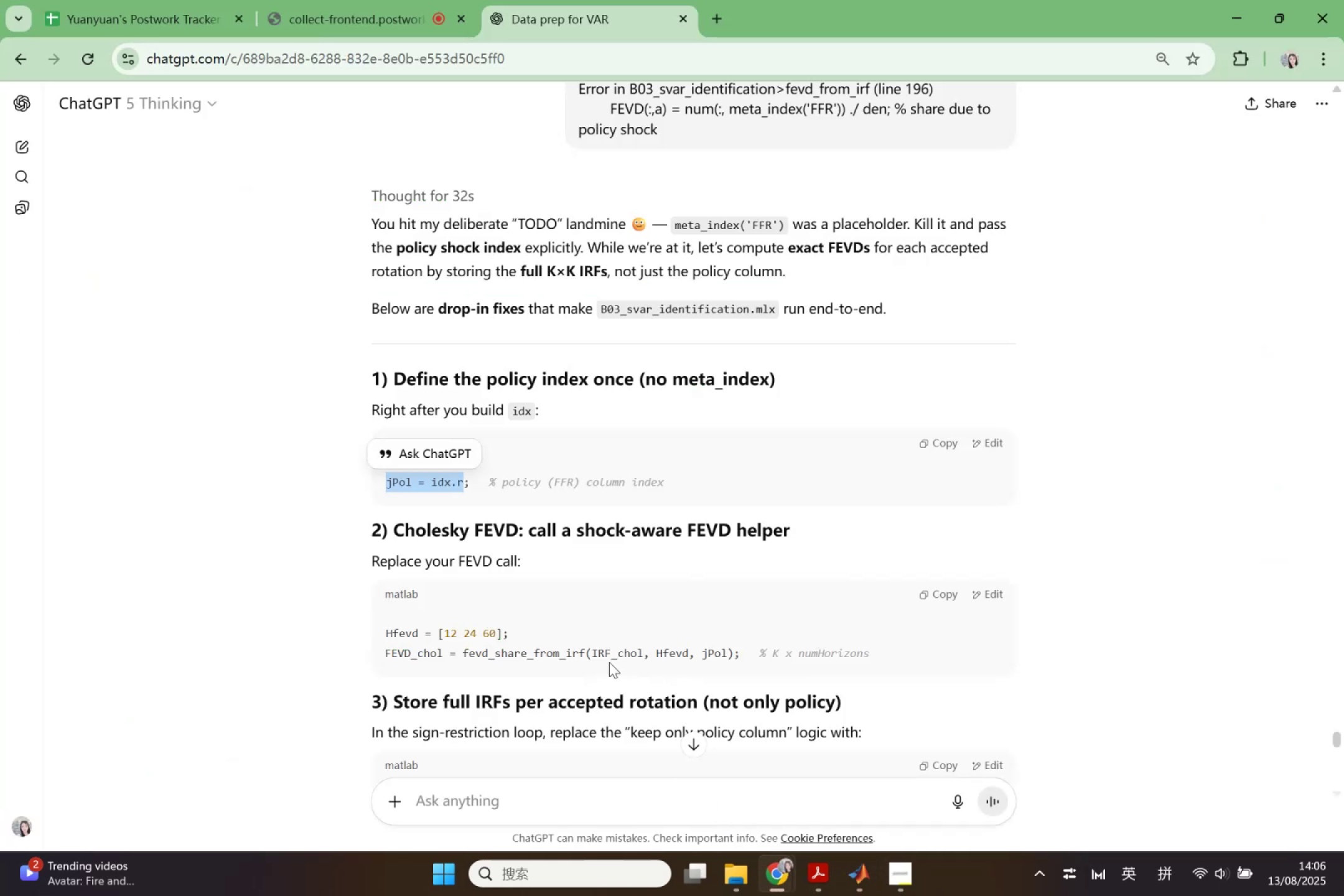 
scroll: coordinate [678, 591], scroll_direction: down, amount: 6.0
 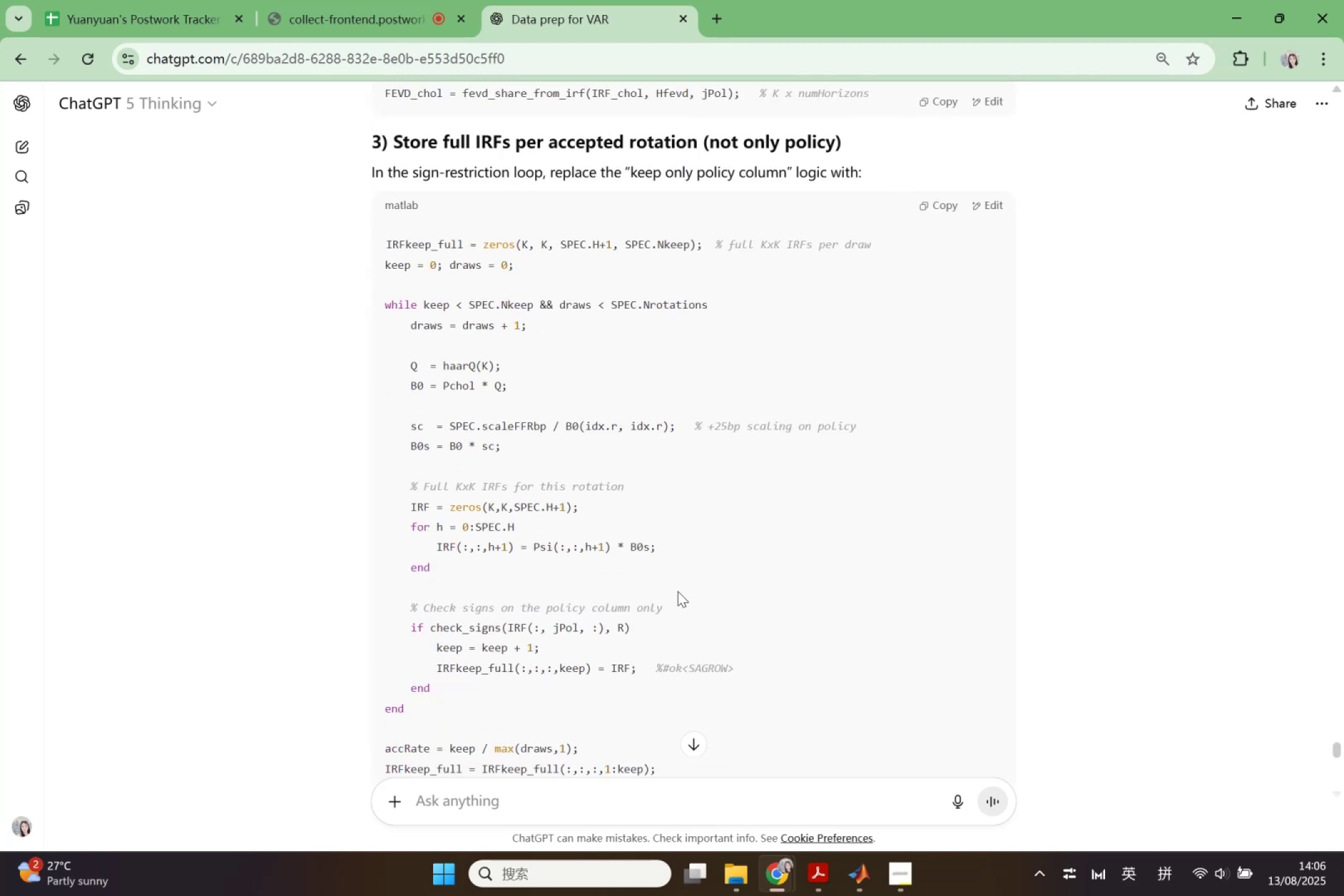 
scroll: coordinate [678, 591], scroll_direction: down, amount: 4.0
 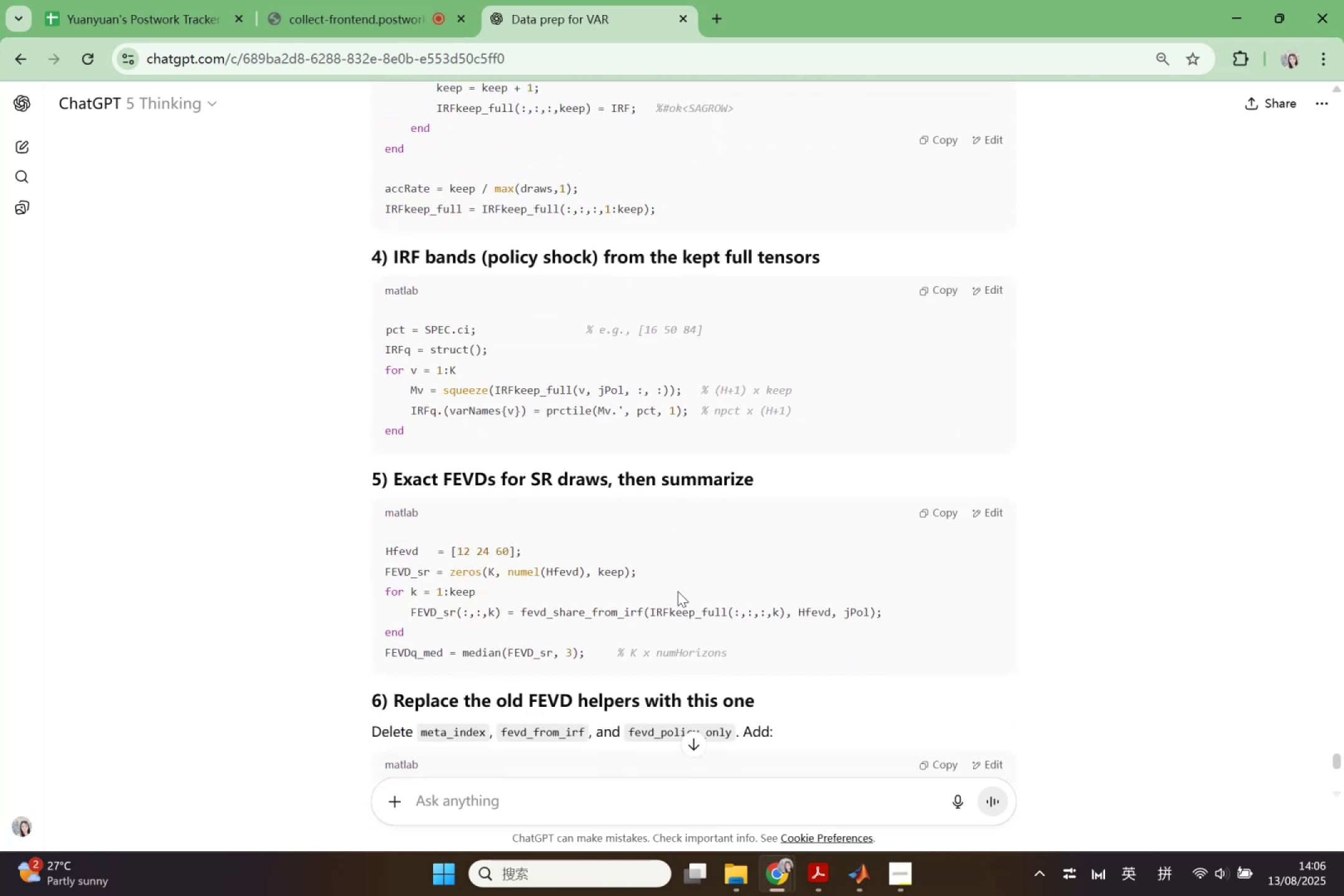 
scroll: coordinate [681, 582], scroll_direction: up, amount: 9.0
 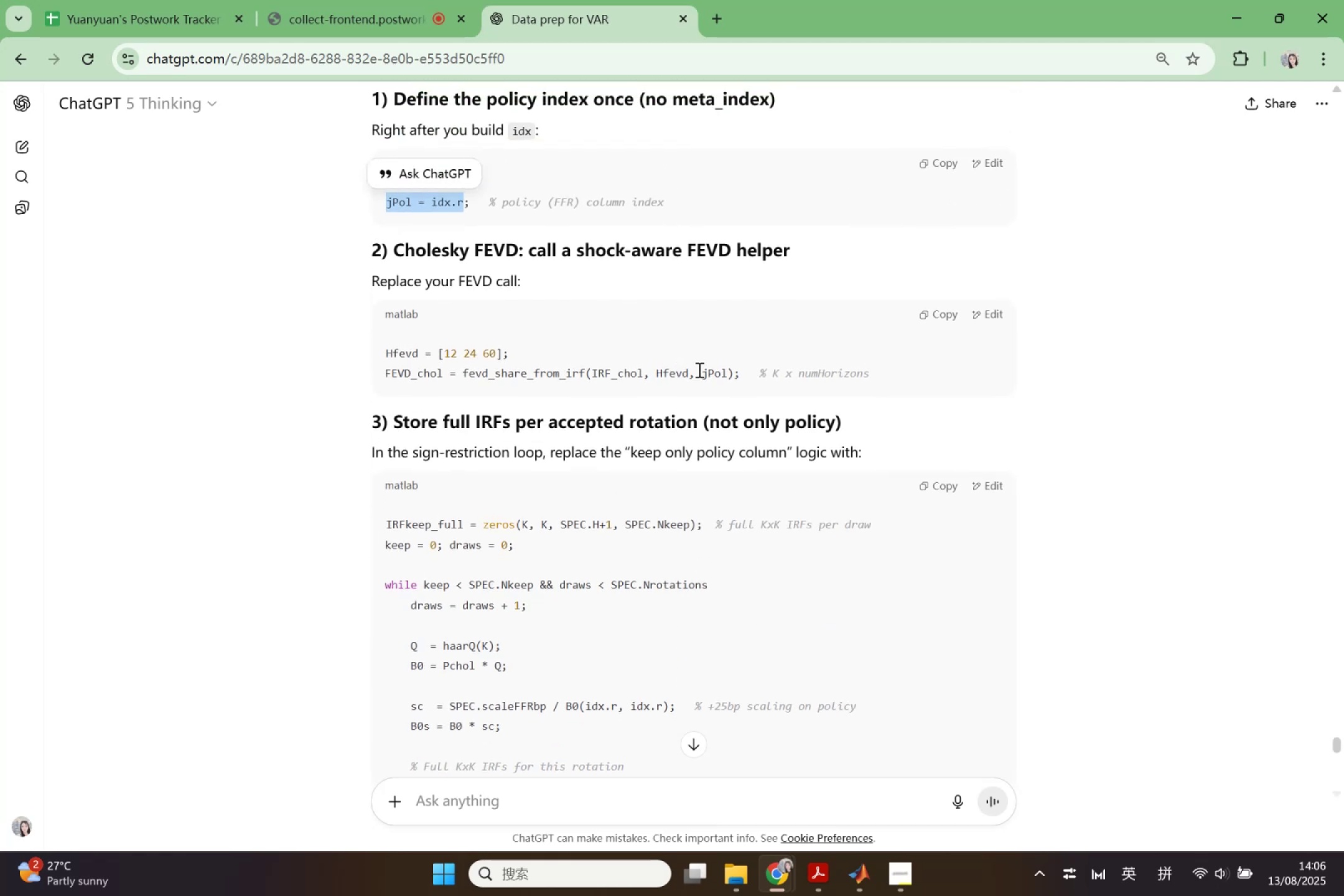 
mouse_move([724, 391])
 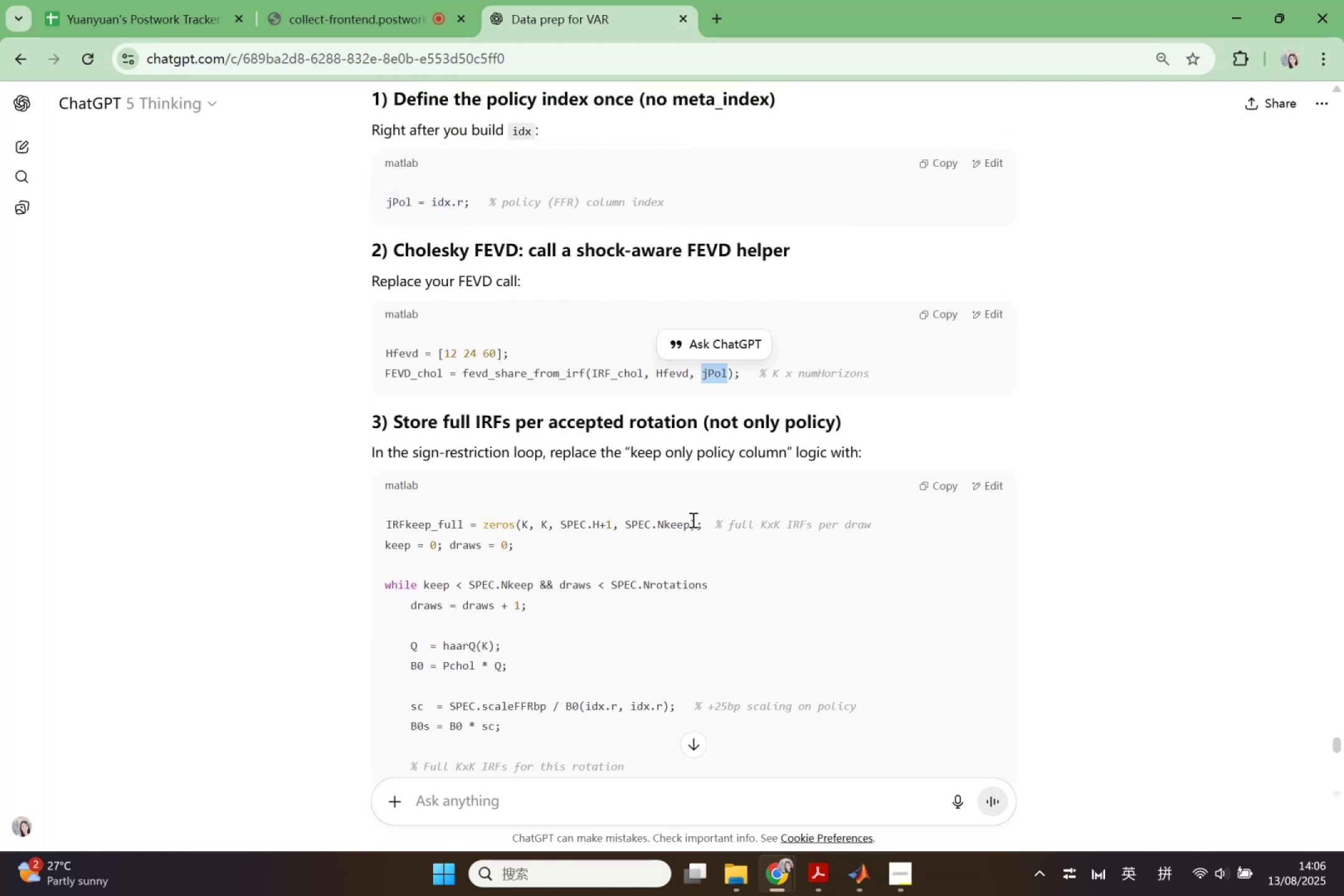 
key(Control+C)
 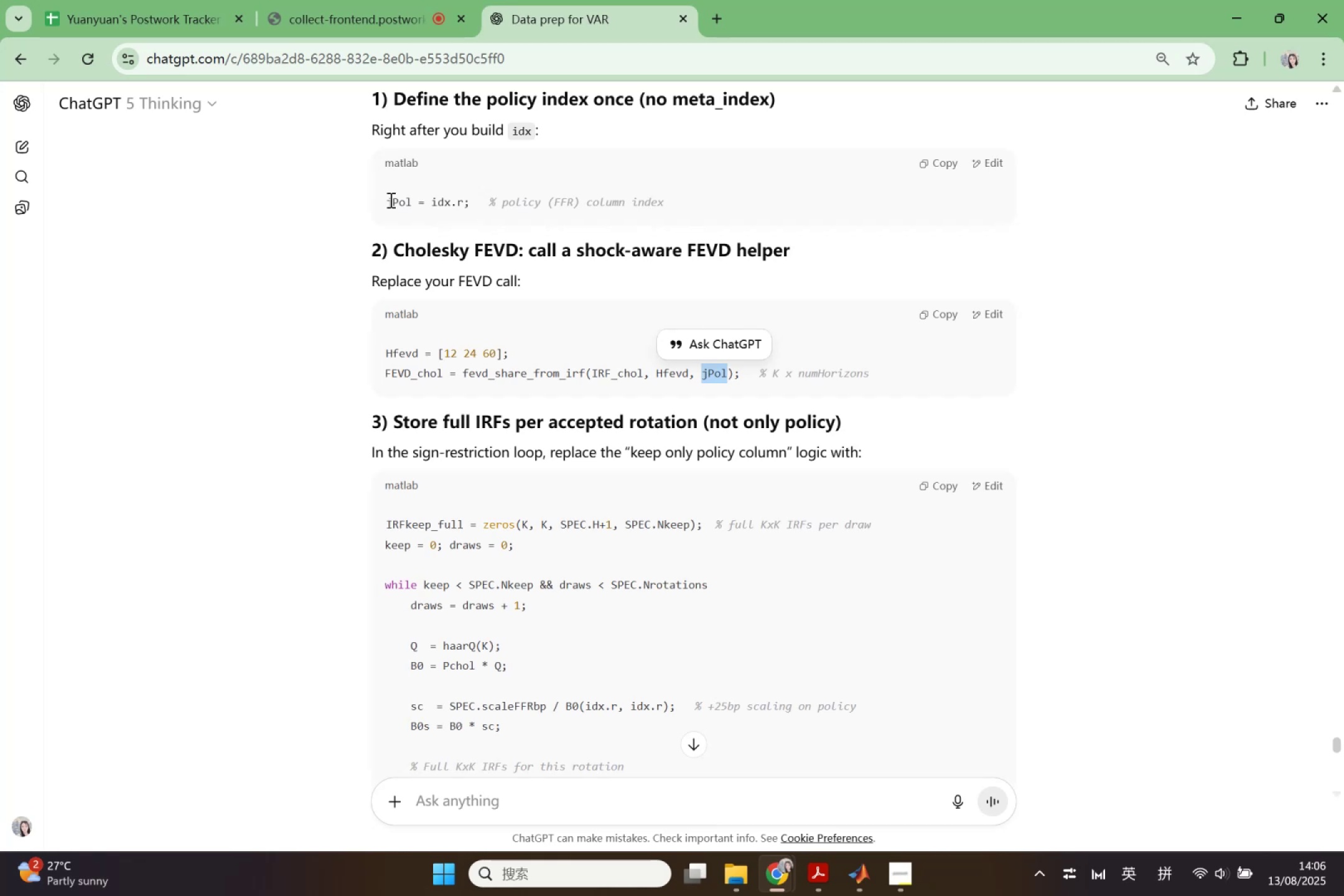 
wait(7.71)
 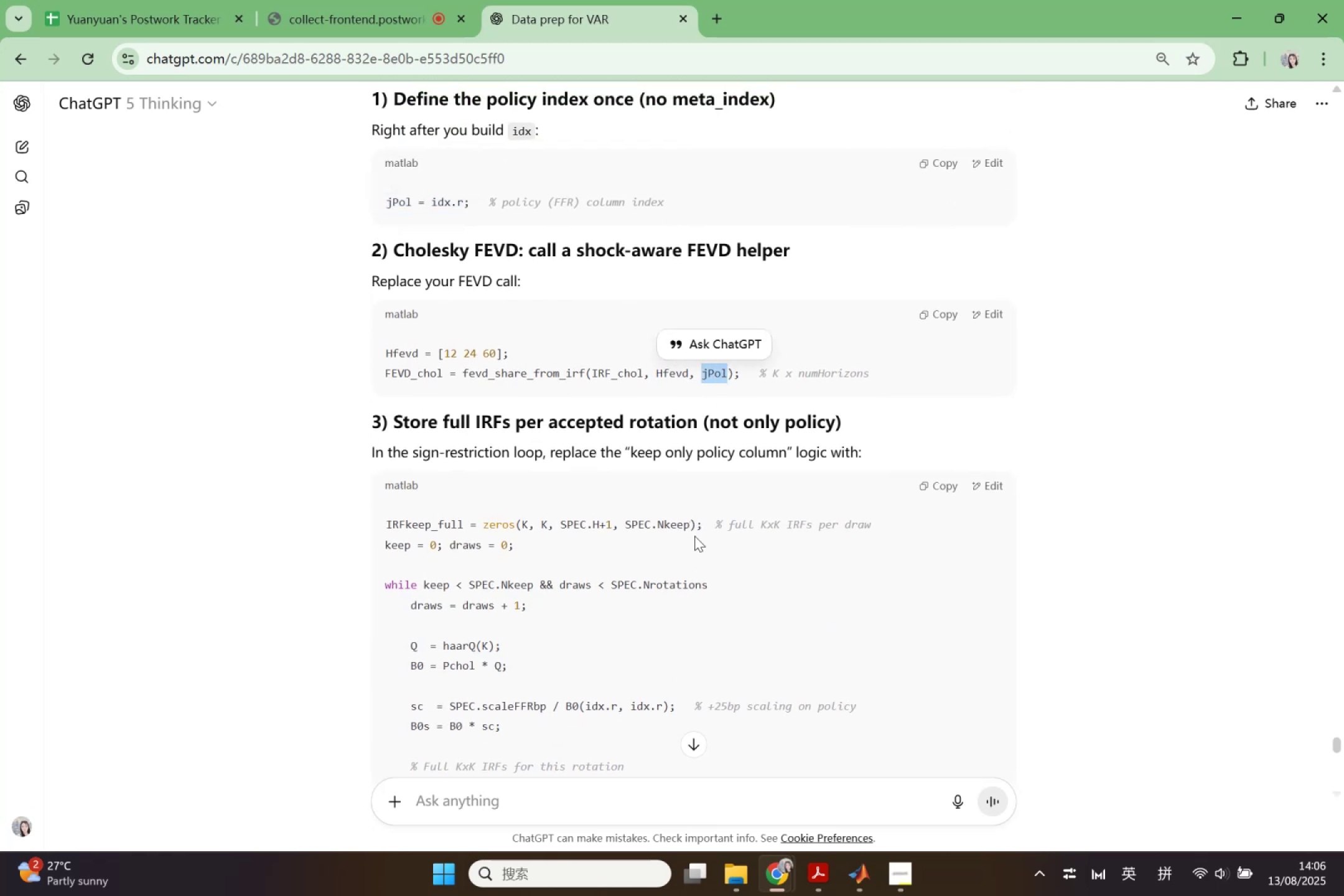 
key(Control+C)
 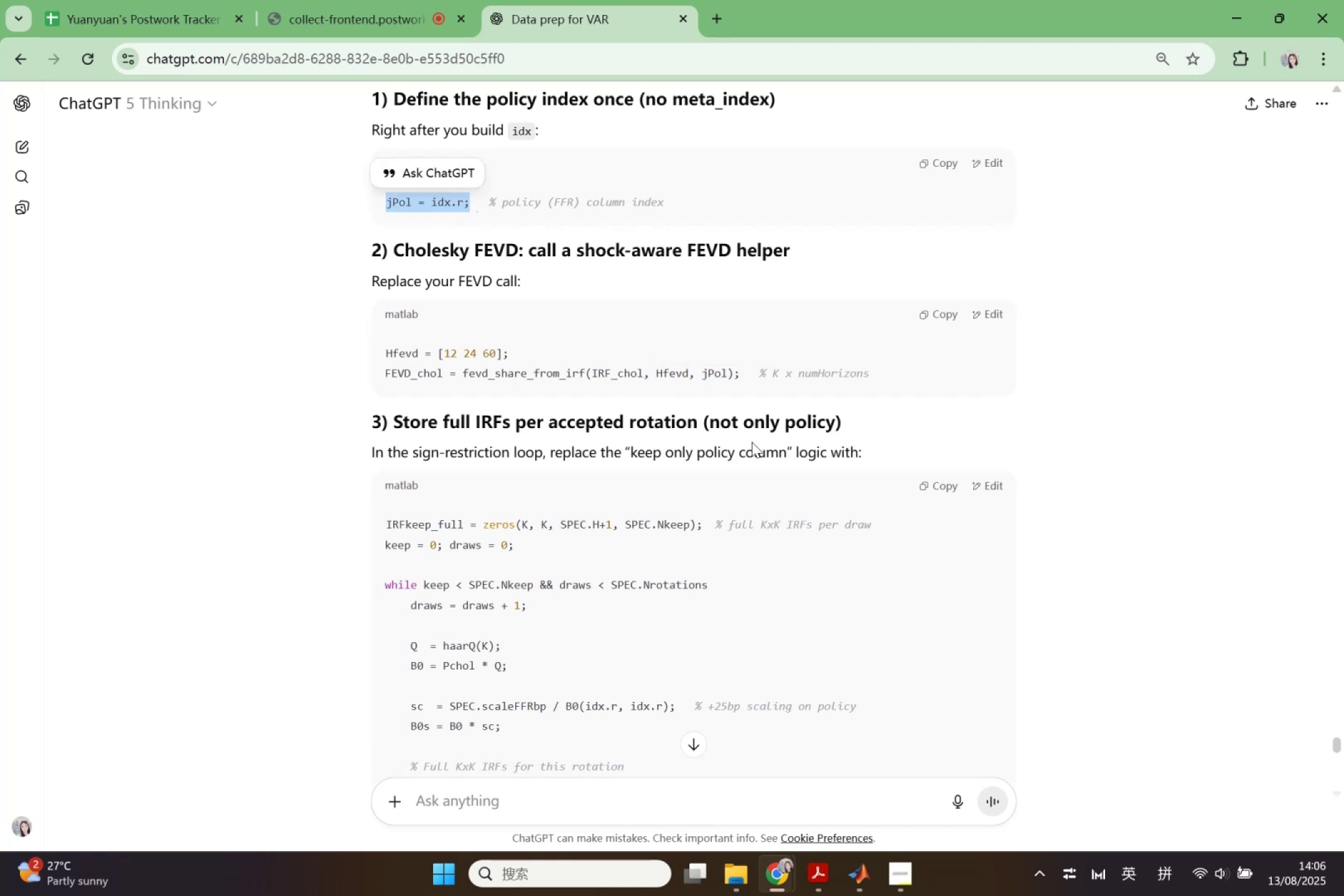 
scroll: coordinate [819, 500], scroll_direction: down, amount: 5.0
 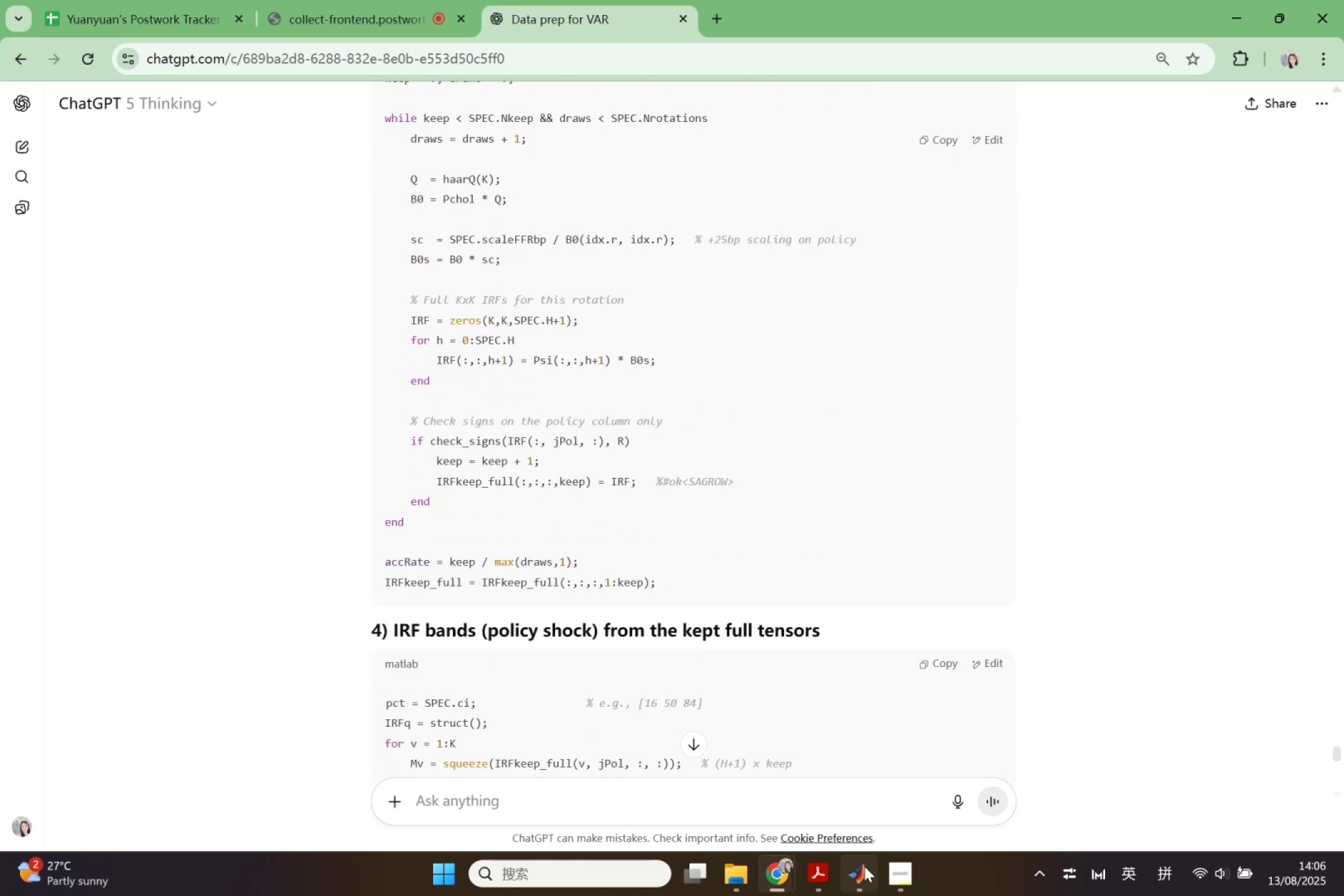 
left_click([868, 867])
 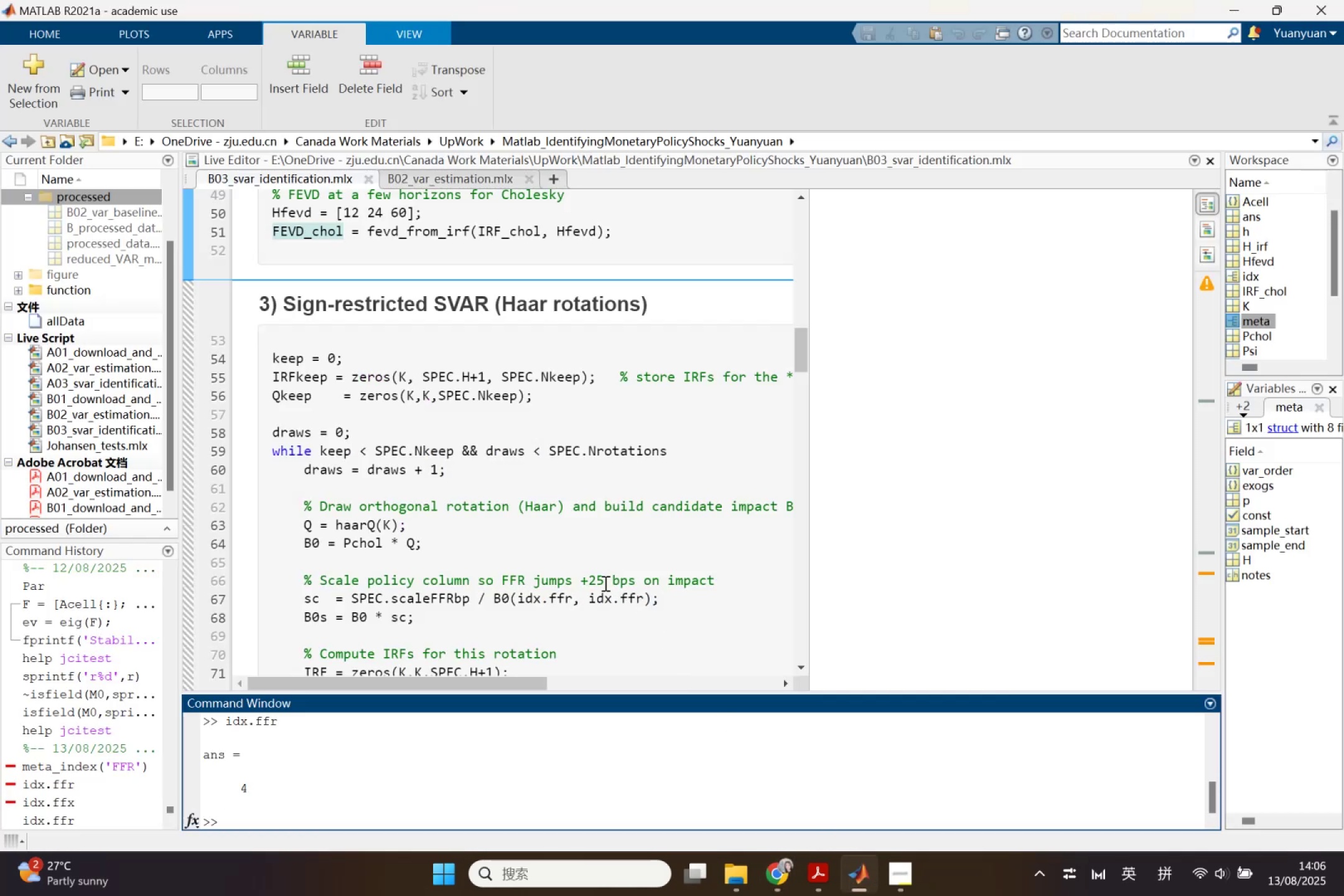 
scroll: coordinate [604, 583], scroll_direction: up, amount: 2.0
 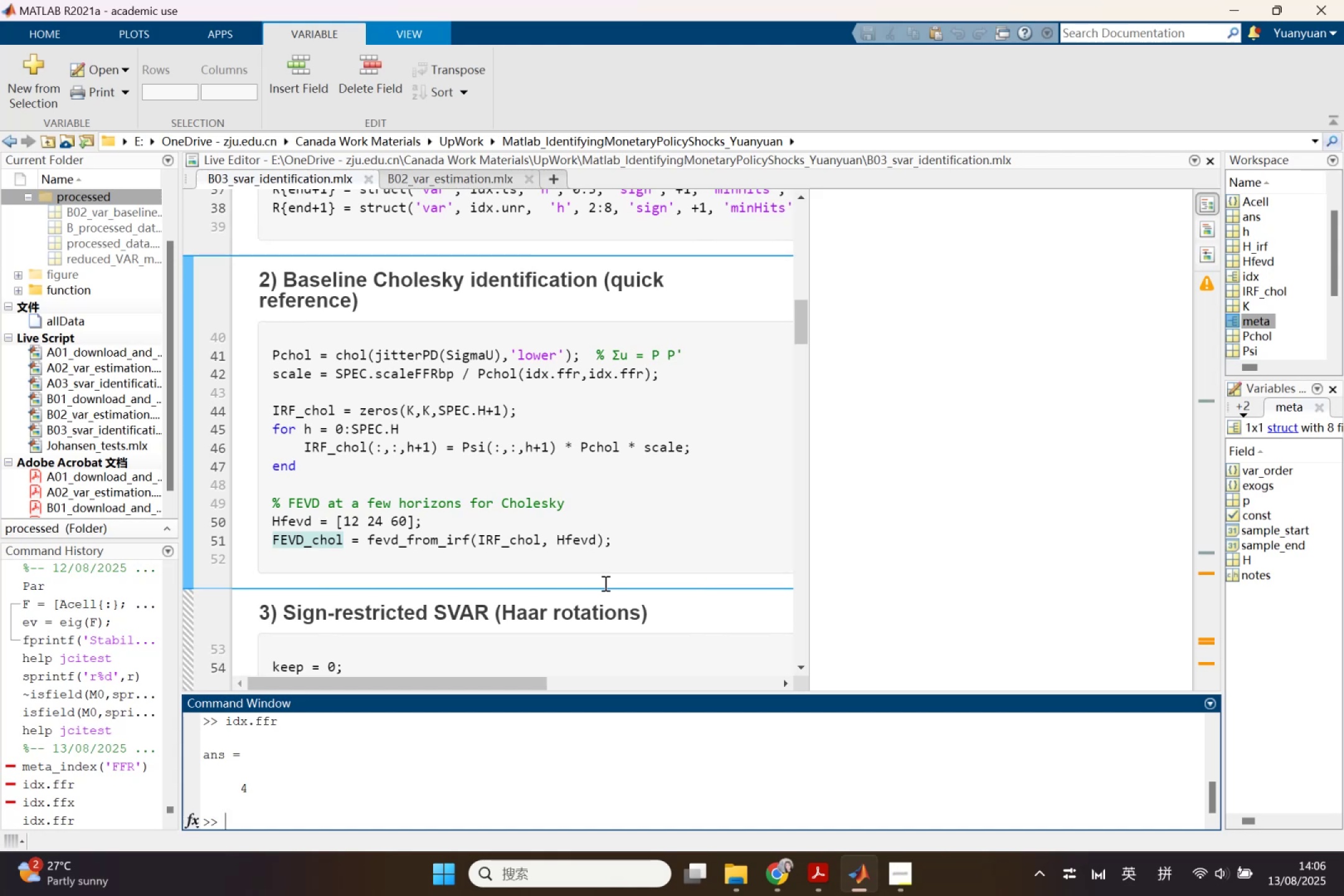 
wait(6.39)
 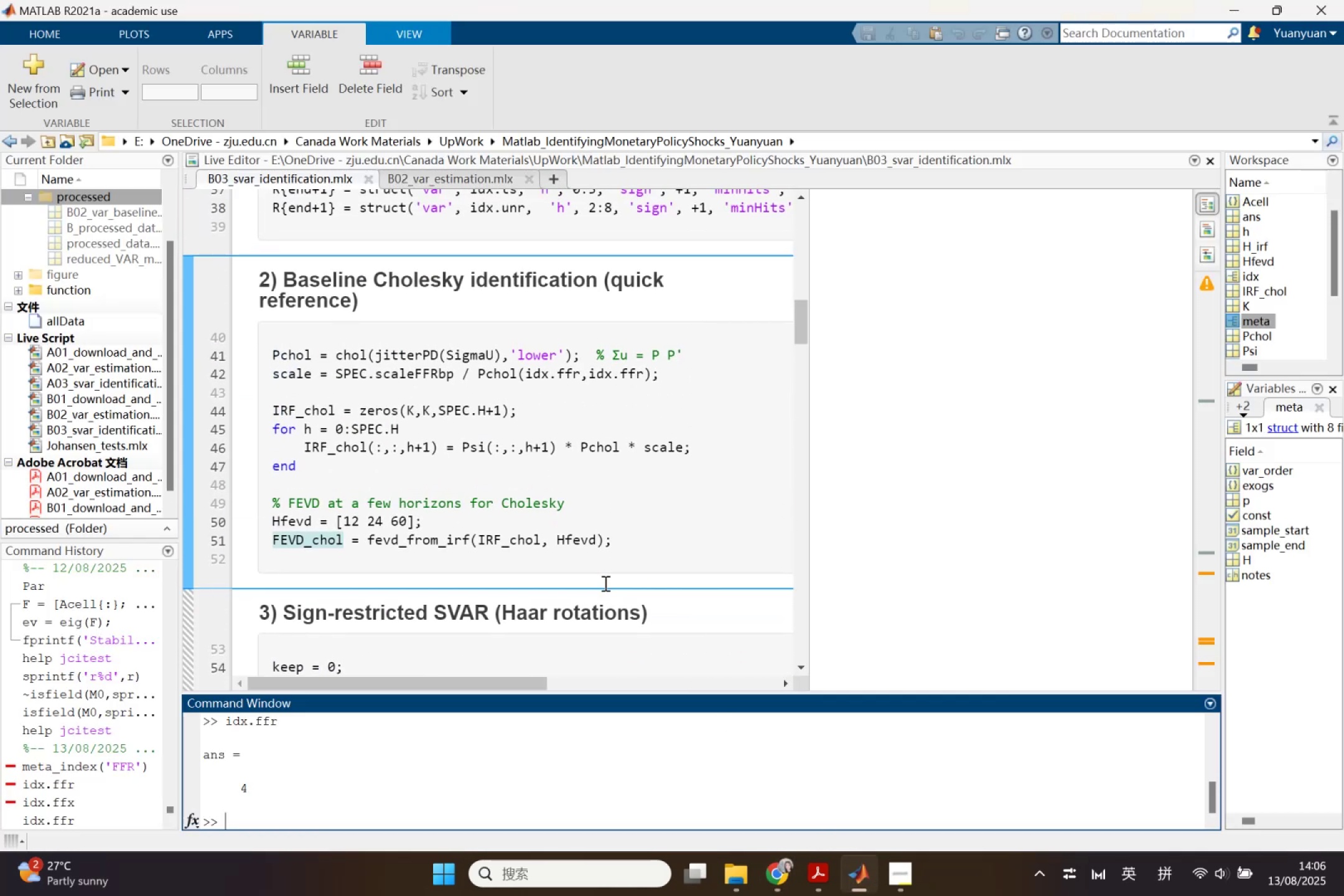 
scroll: coordinate [604, 583], scroll_direction: up, amount: 4.0
 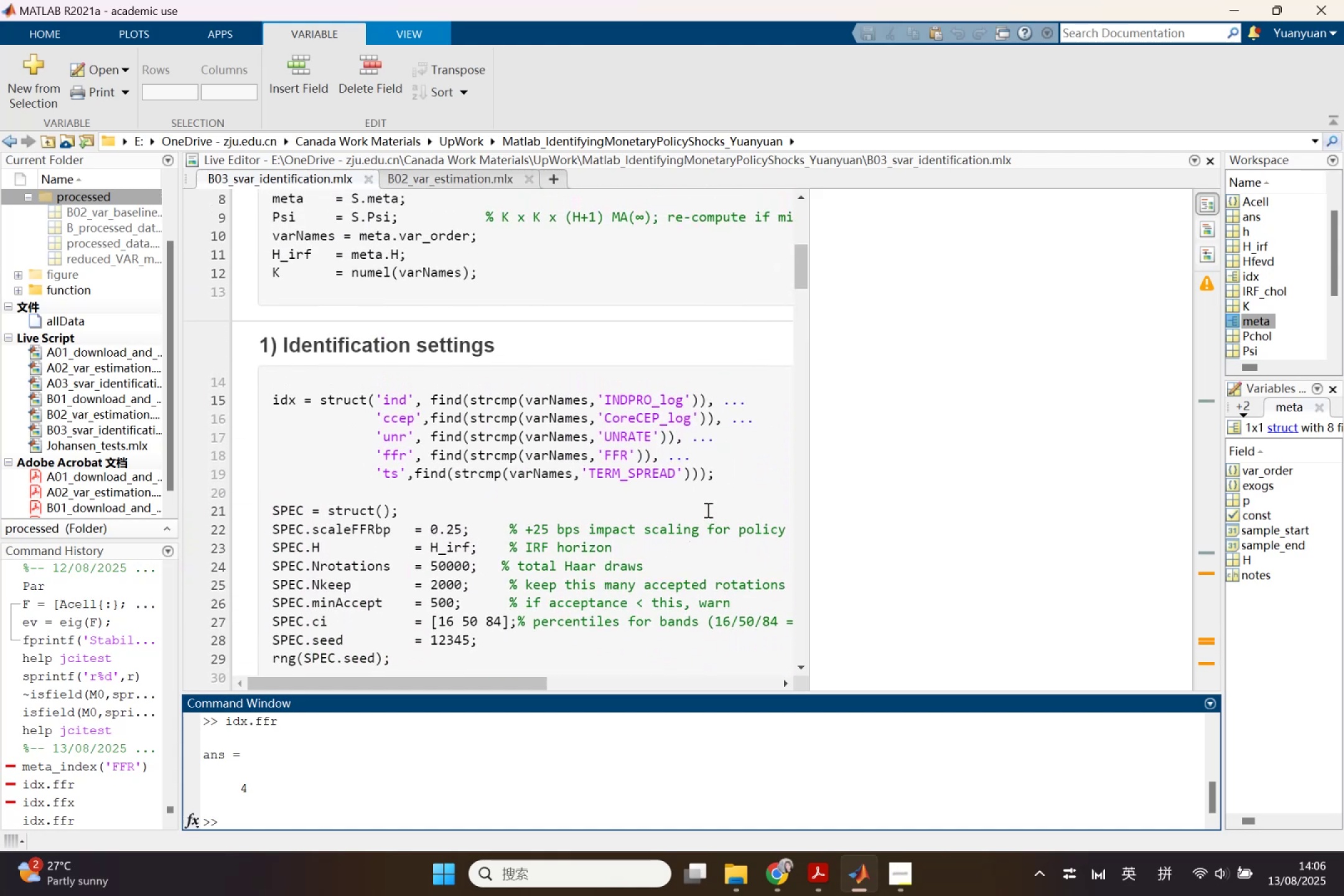 
left_click([724, 488])
 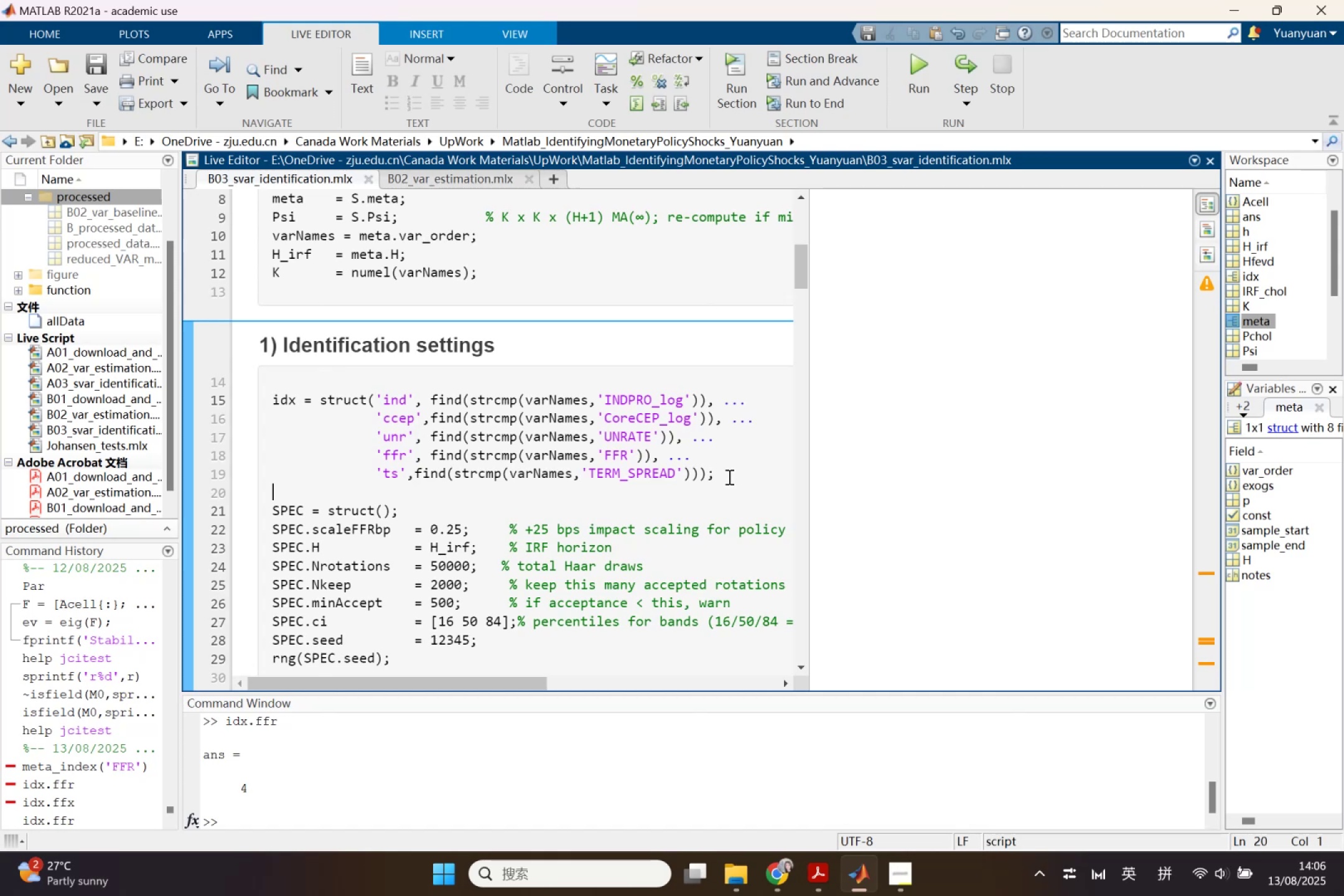 
left_click([728, 477])
 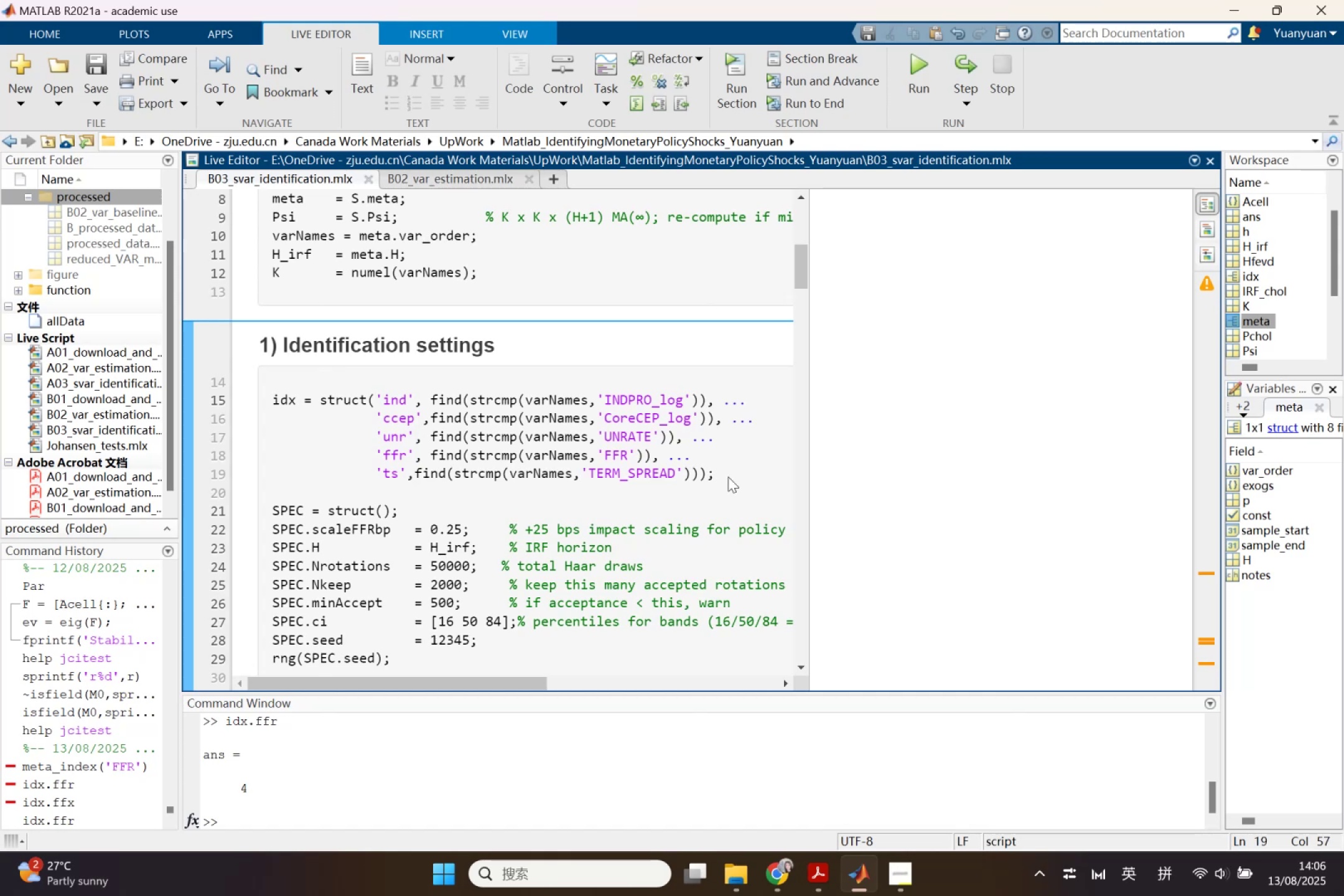 
key(Enter)
 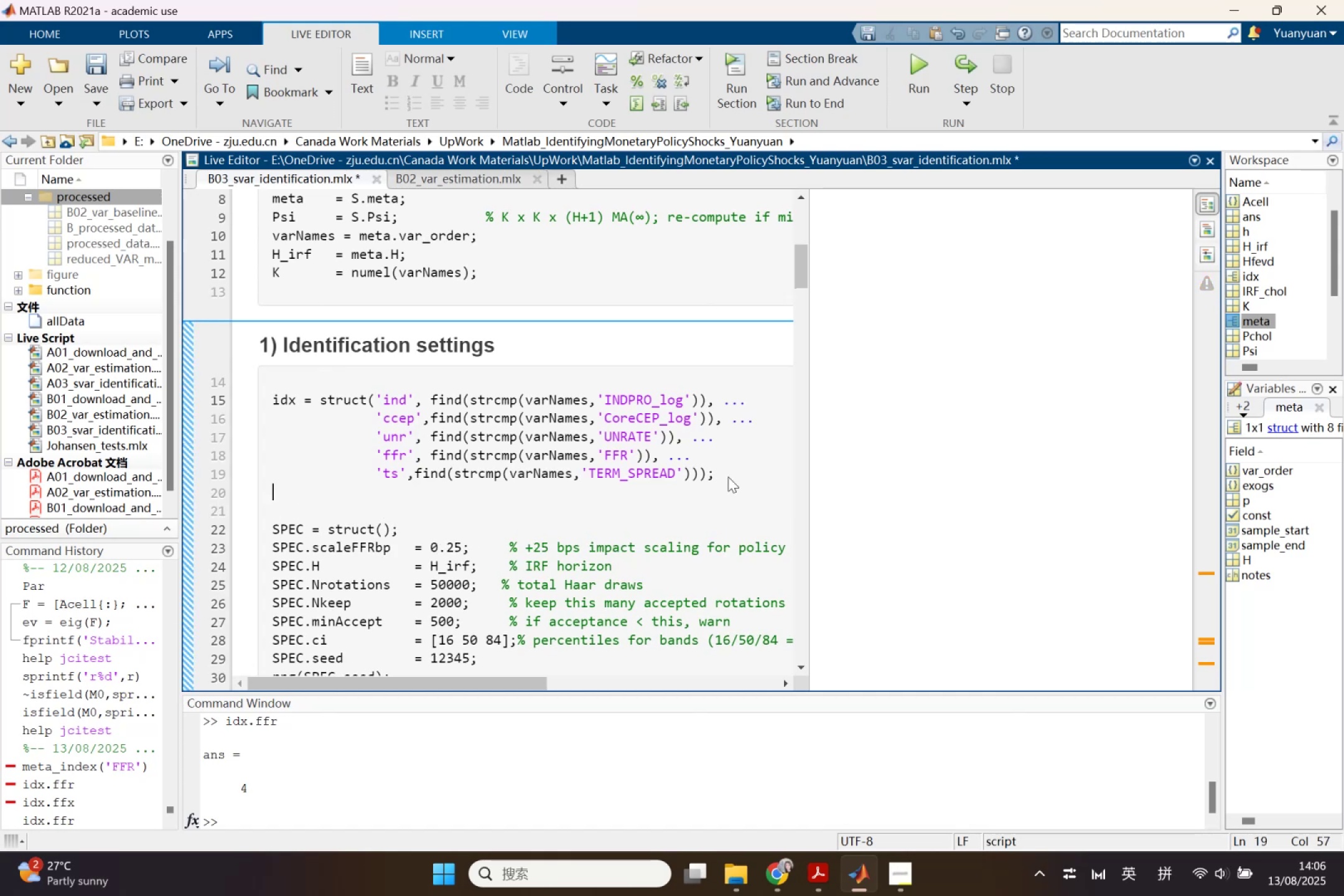 
key(Enter)
 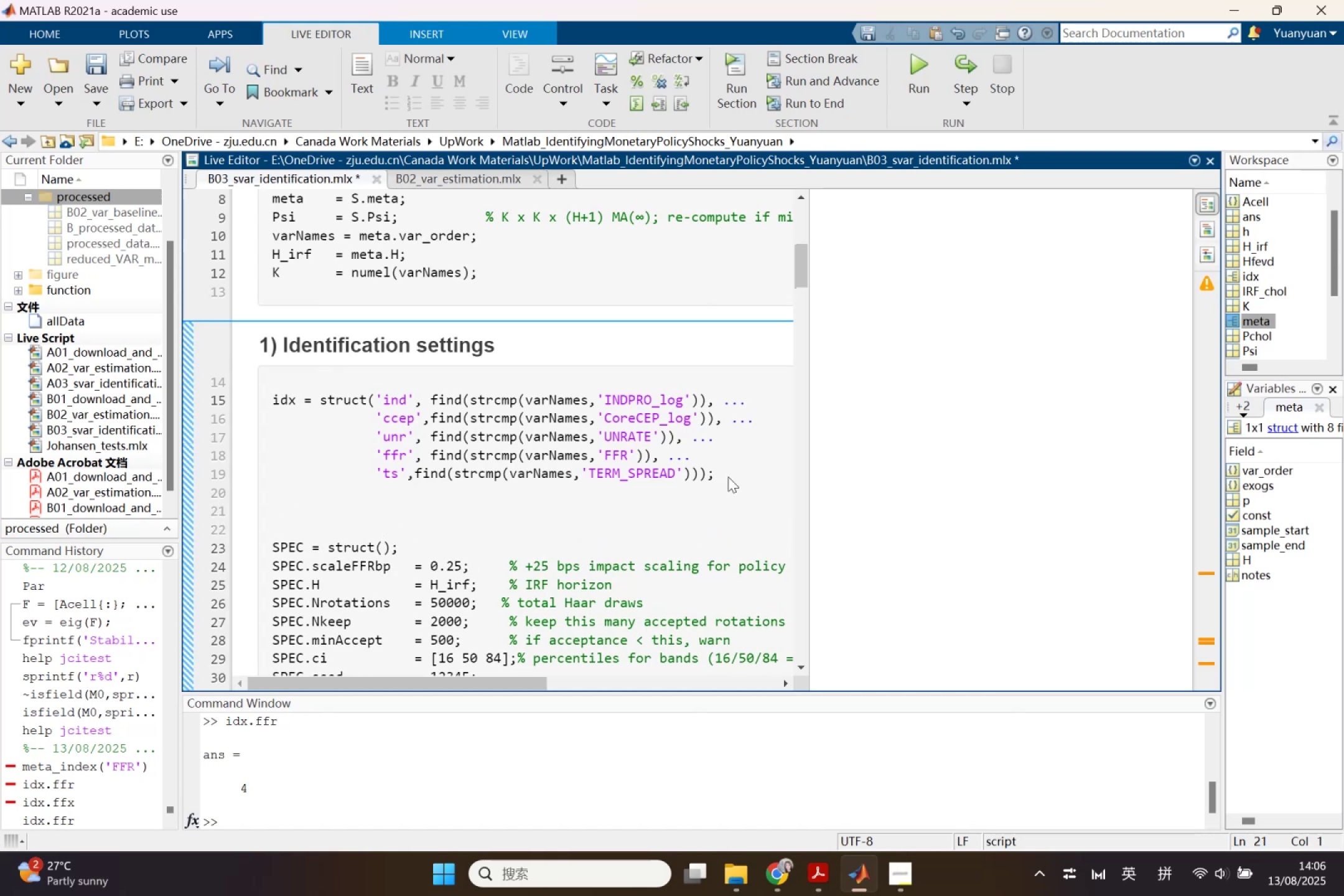 
key(Control+V)
 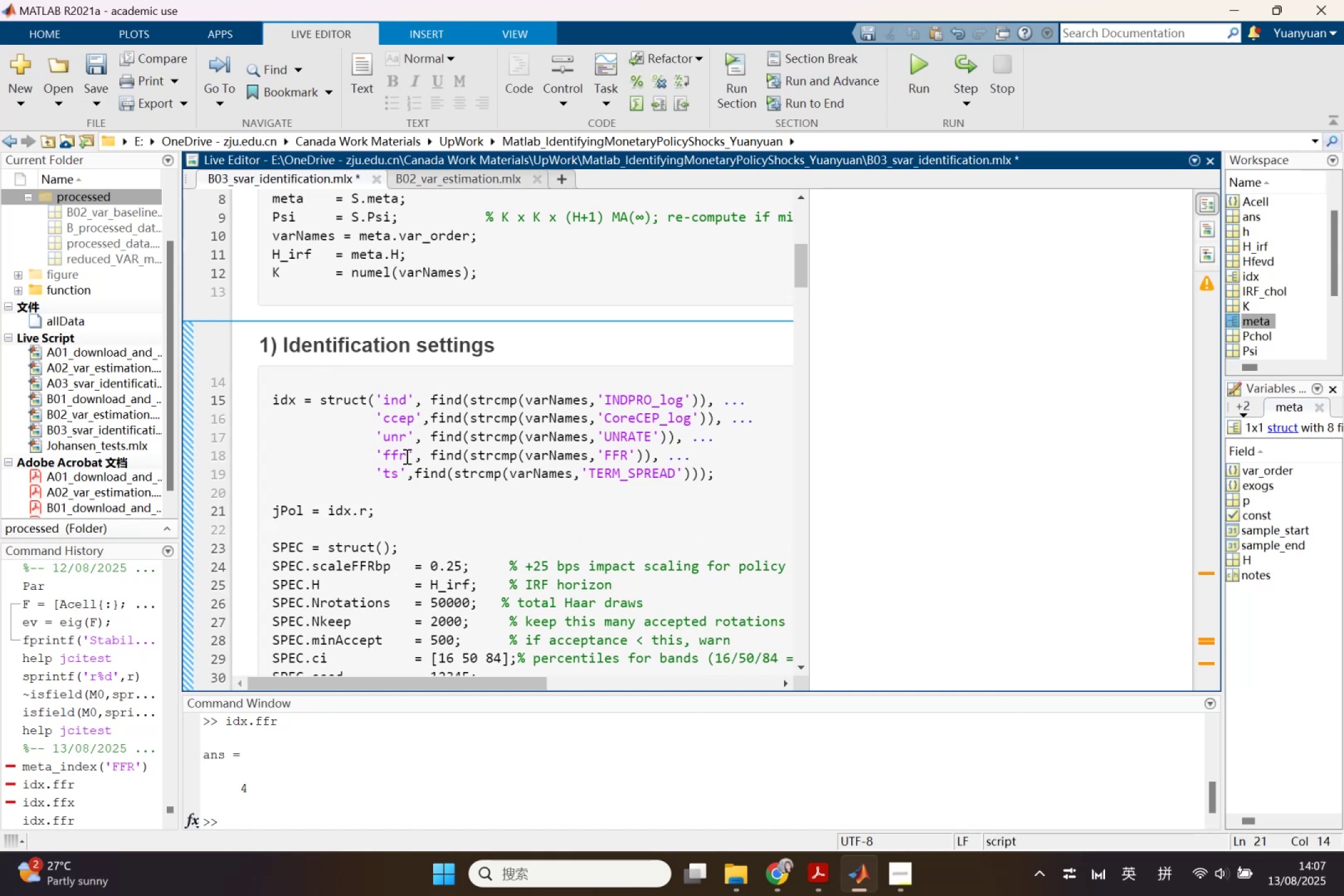 
key(Control+ControlLeft)
 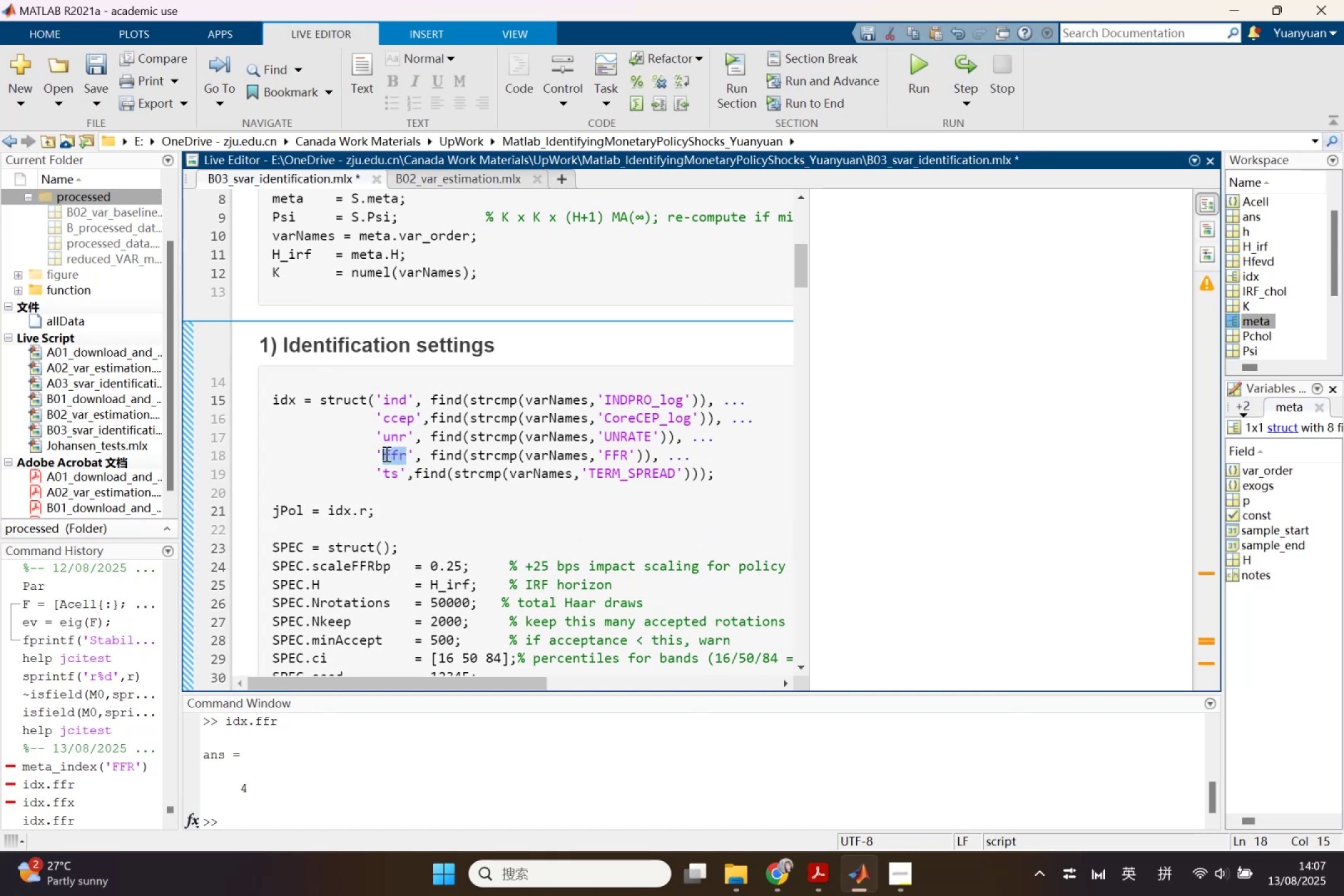 
key(Control+C)
 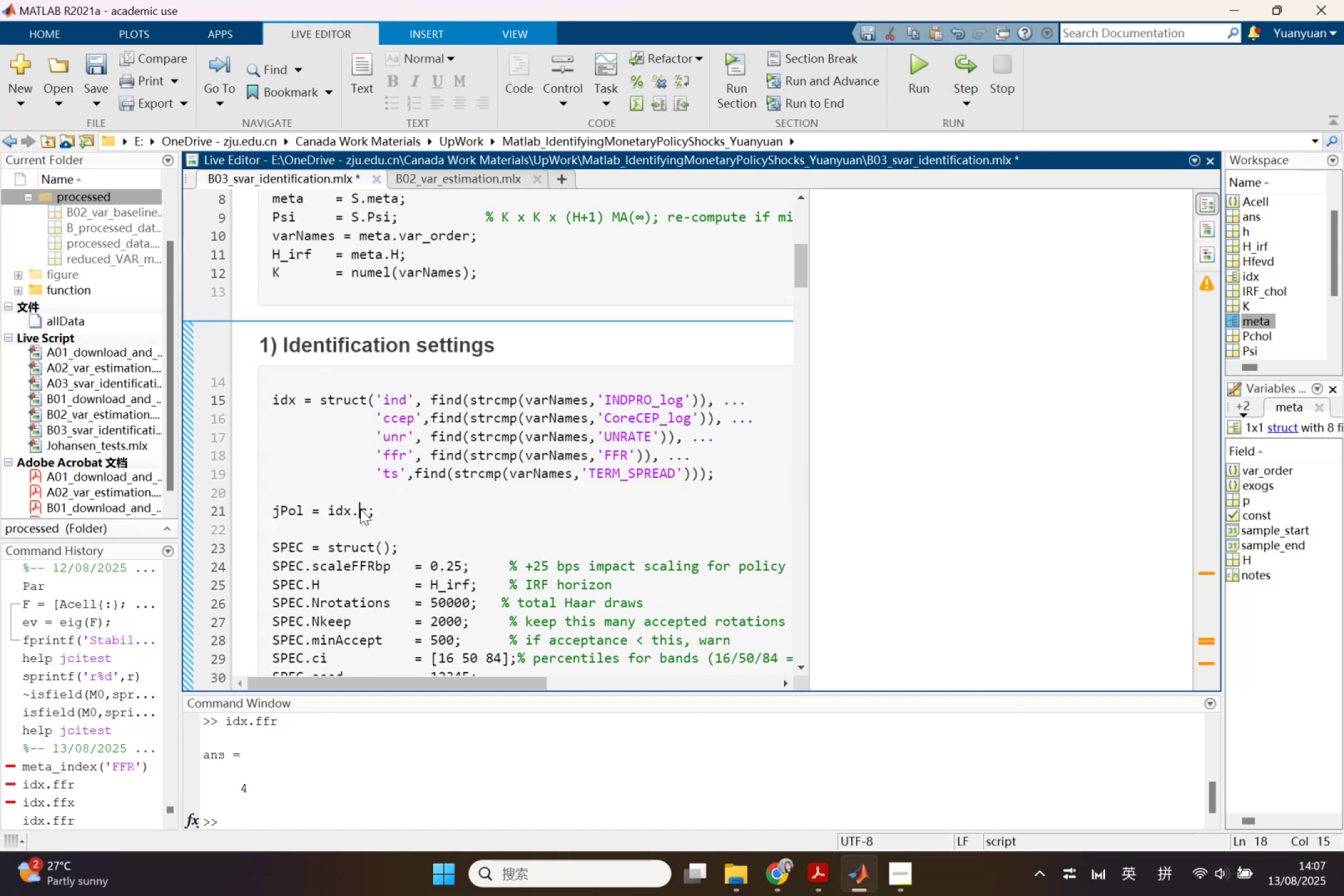 
key(Control+V)
 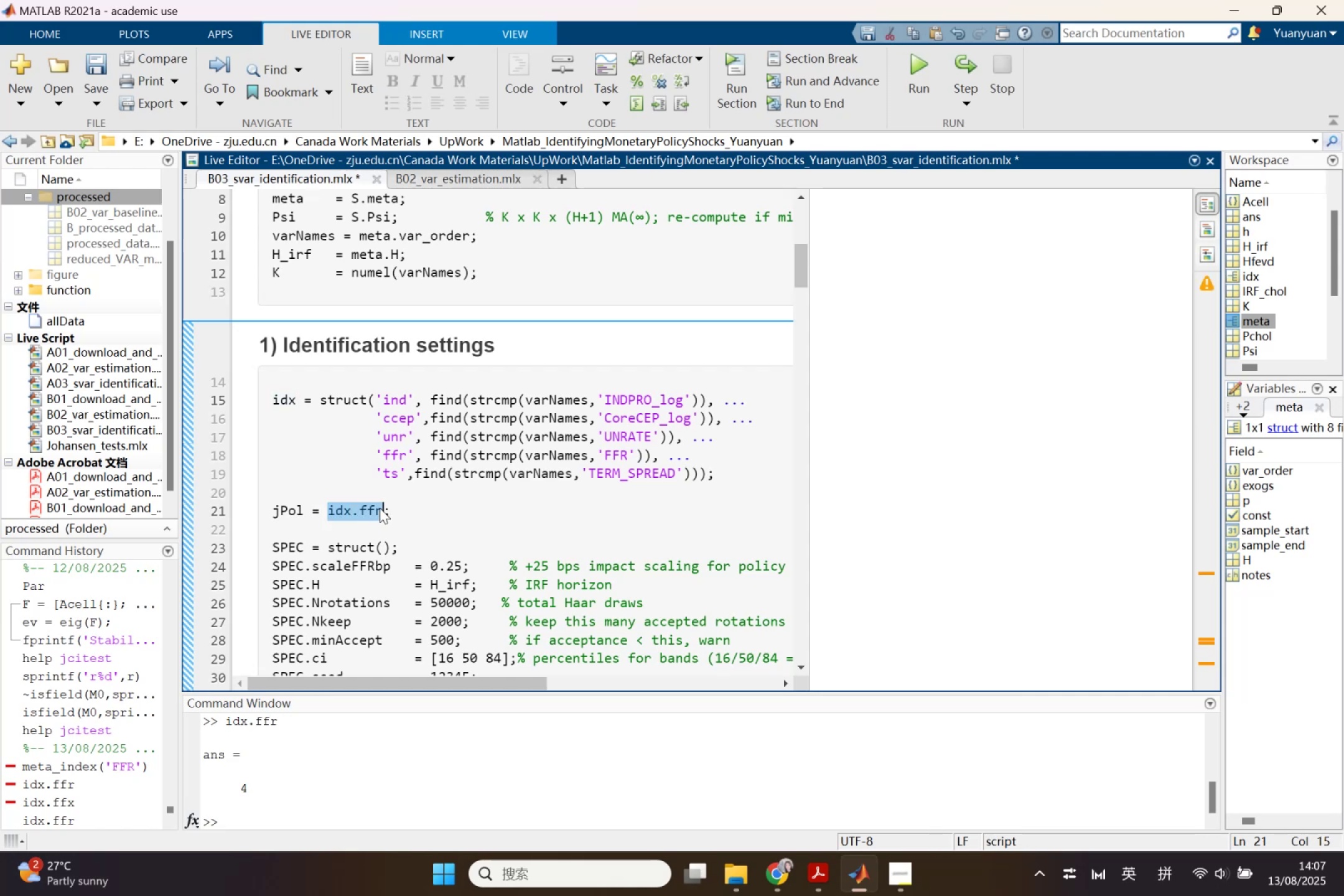 
key(Control+F)
 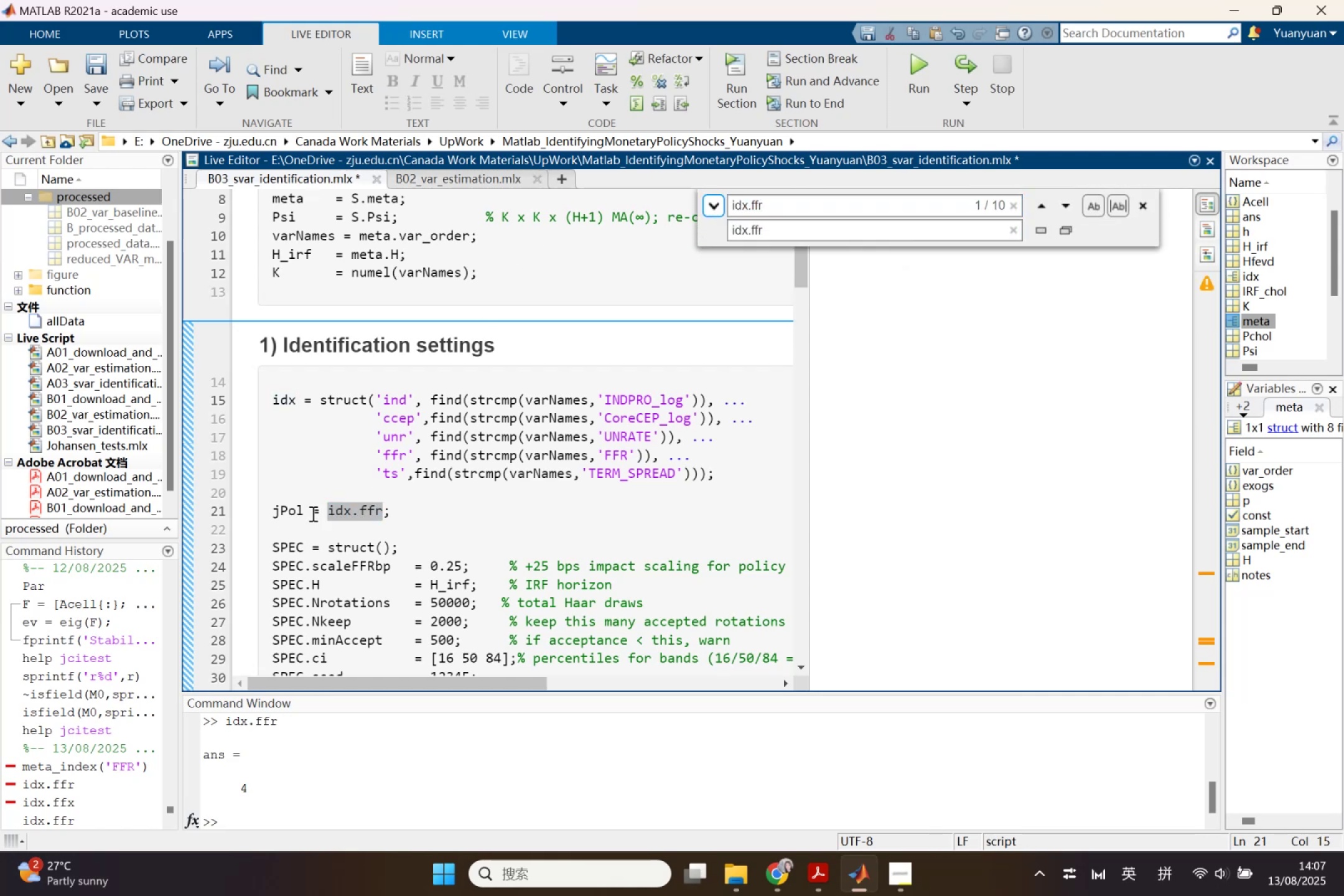 
key(Control+C)
 